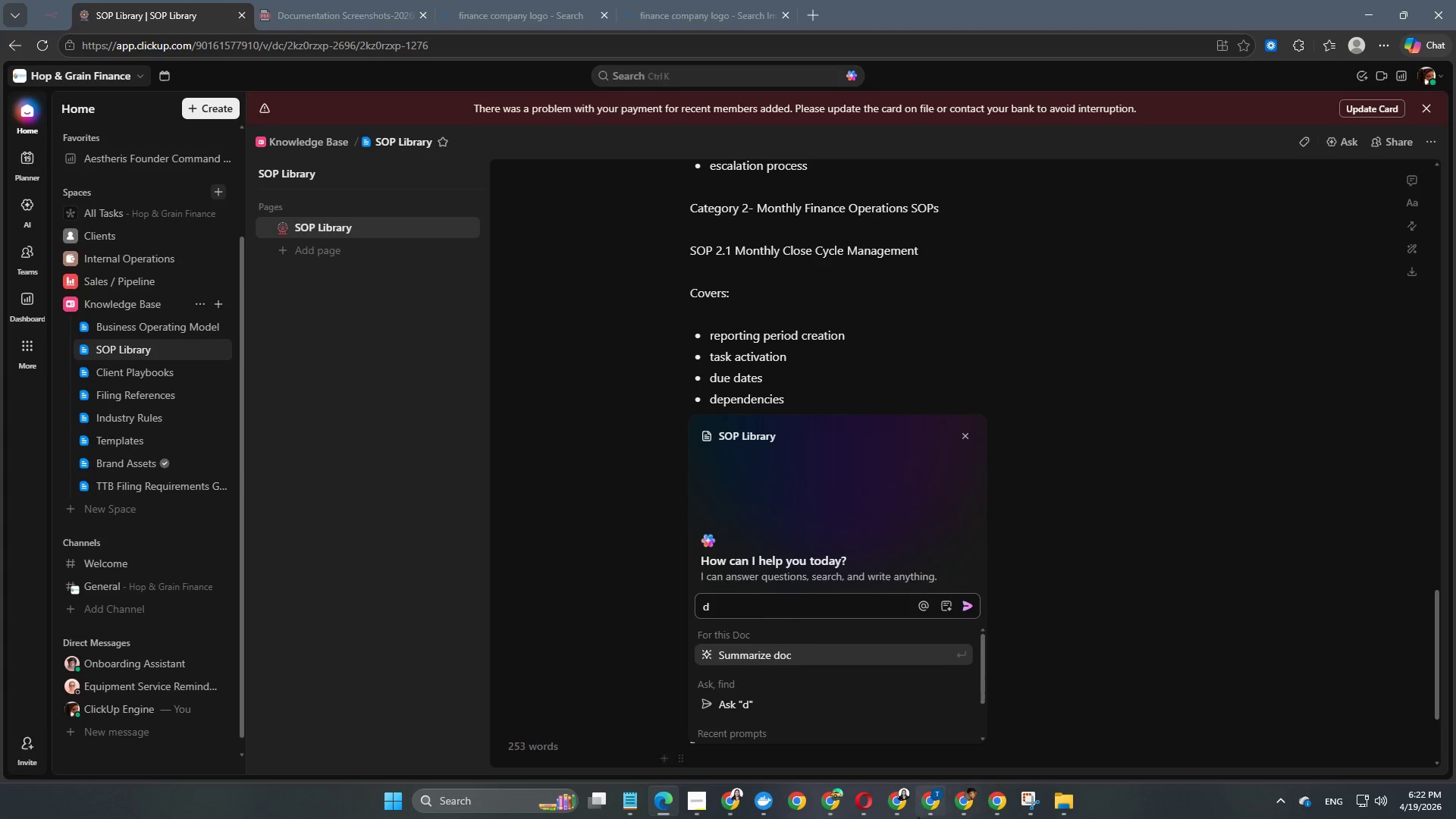 
left_click([1033, 724])
 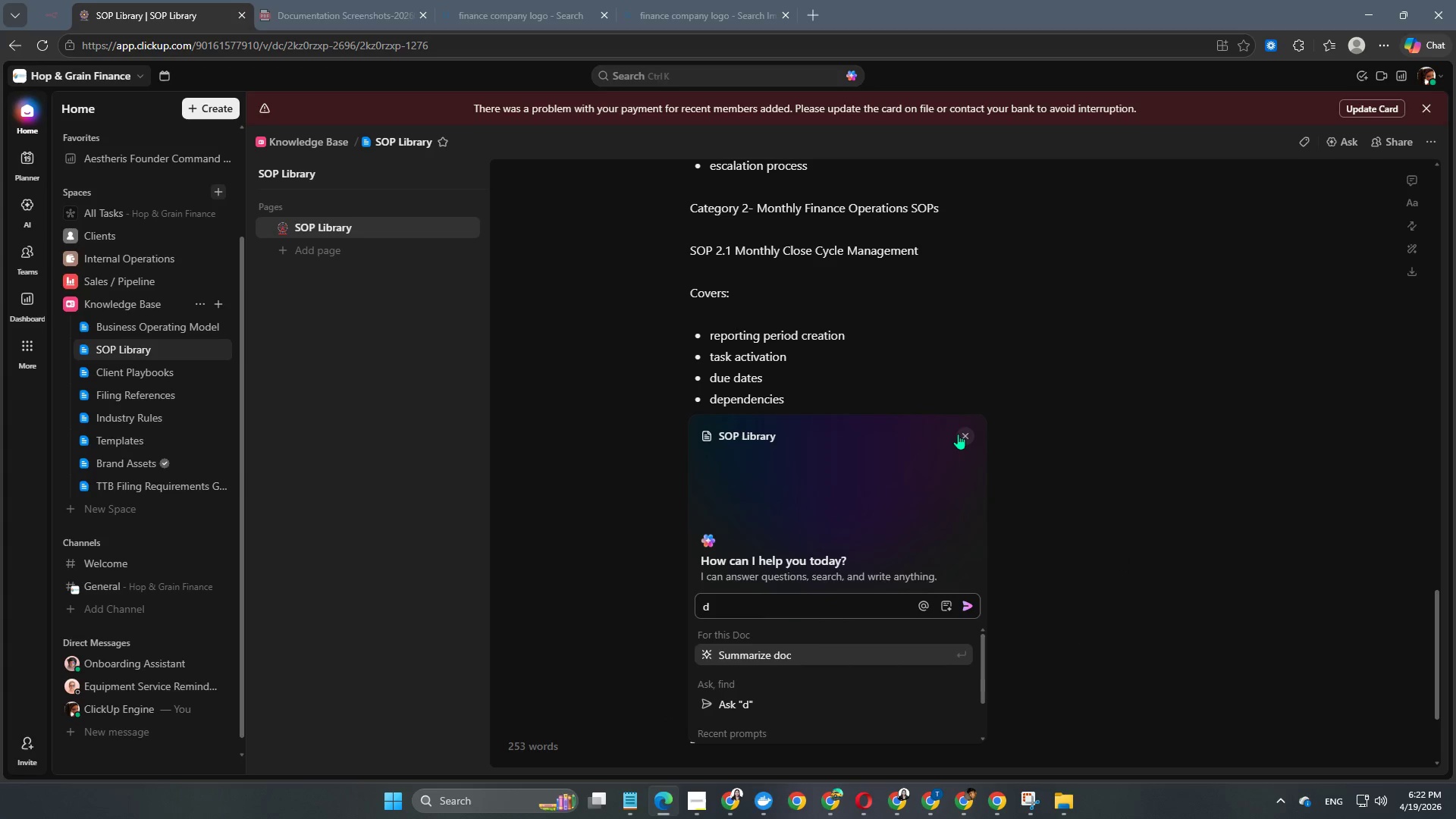 
left_click([959, 434])
 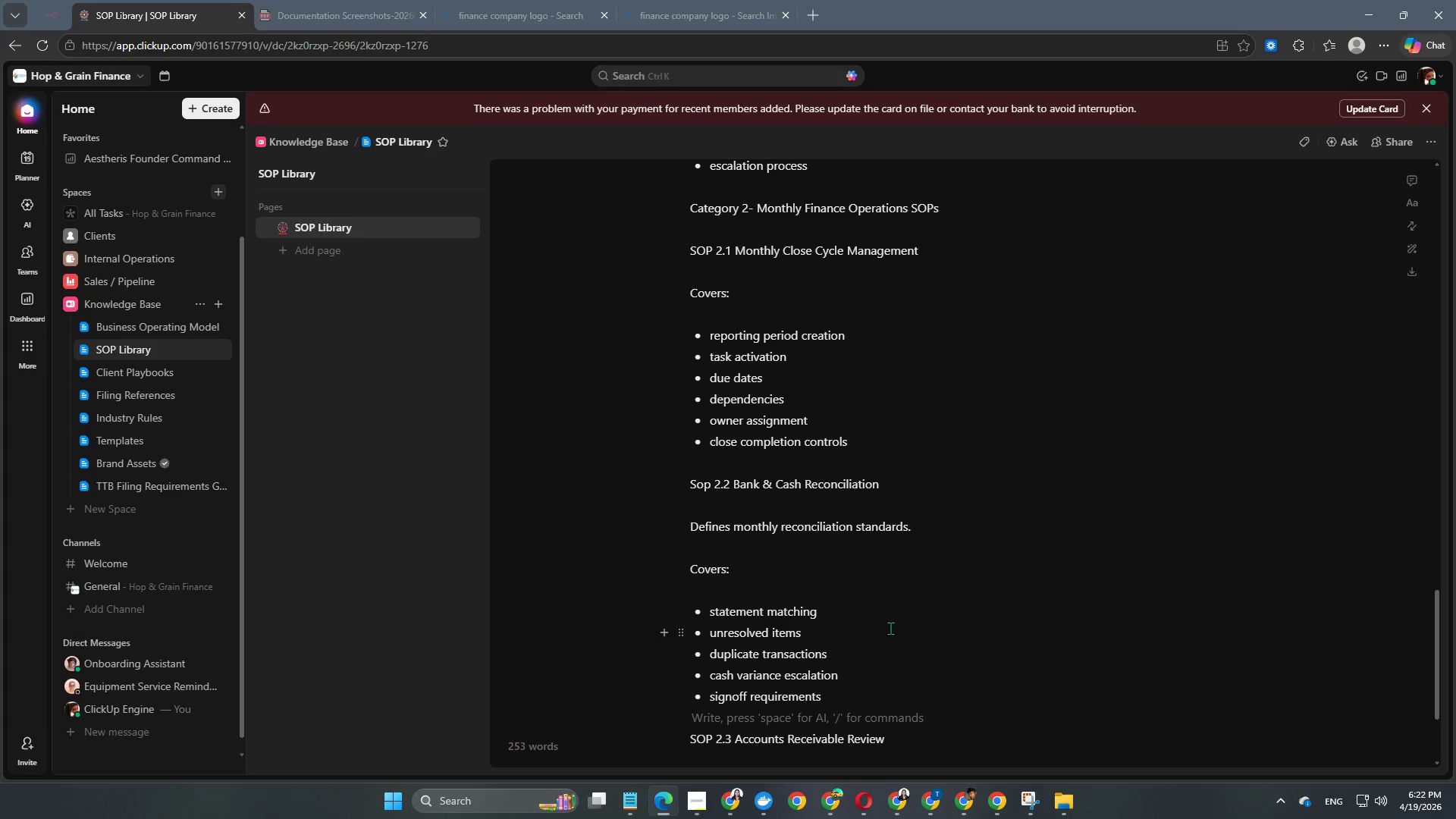 
scroll: coordinate [890, 628], scroll_direction: down, amount: 2.0
 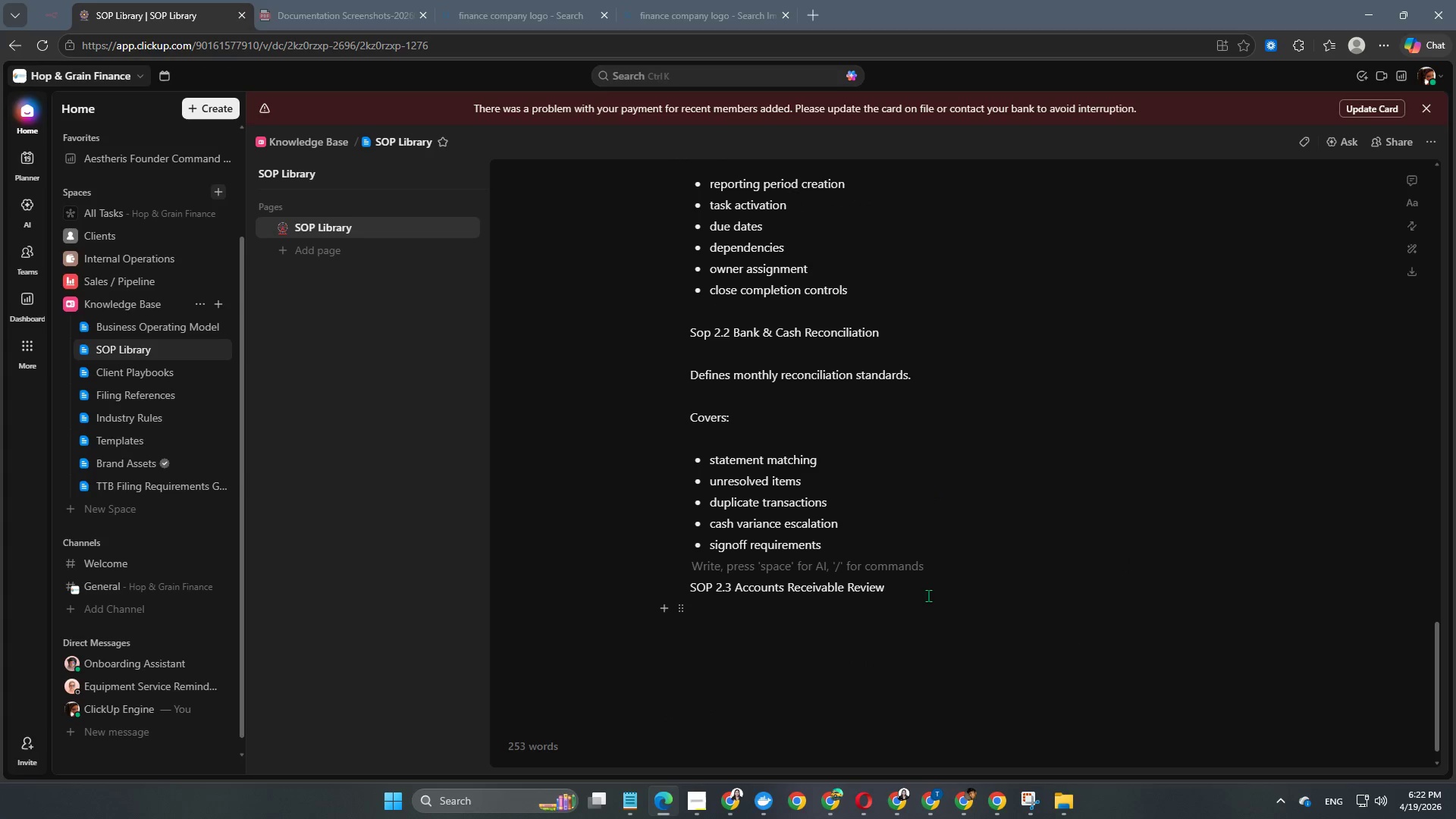 
left_click([930, 593])
 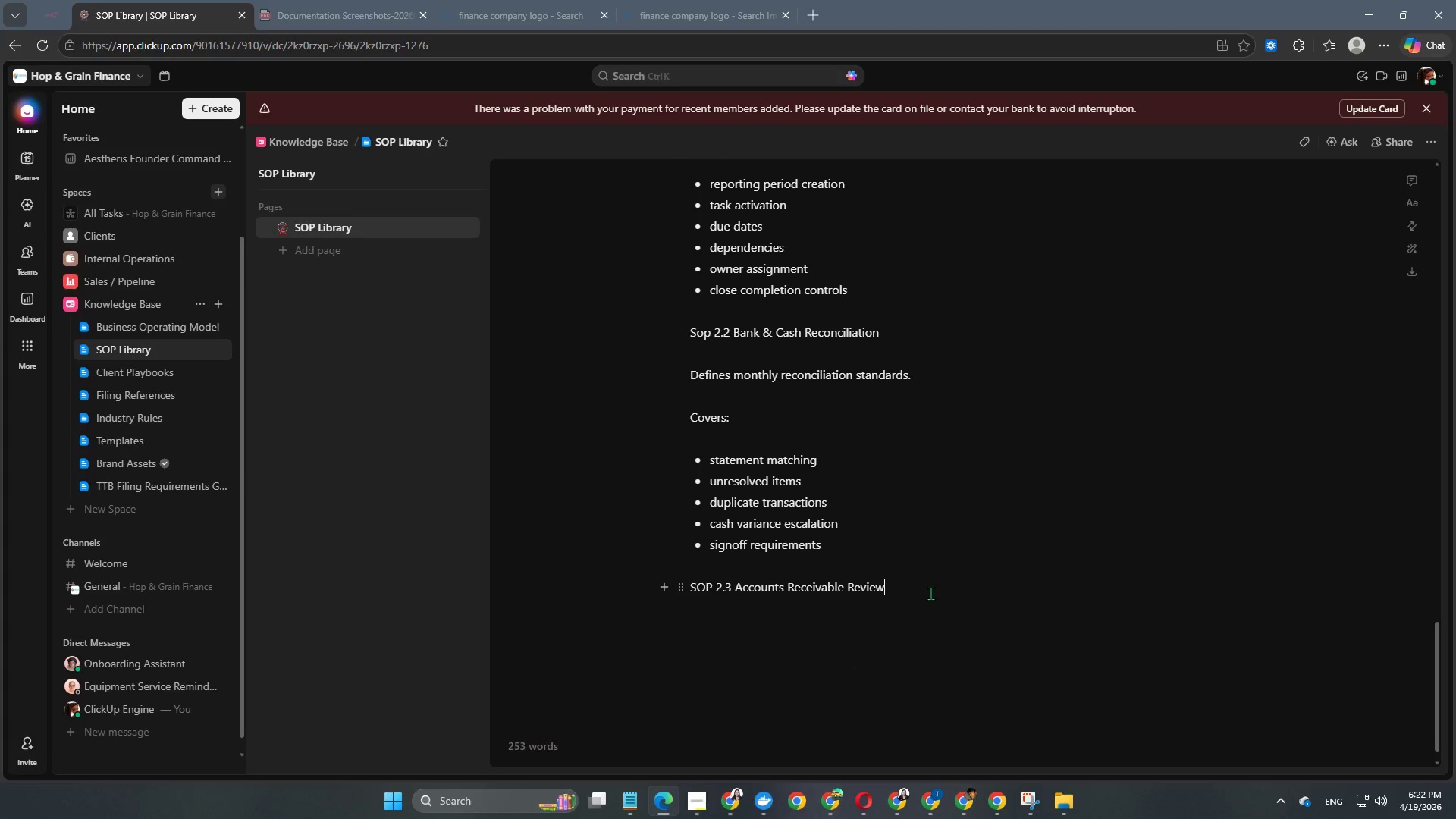 
key(Enter)
 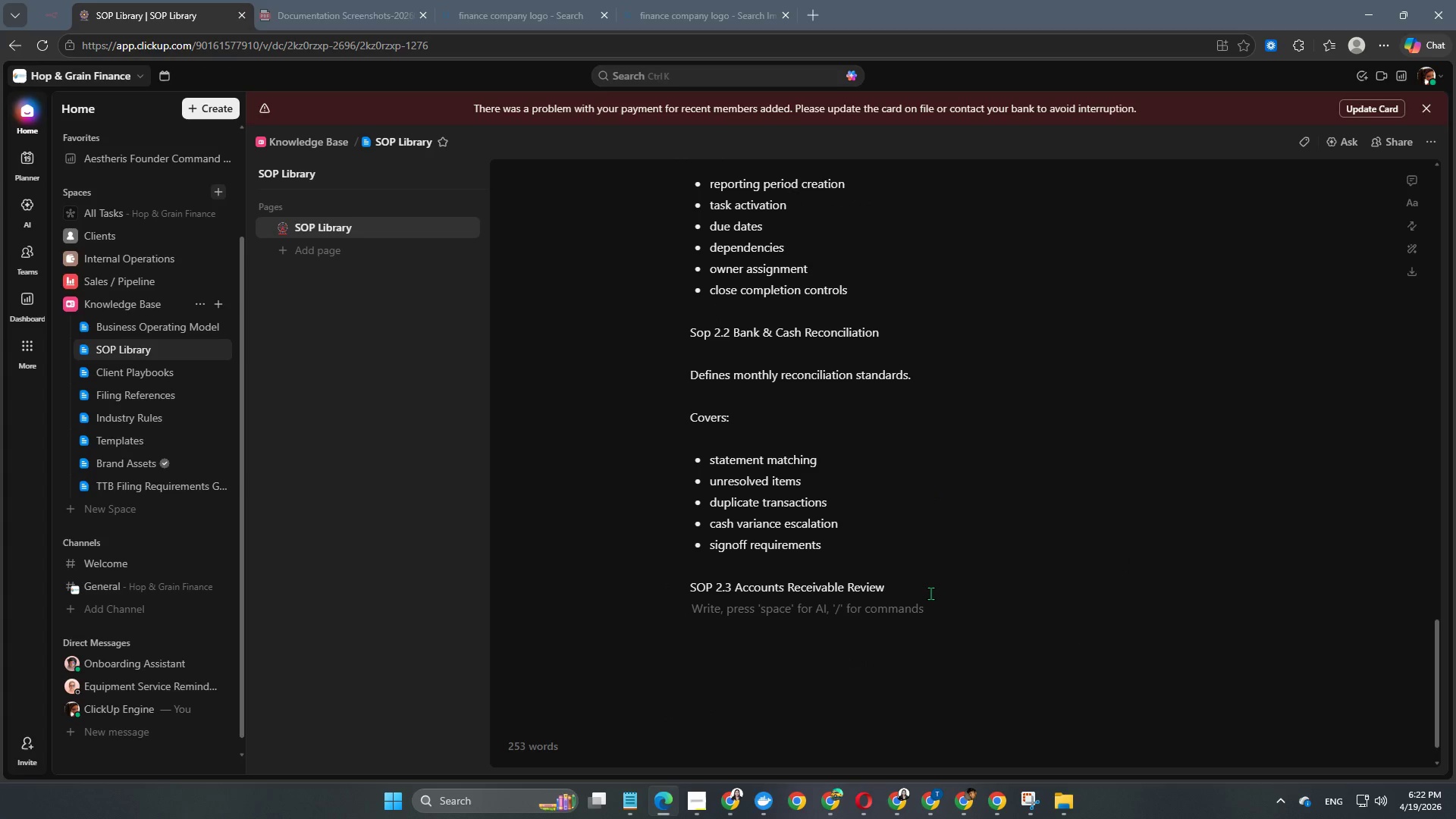 
key(Enter)
 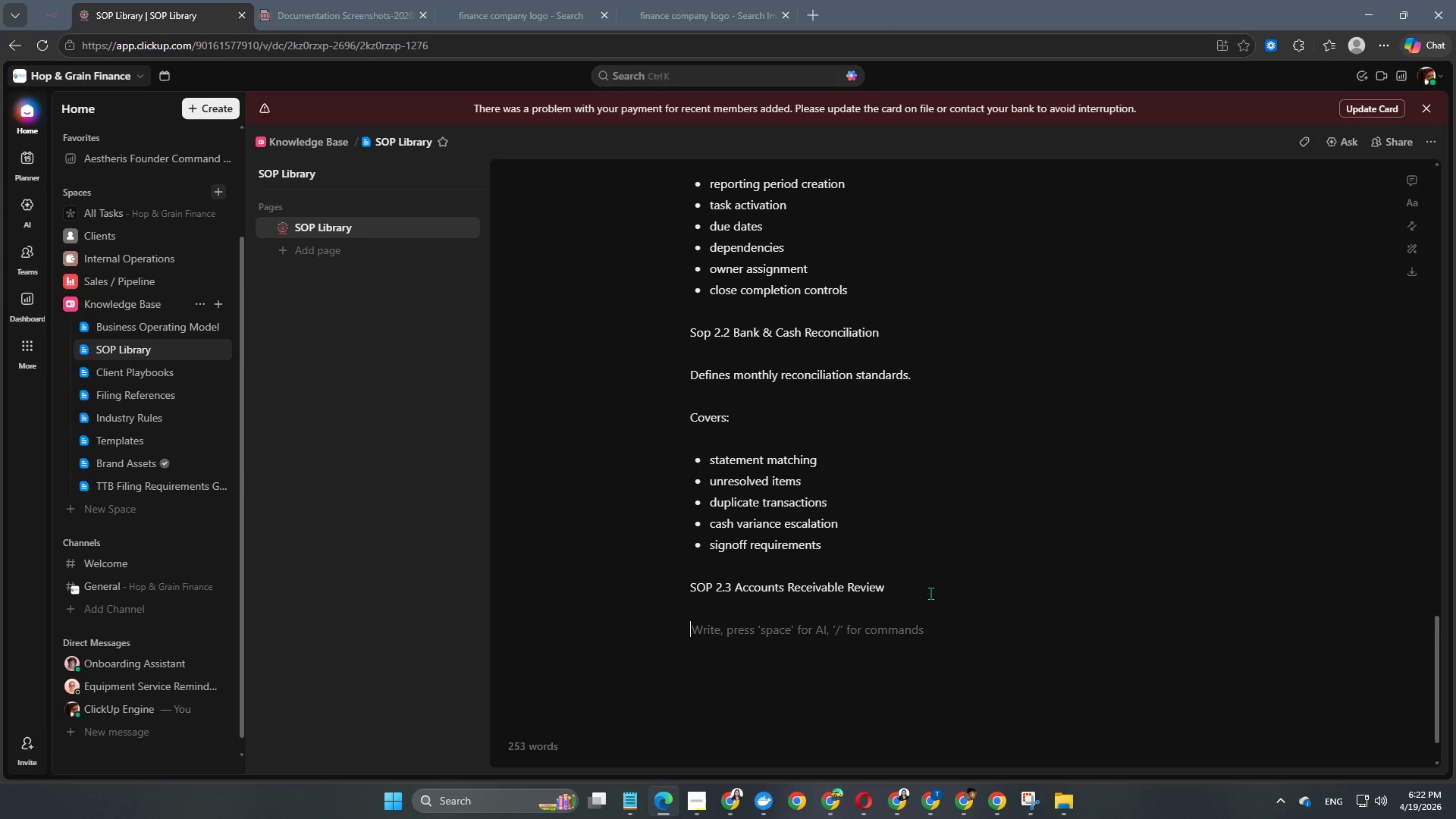 
wait(9.64)
 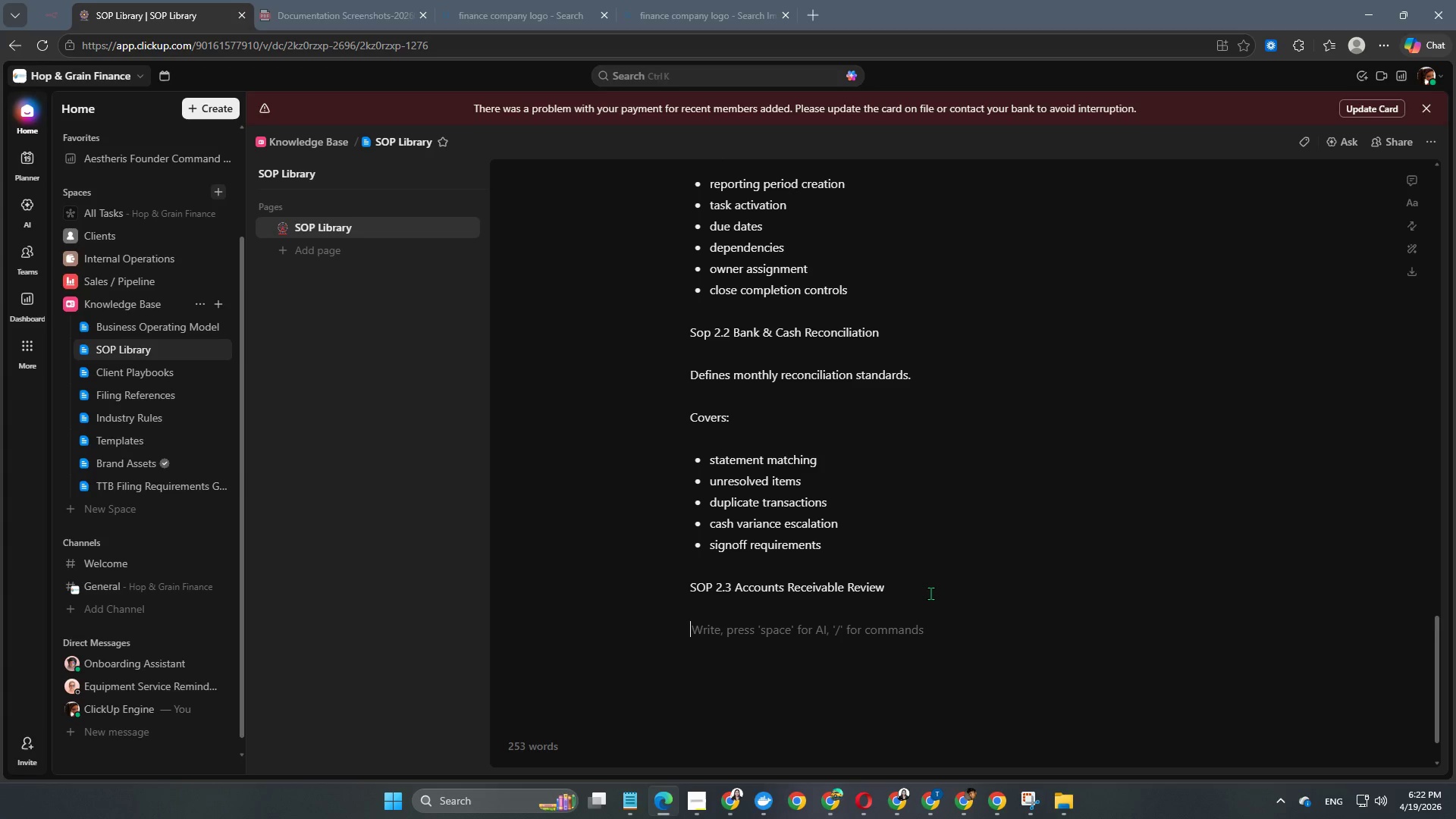 
type(Defines receivable review cadence.)
 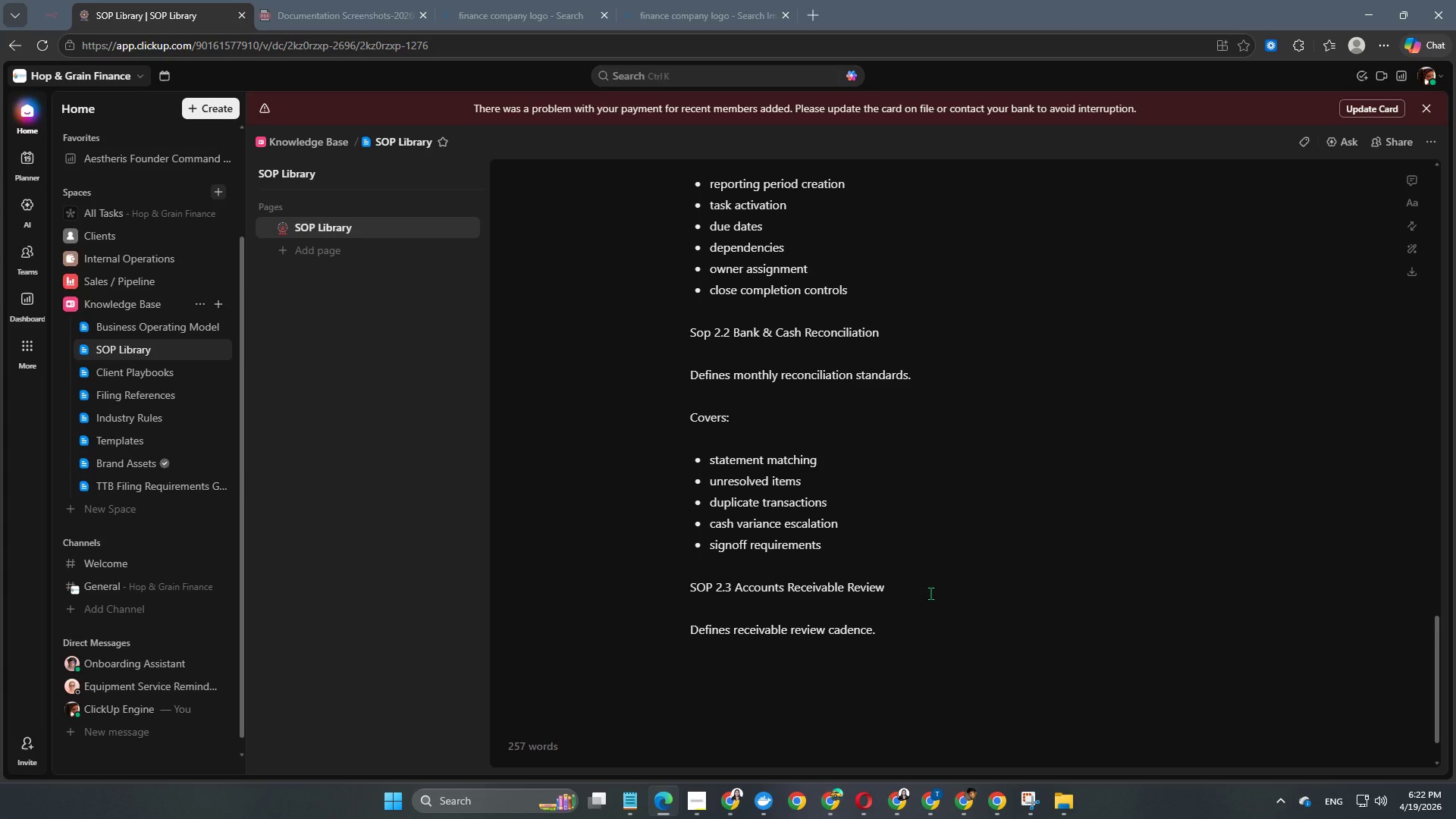 
key(Enter)
 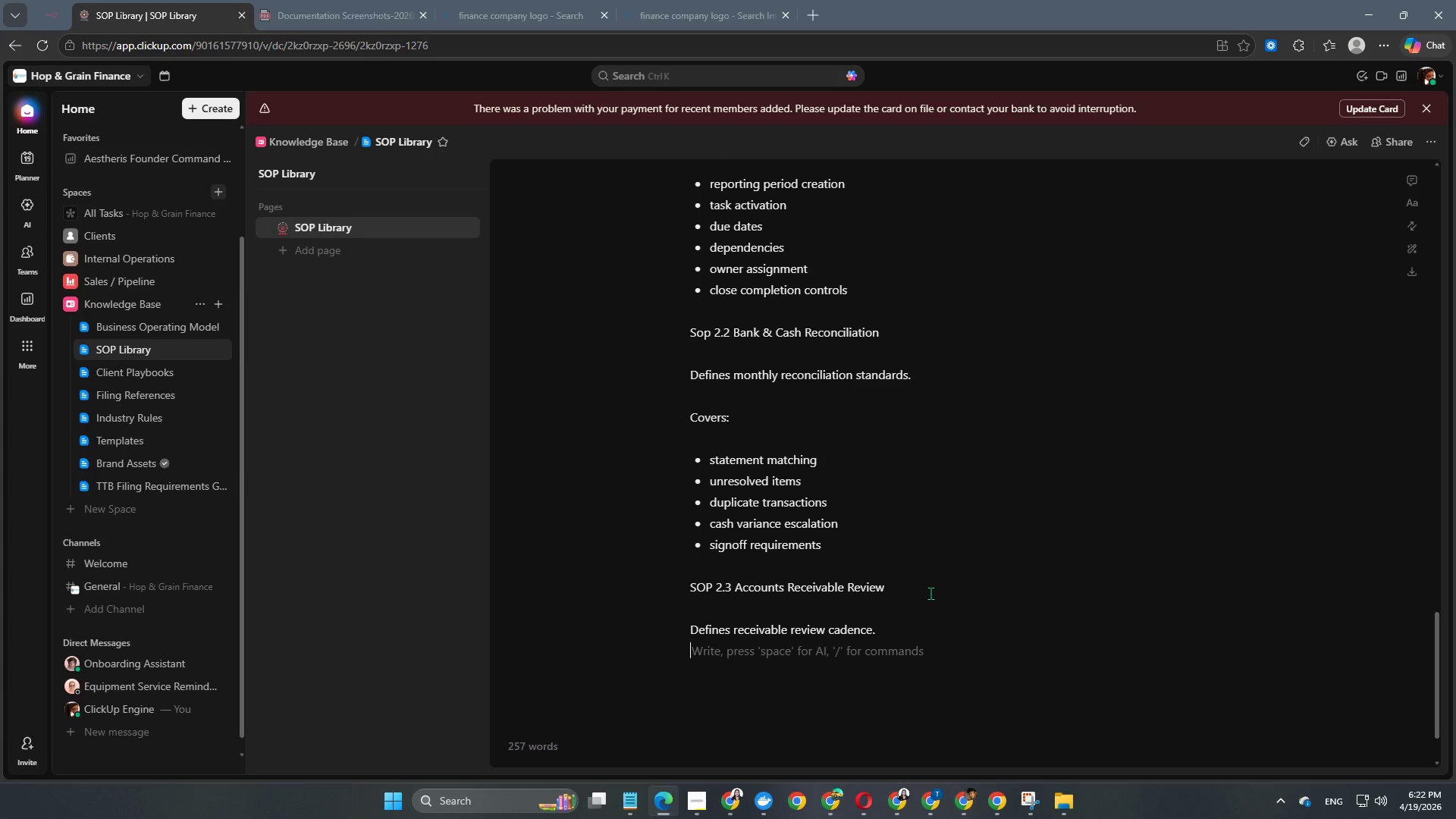 
key(Enter)
 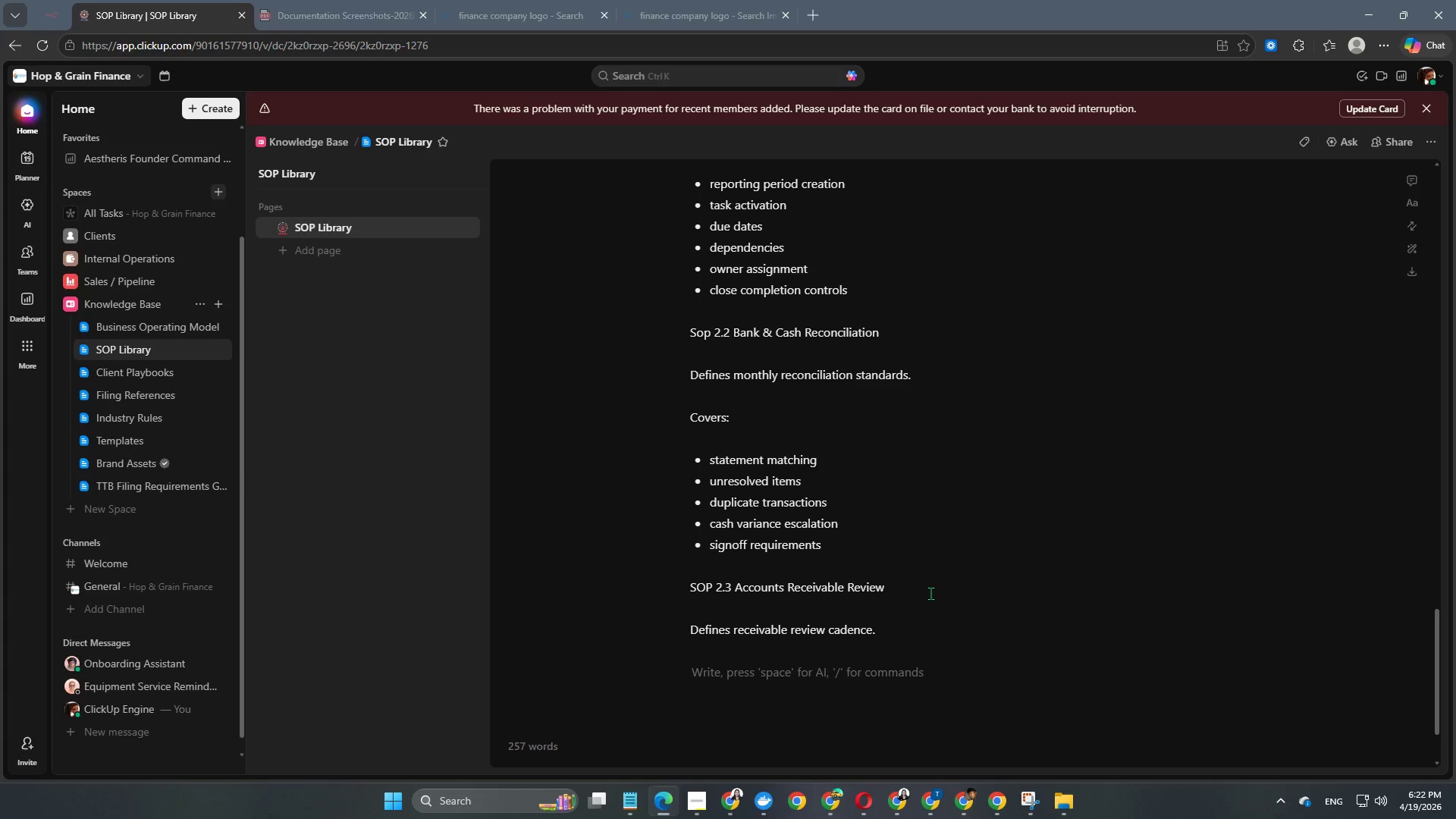 
type(Covers:)
 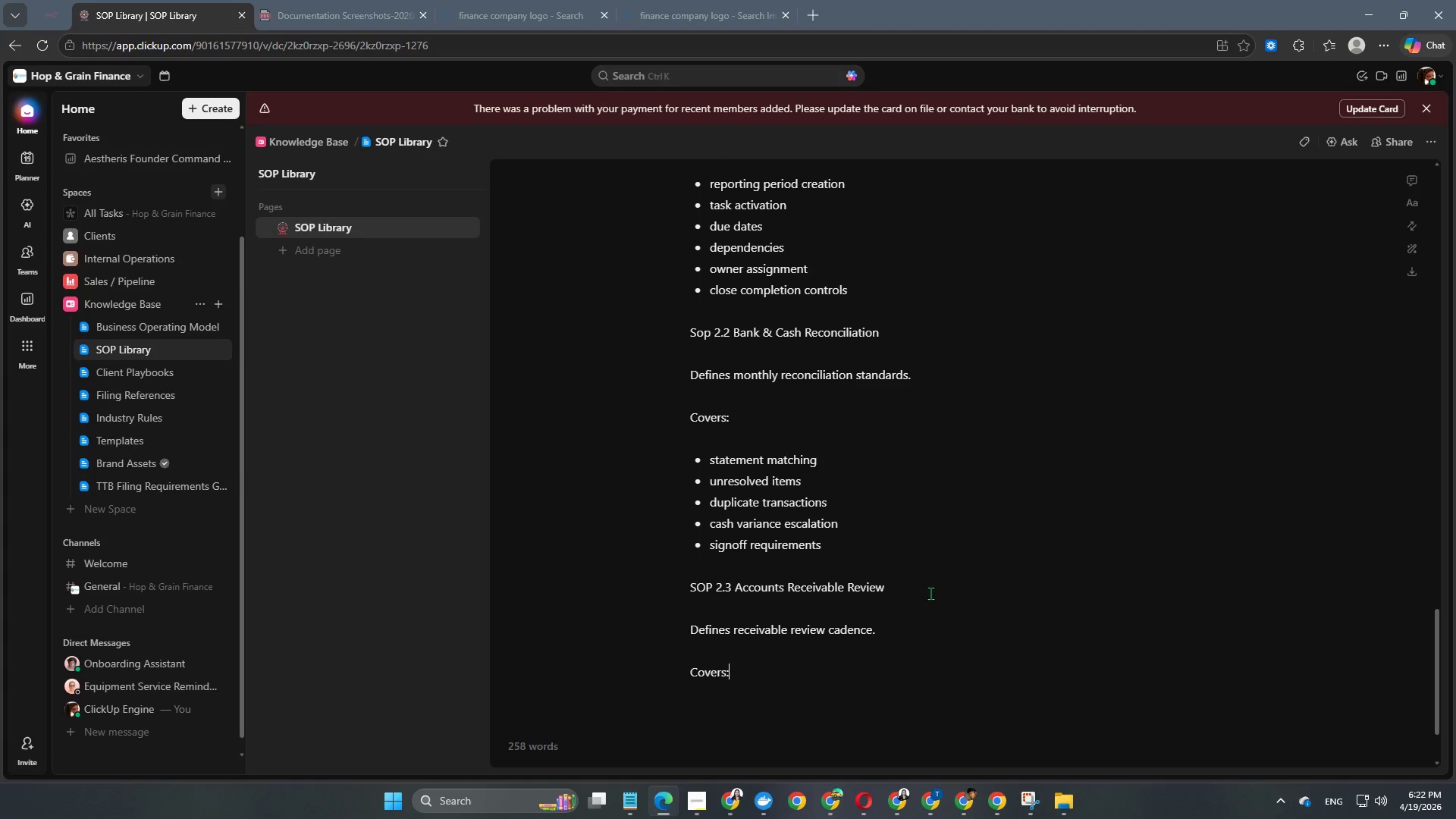 
key(Enter)
 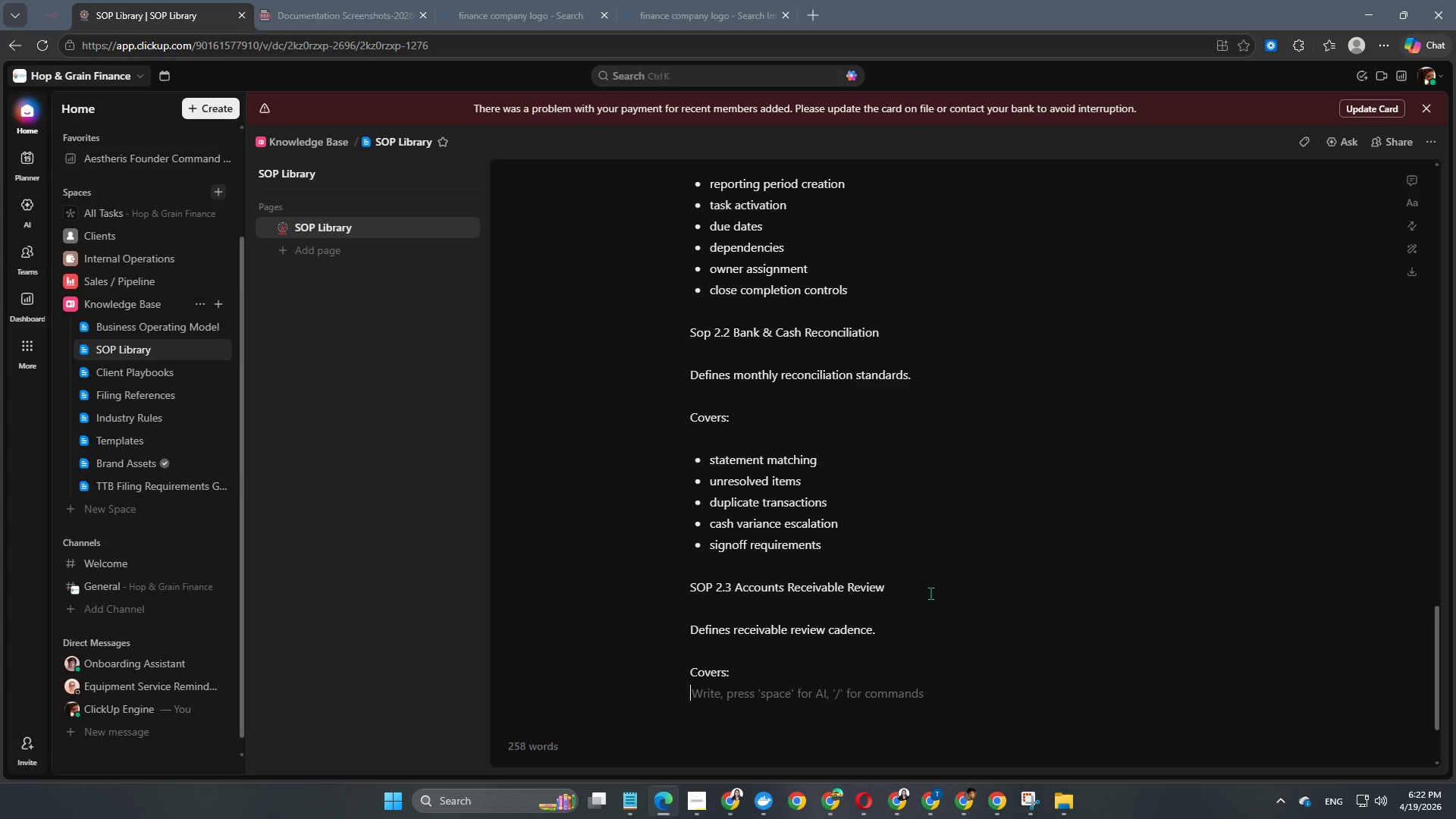 
key(Enter)
 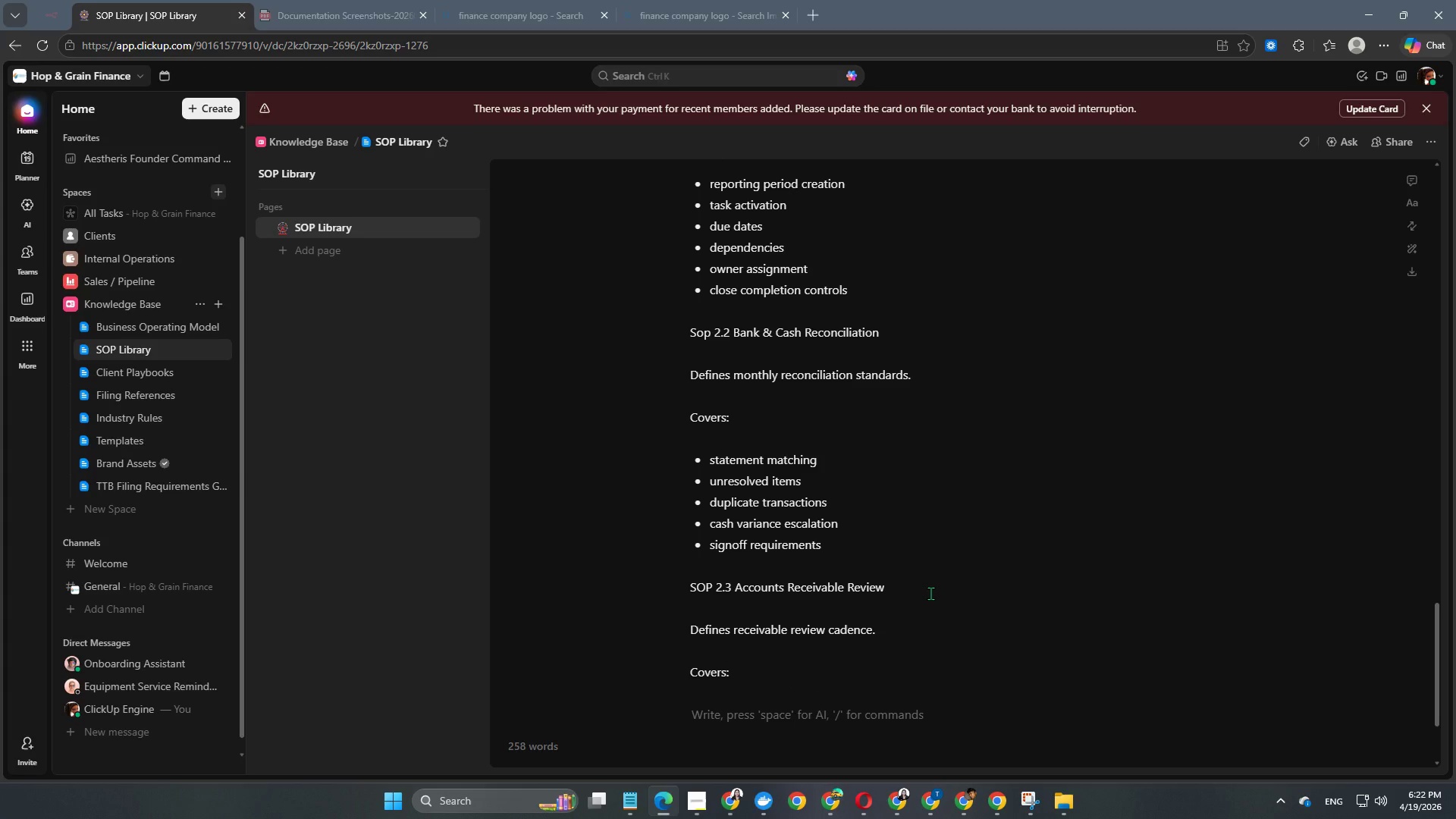 
type(- af)
key(Backspace)
type(ging review)
 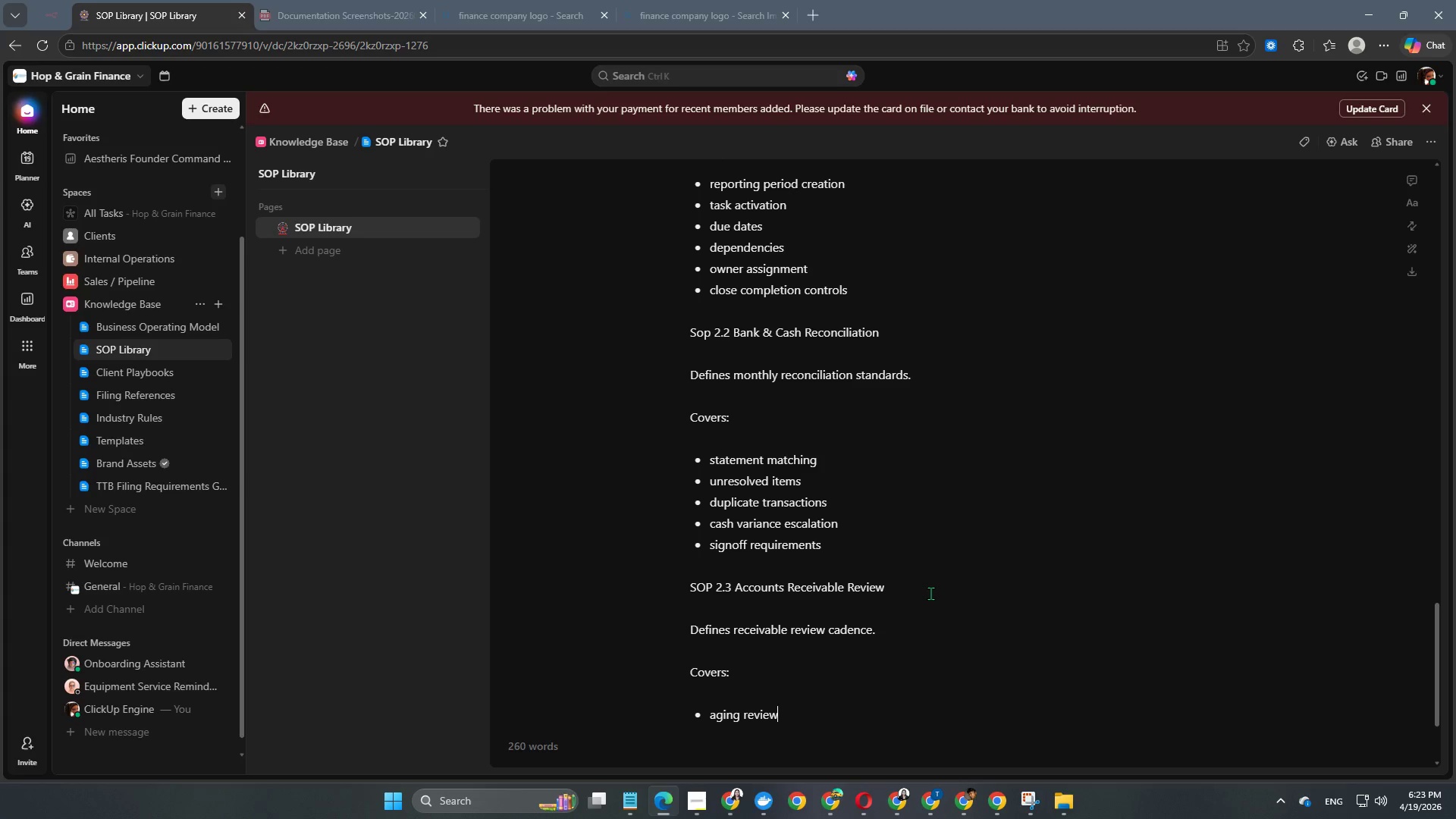 
key(Enter)
 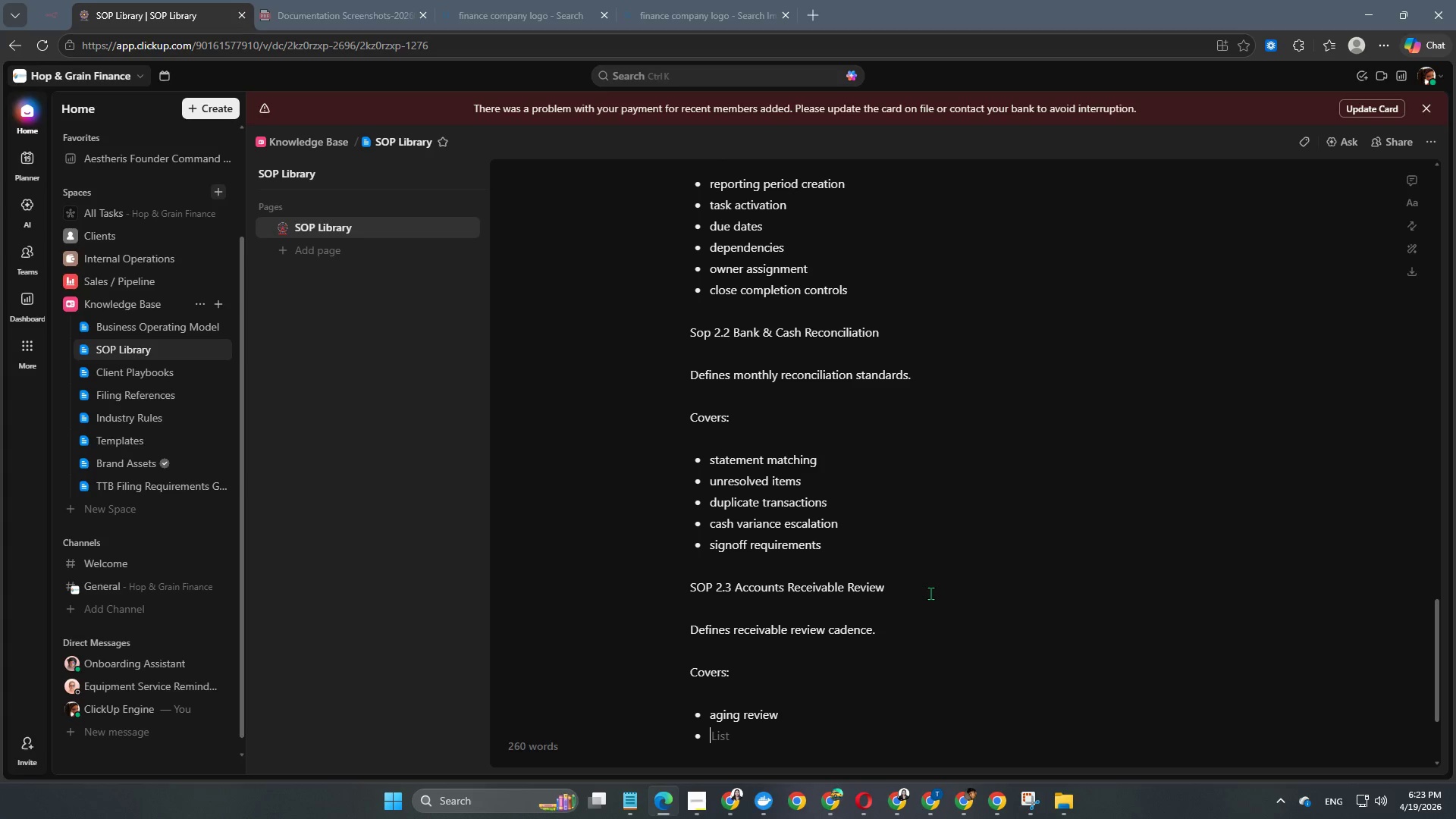 
type(overdue balances)
 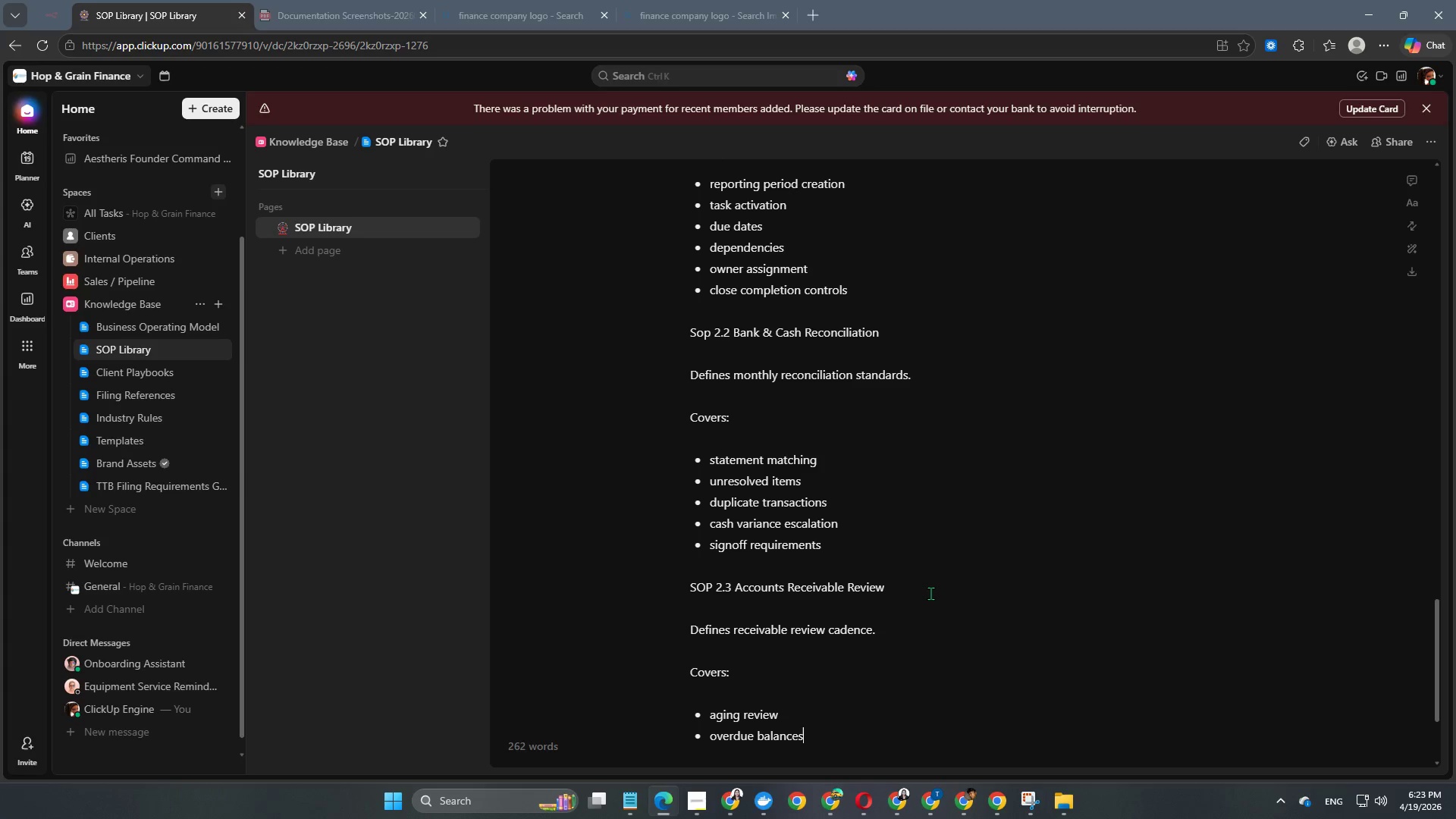 
wait(6.97)
 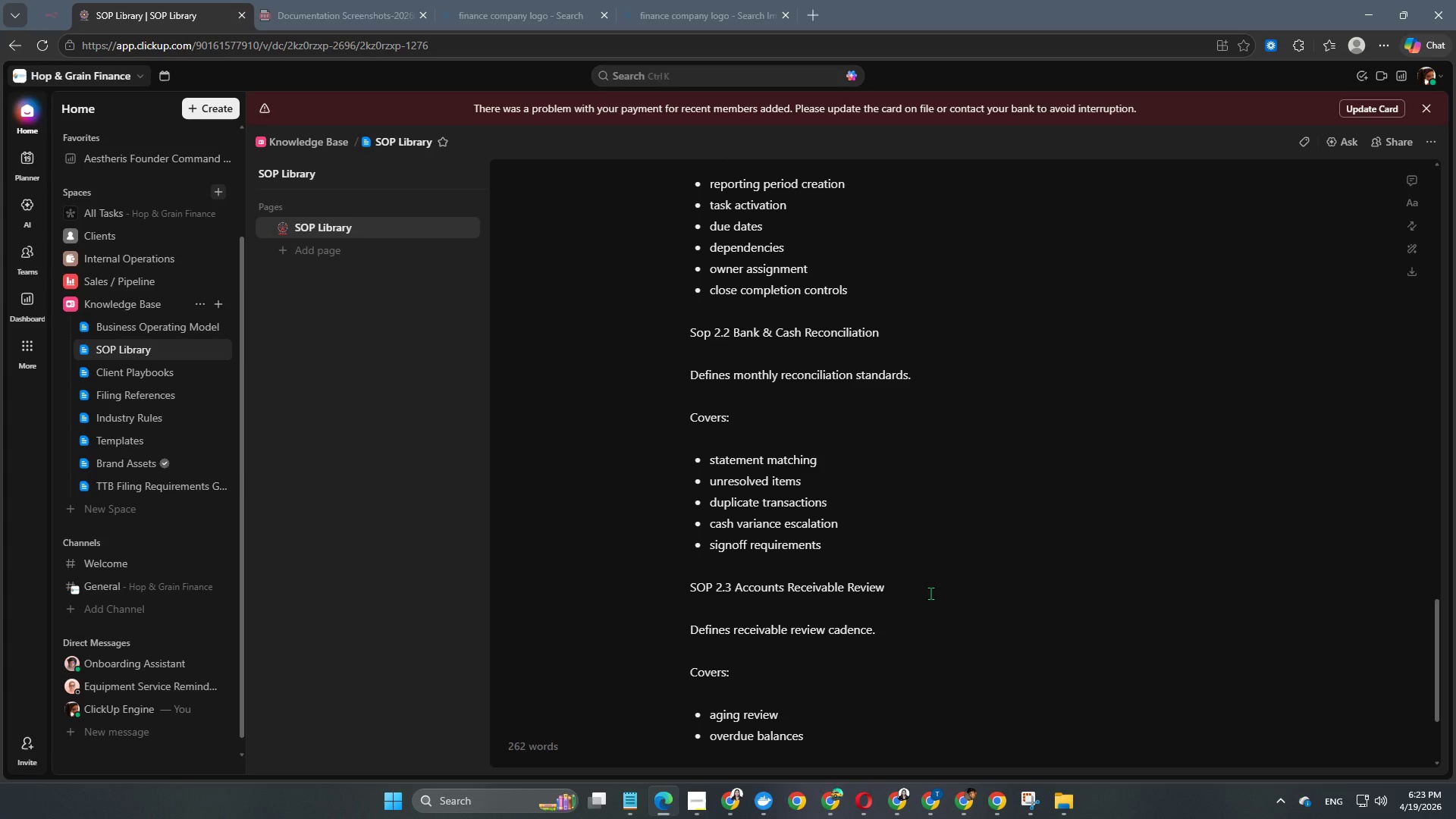 
key(Enter)
 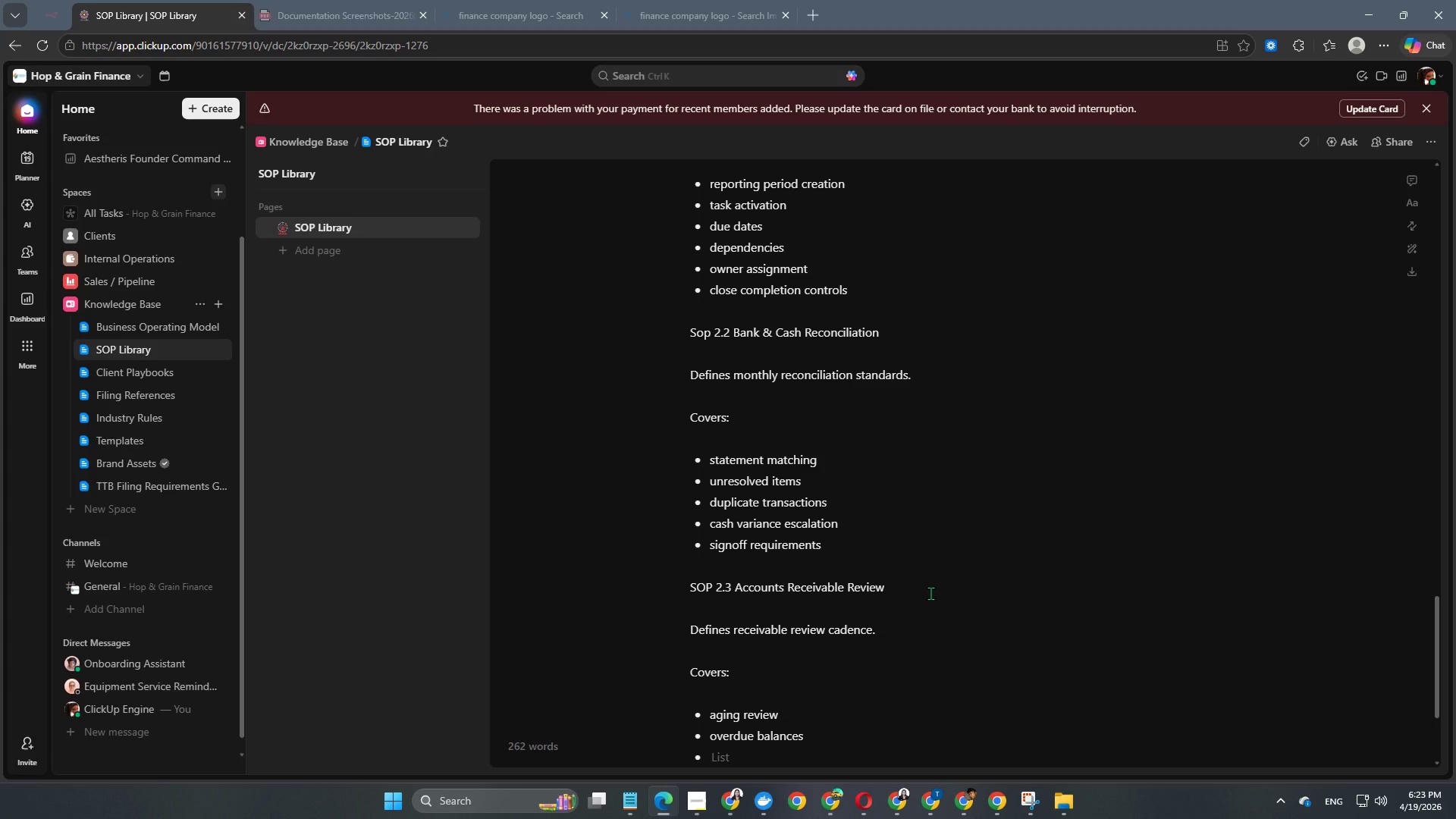 
type(concentration risk)
 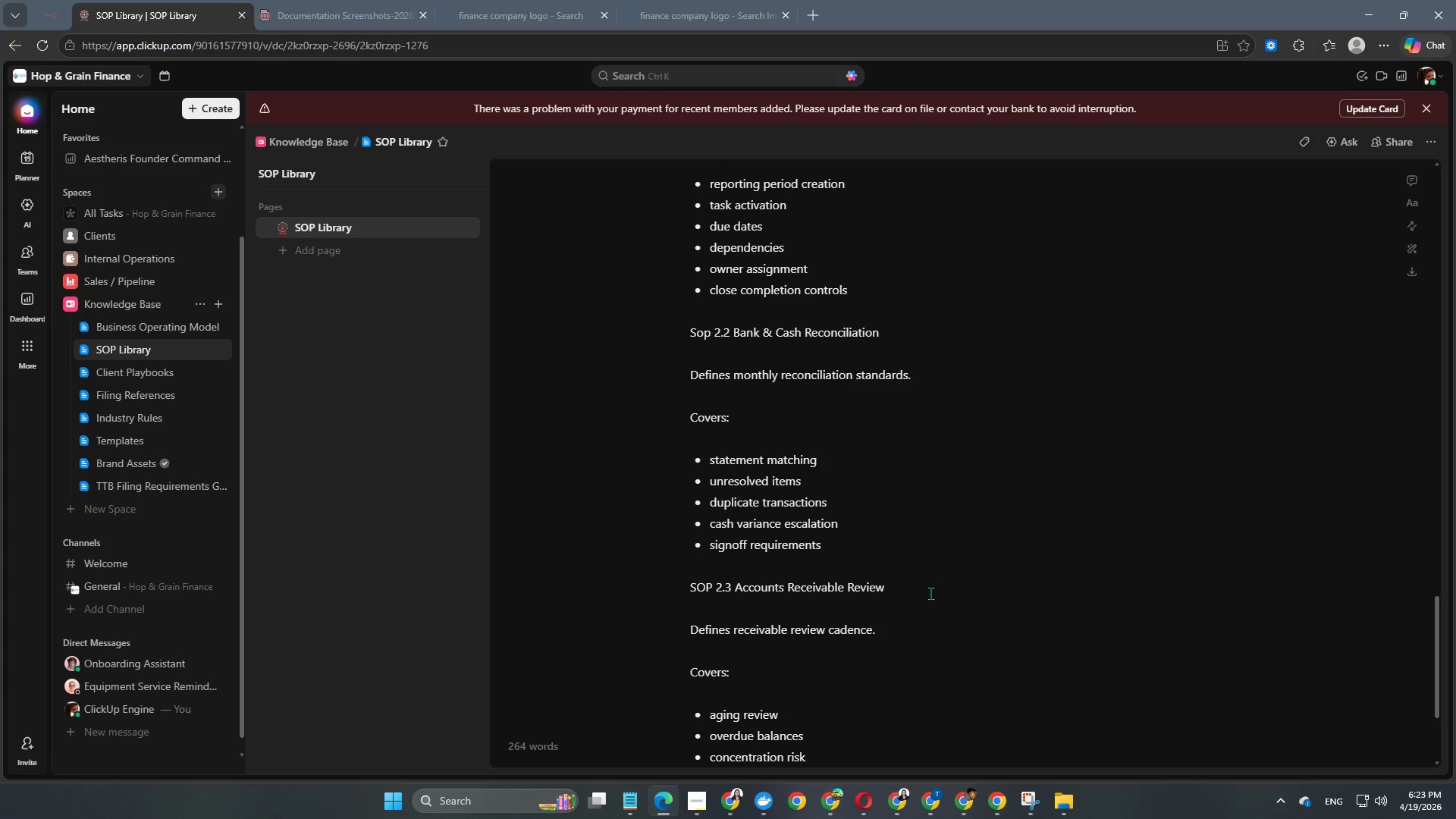 
key(Enter)
 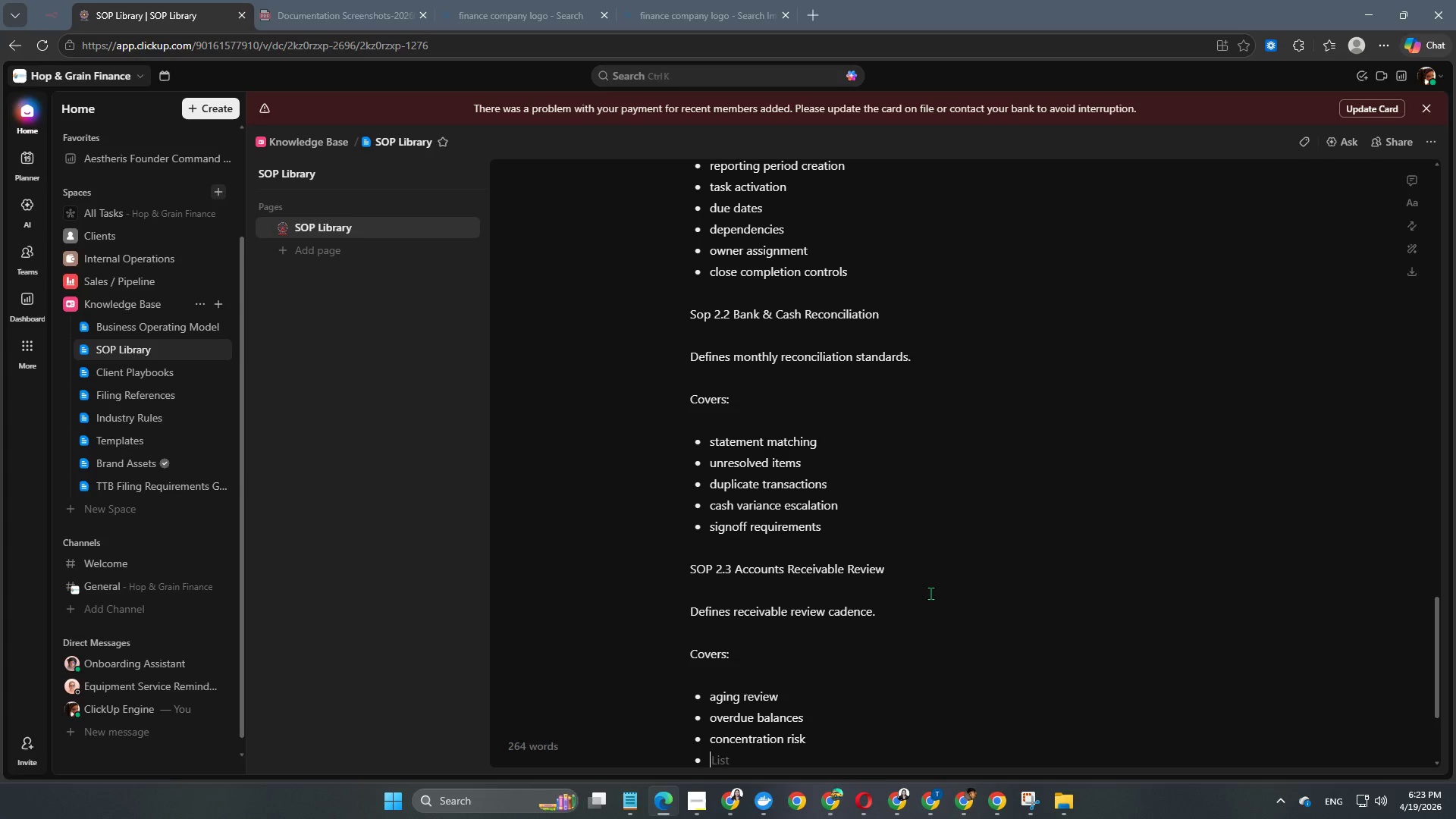 
type(collection notee)
key(Backspace)
type(s)
 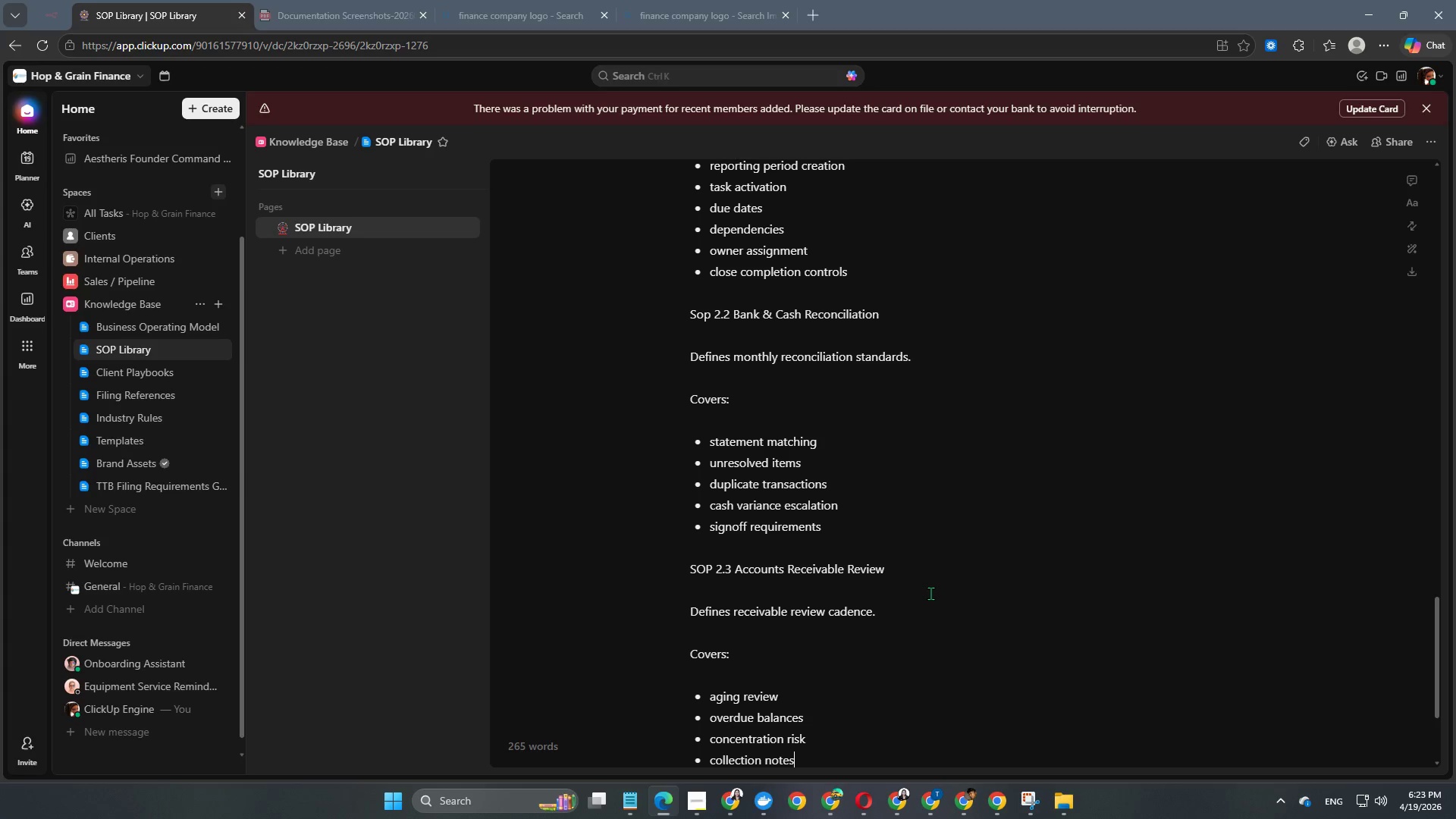 
key(Enter)
 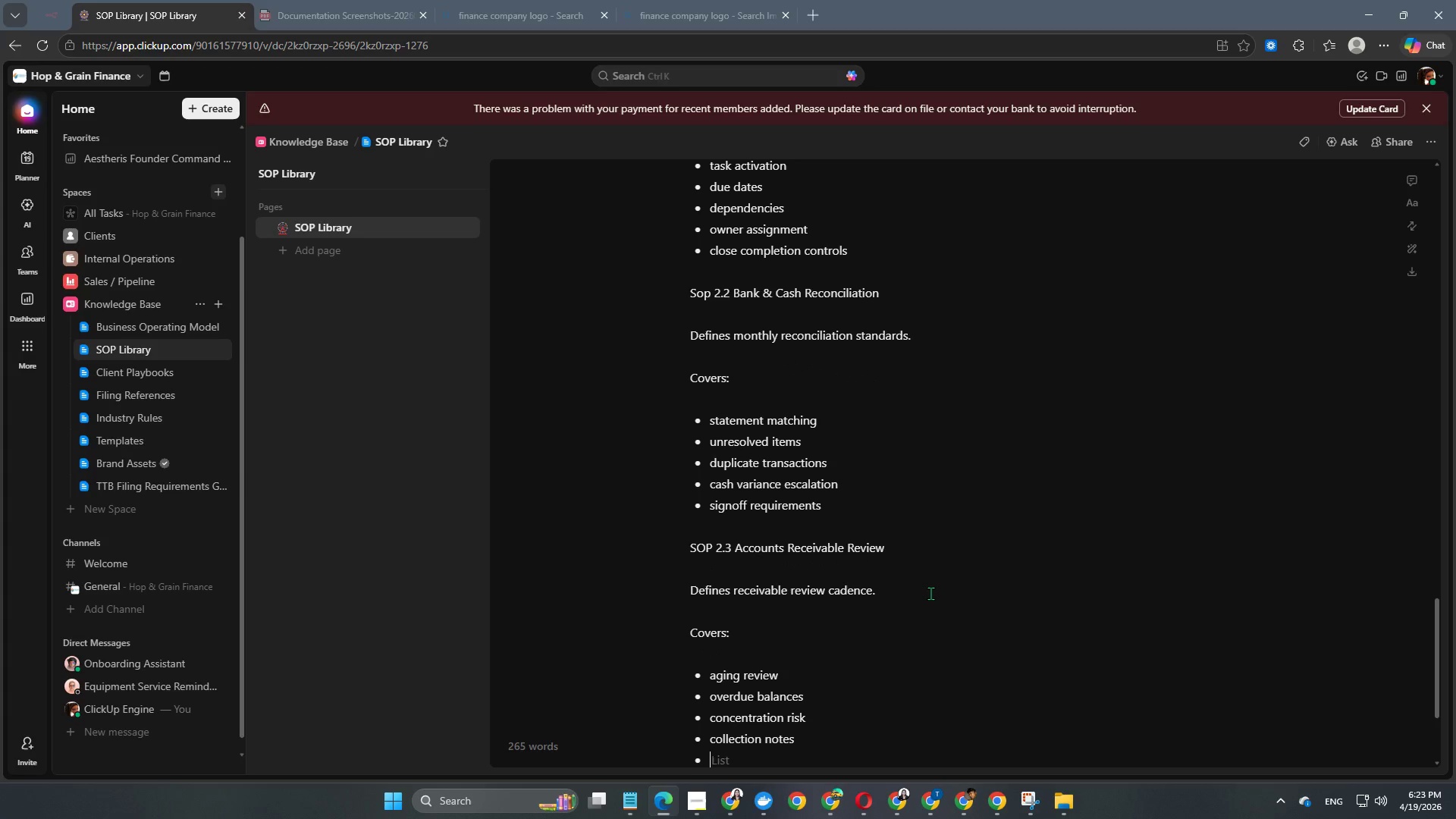 
key(Enter)
 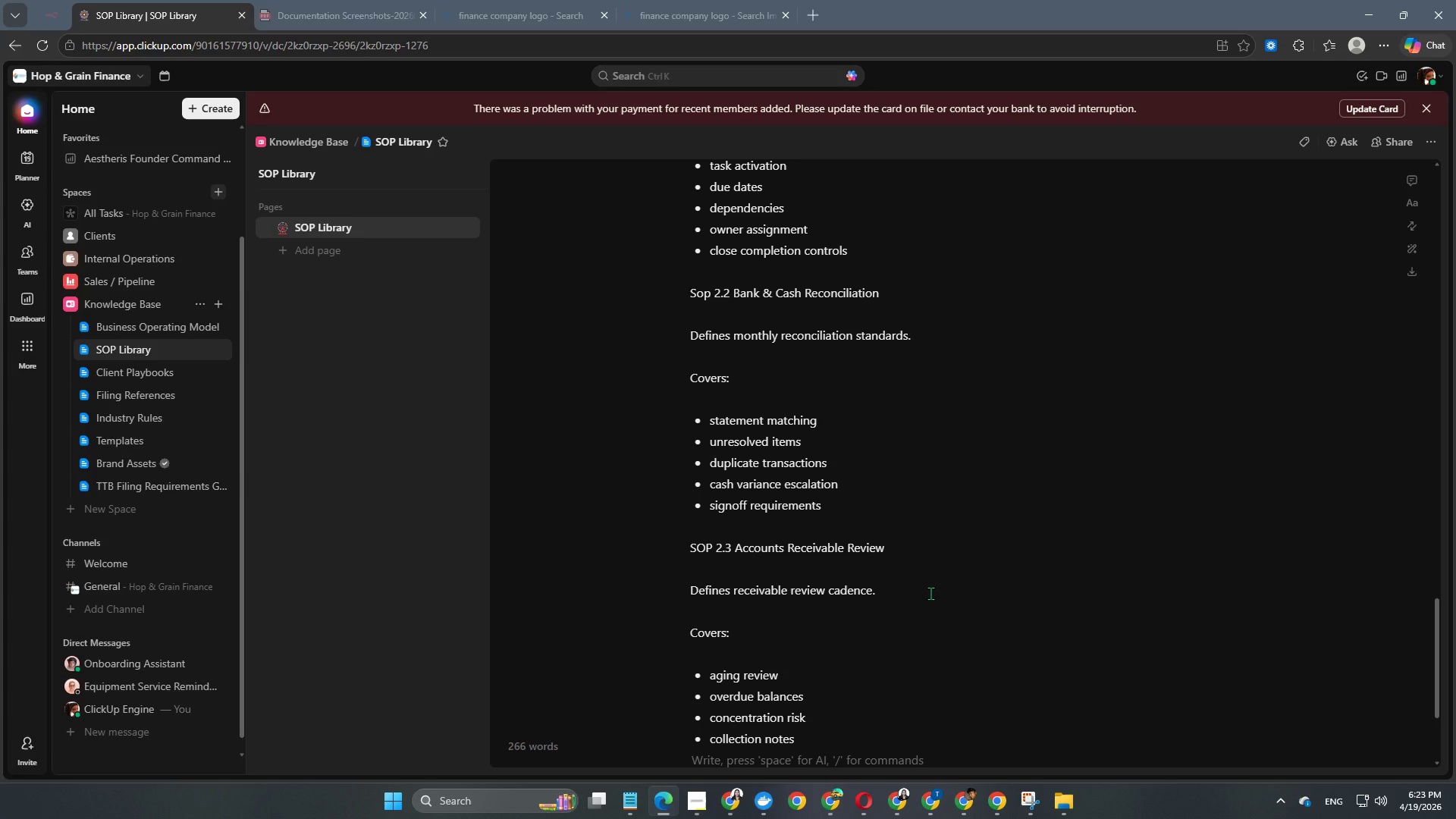 
key(Enter)
 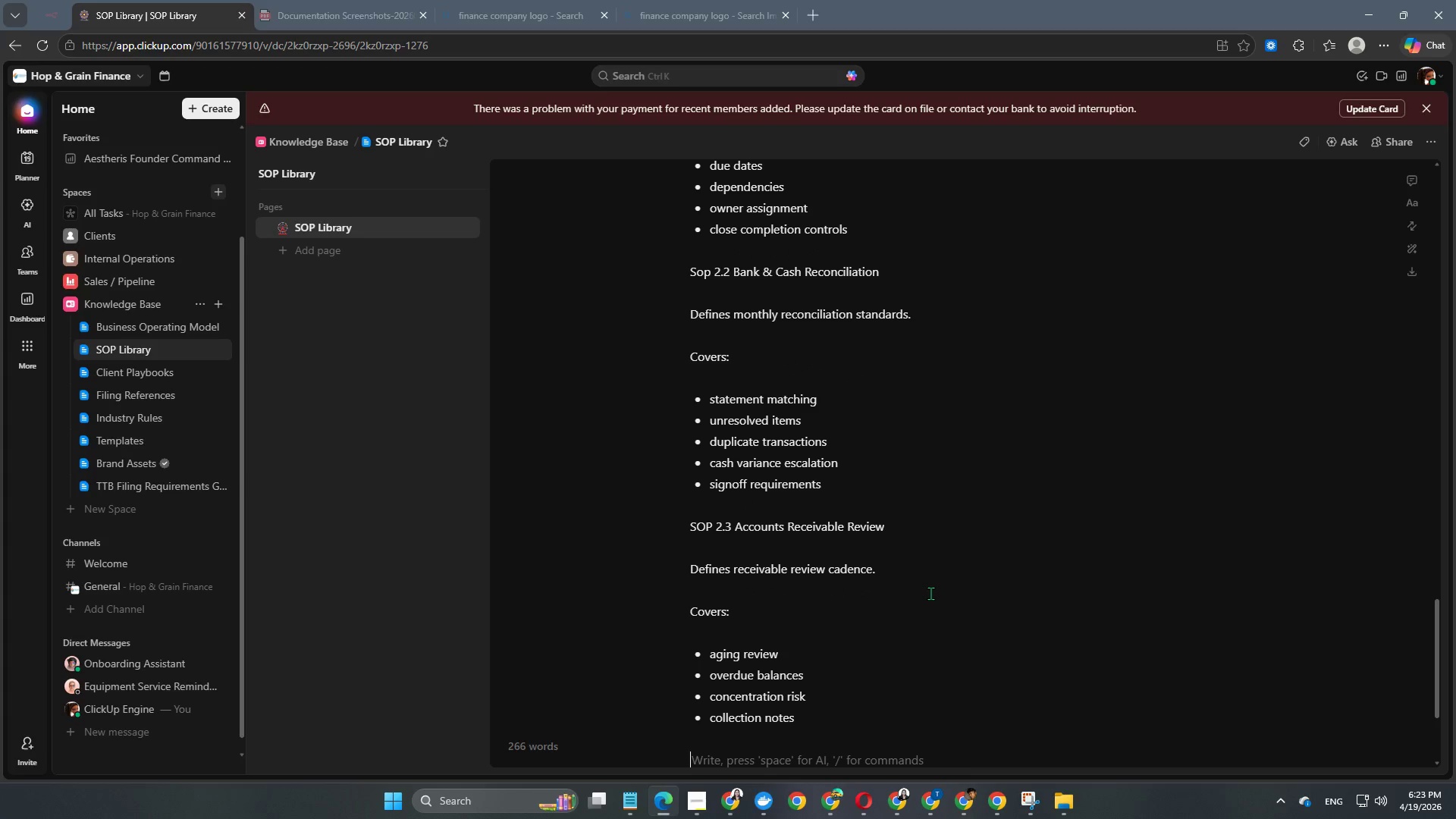 
type(SOP 2.4 Accounts Payable Review)
 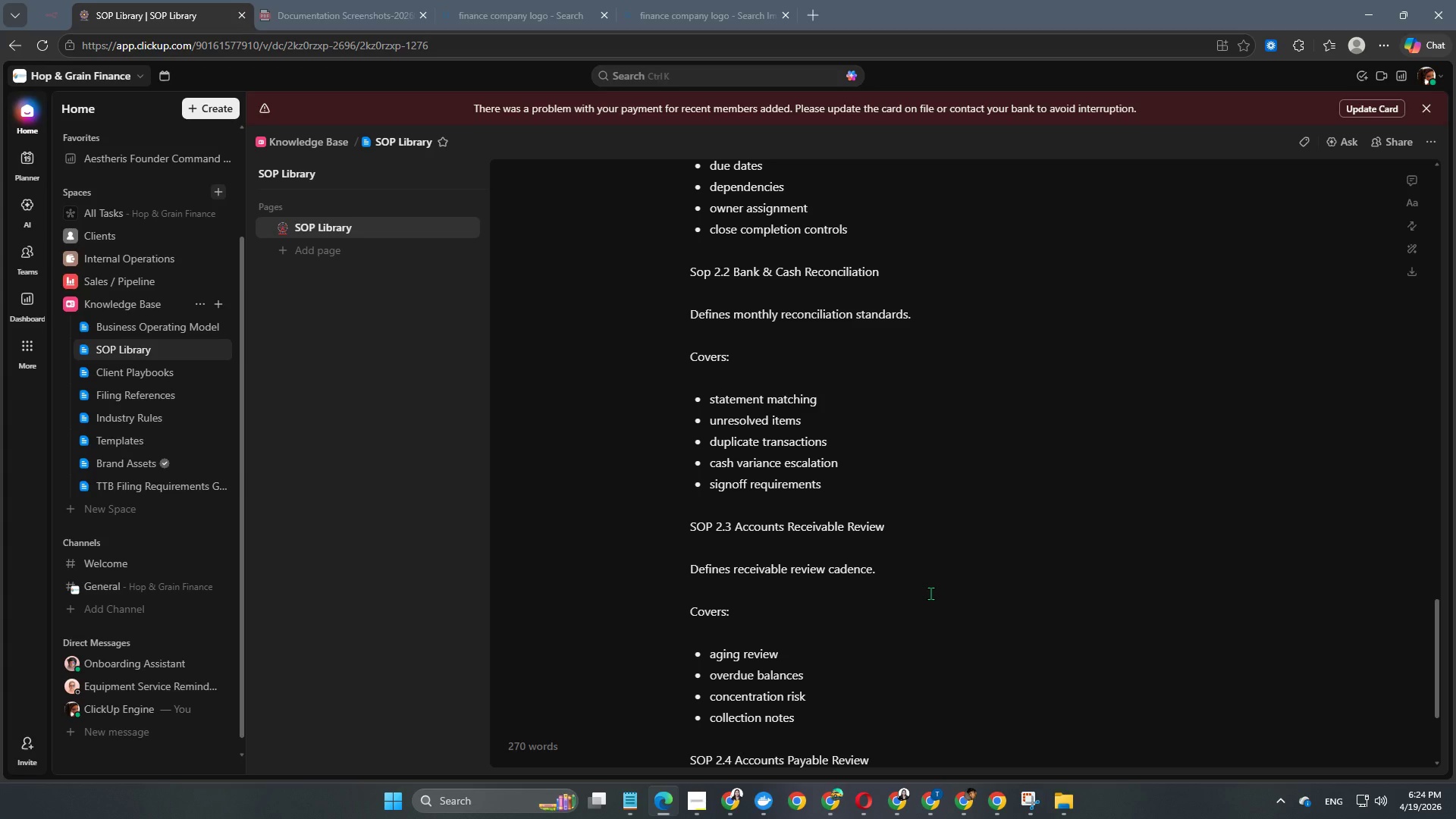 
key(Enter)
 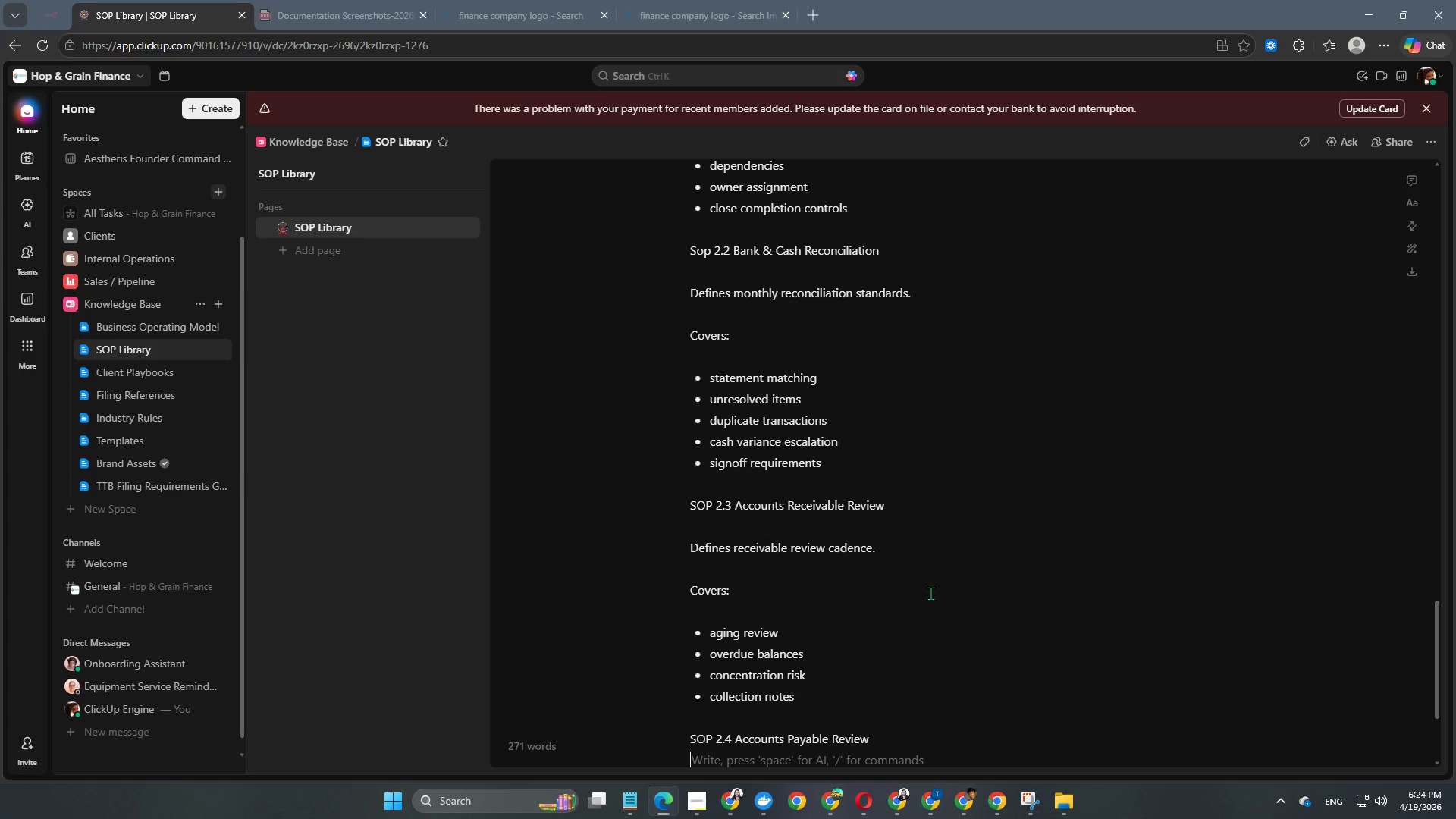 
key(Enter)
 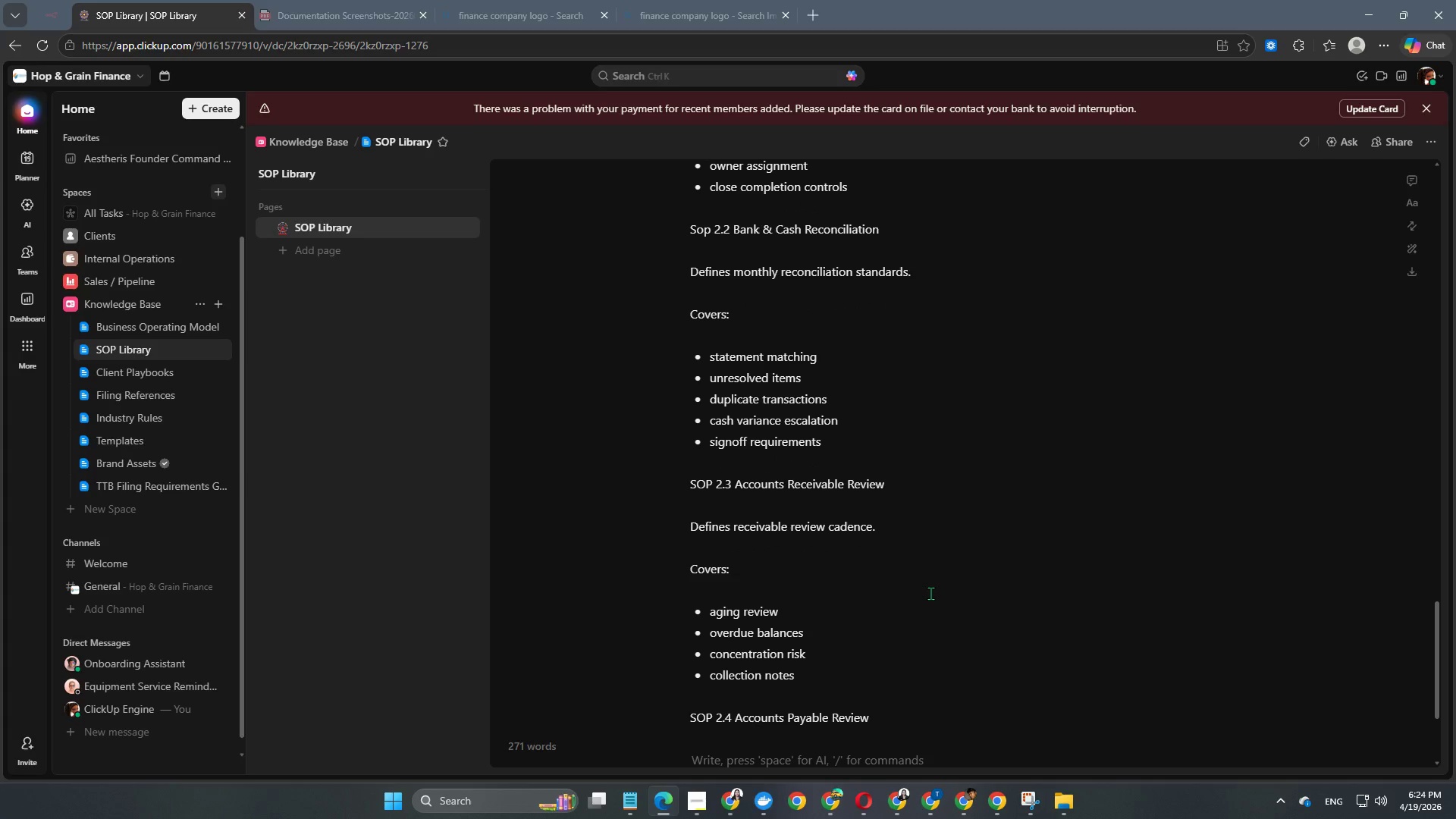 
type(d)
key(Backspace)
type(DE)
key(Backspace)
type(efines payable )
 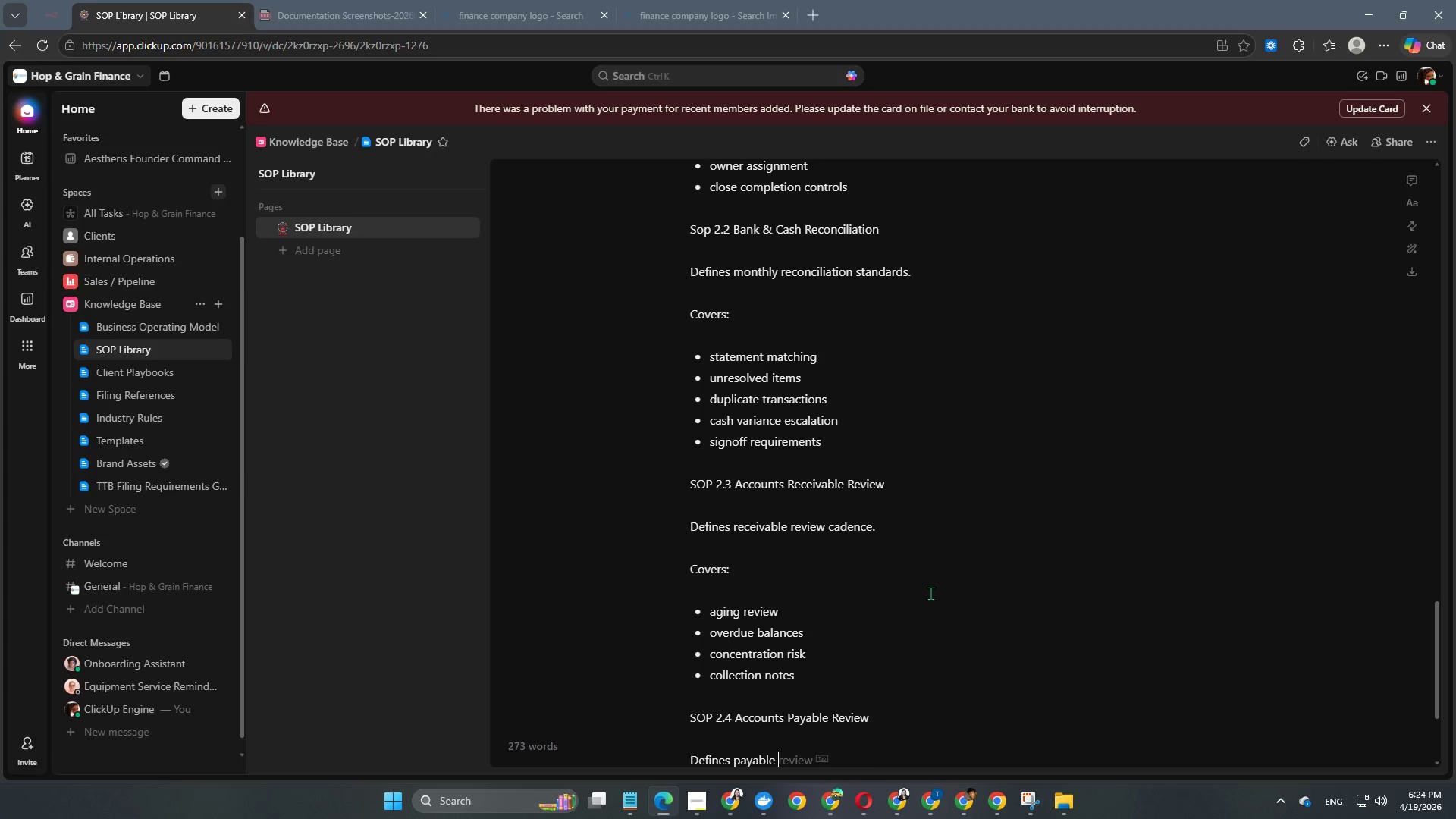 
type(controls.)
 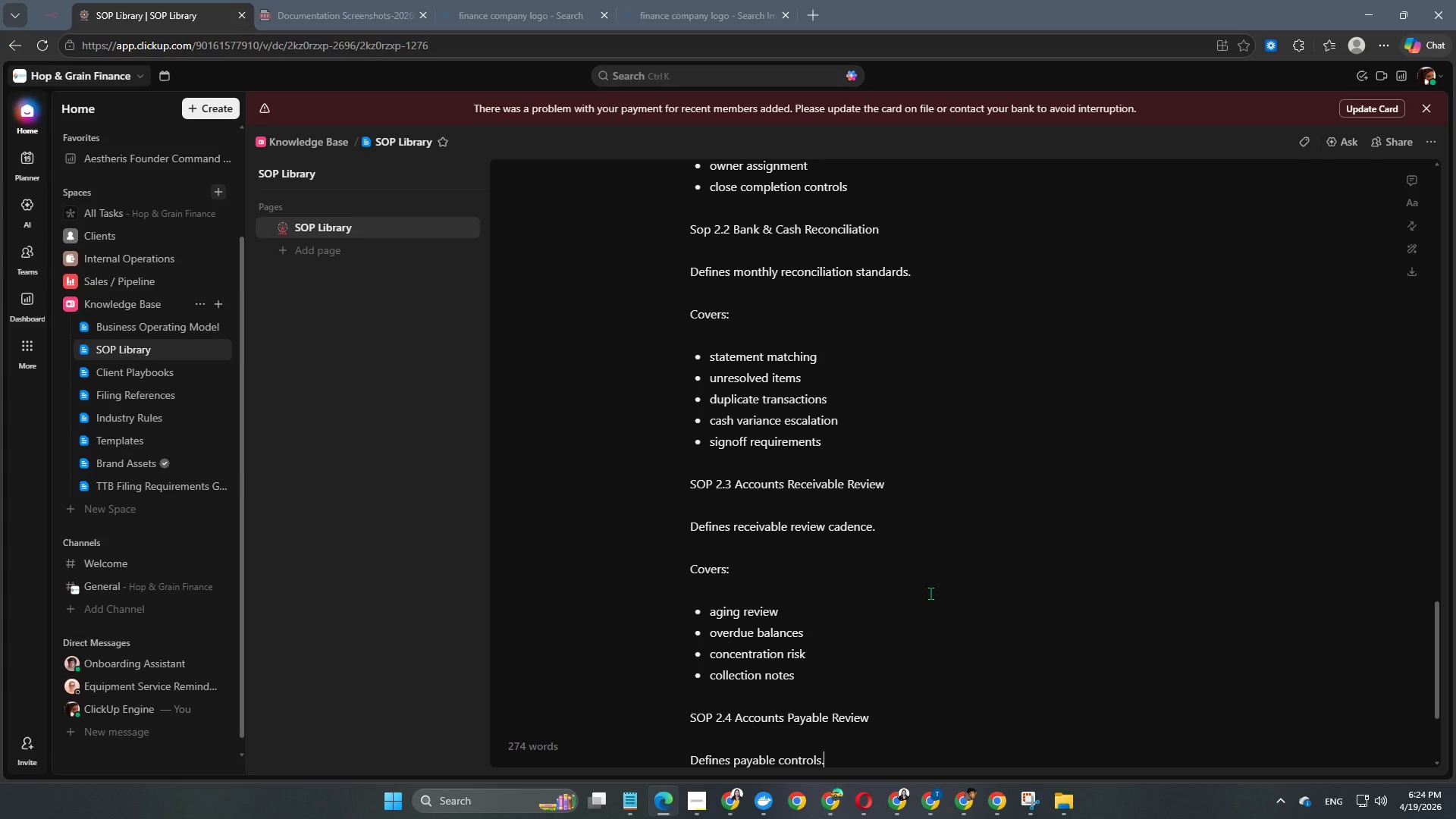 
key(Enter)
 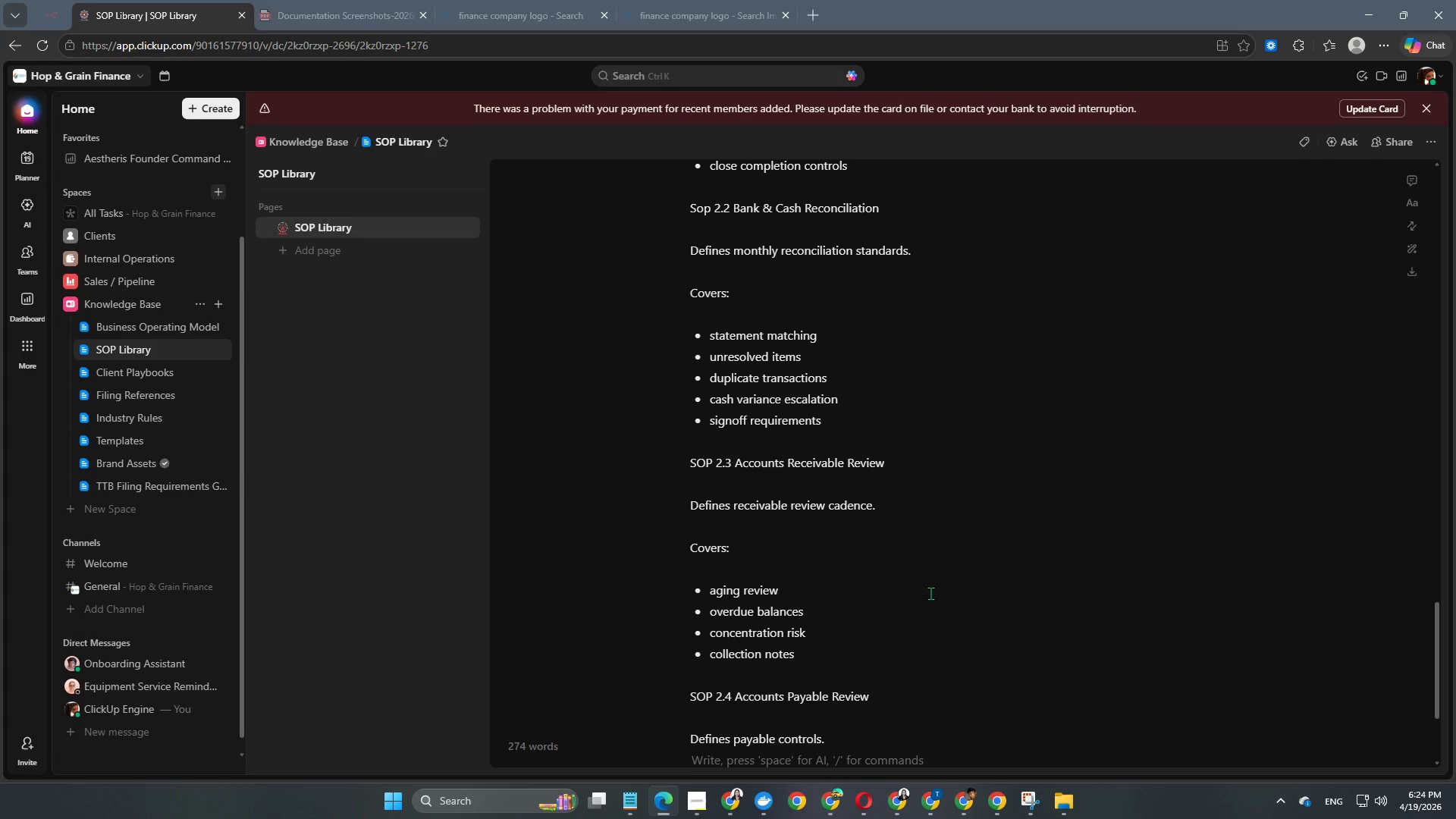 
key(Enter)
 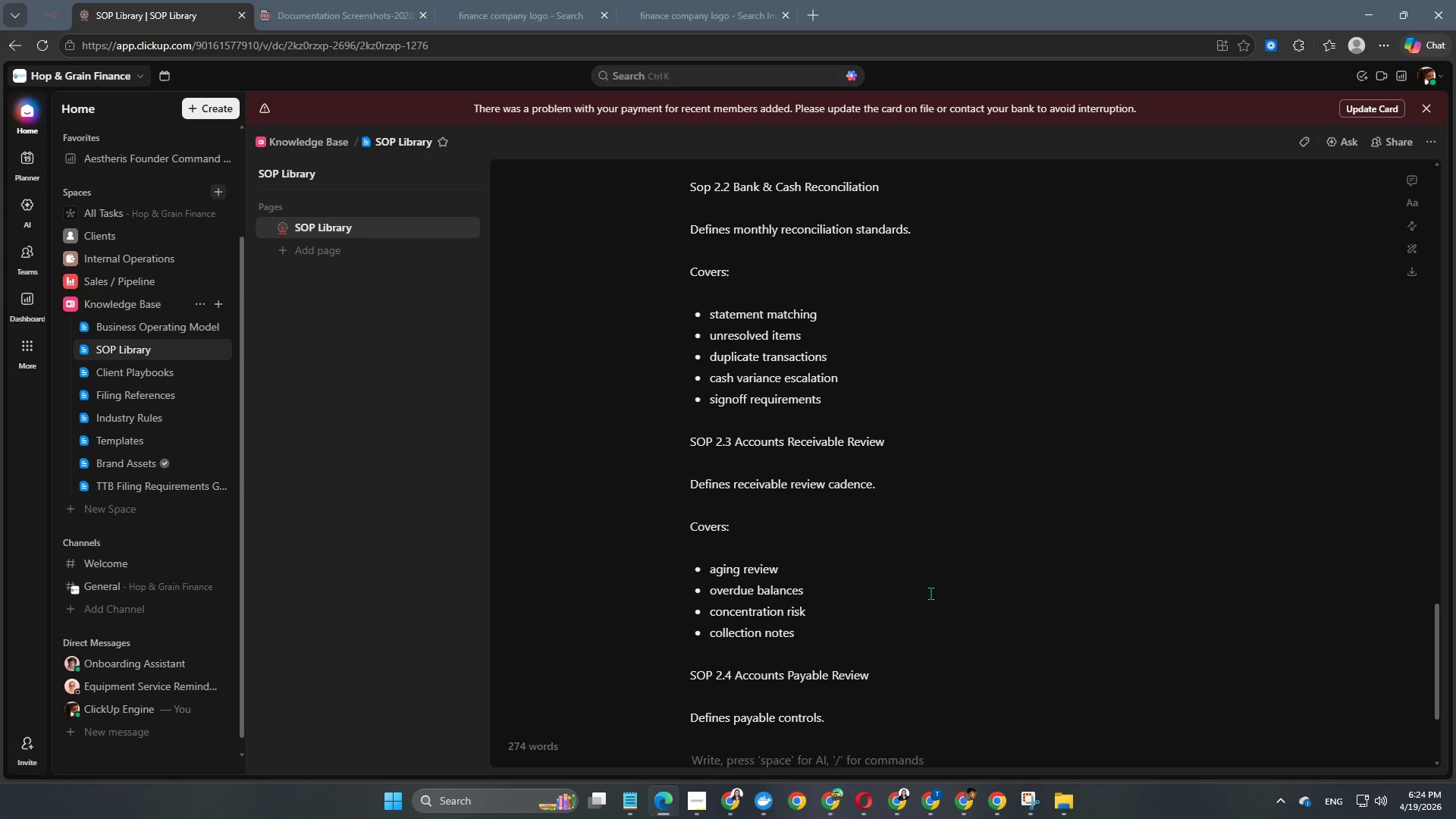 
type(Covers:)
 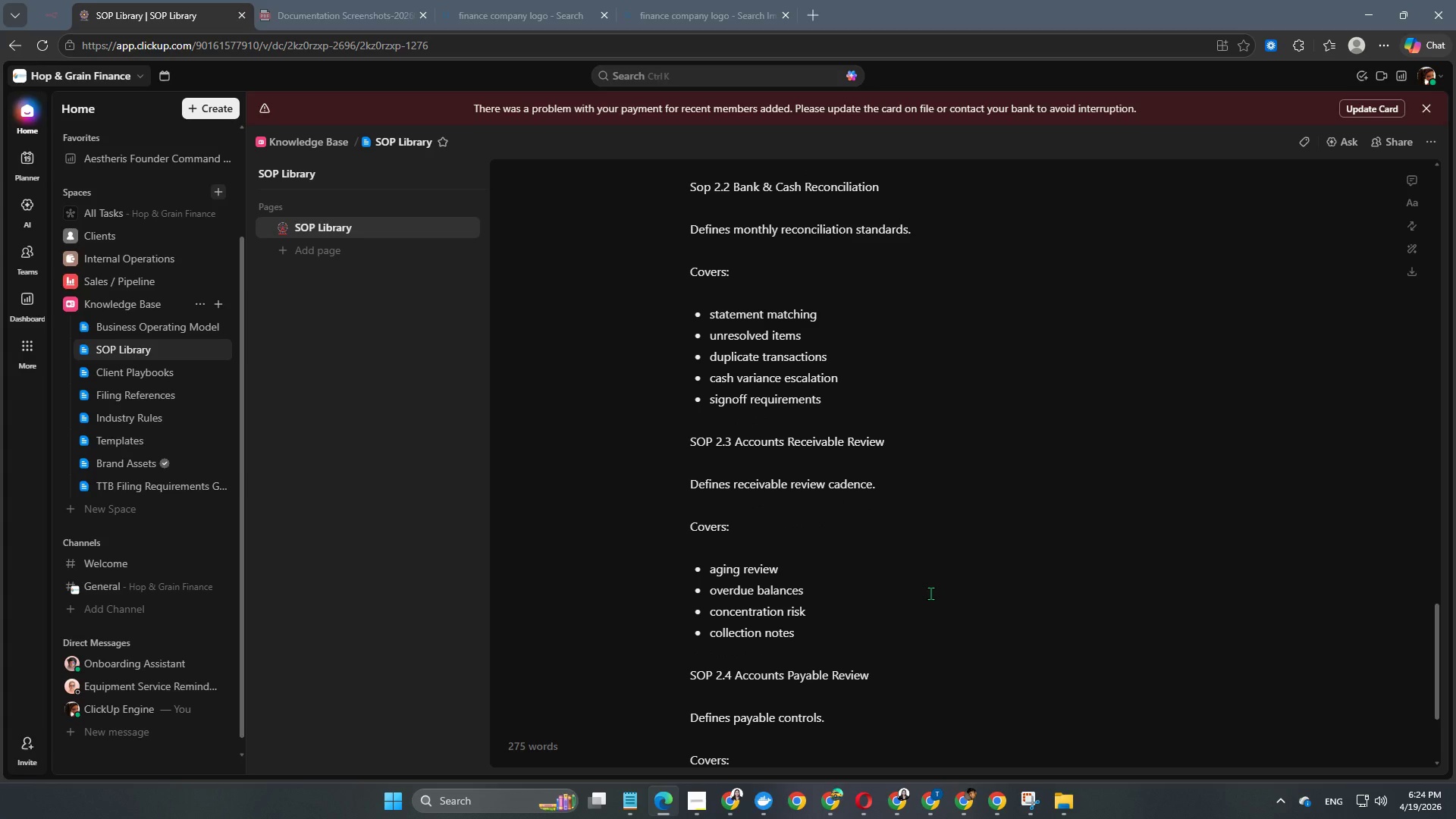 
key(Enter)
 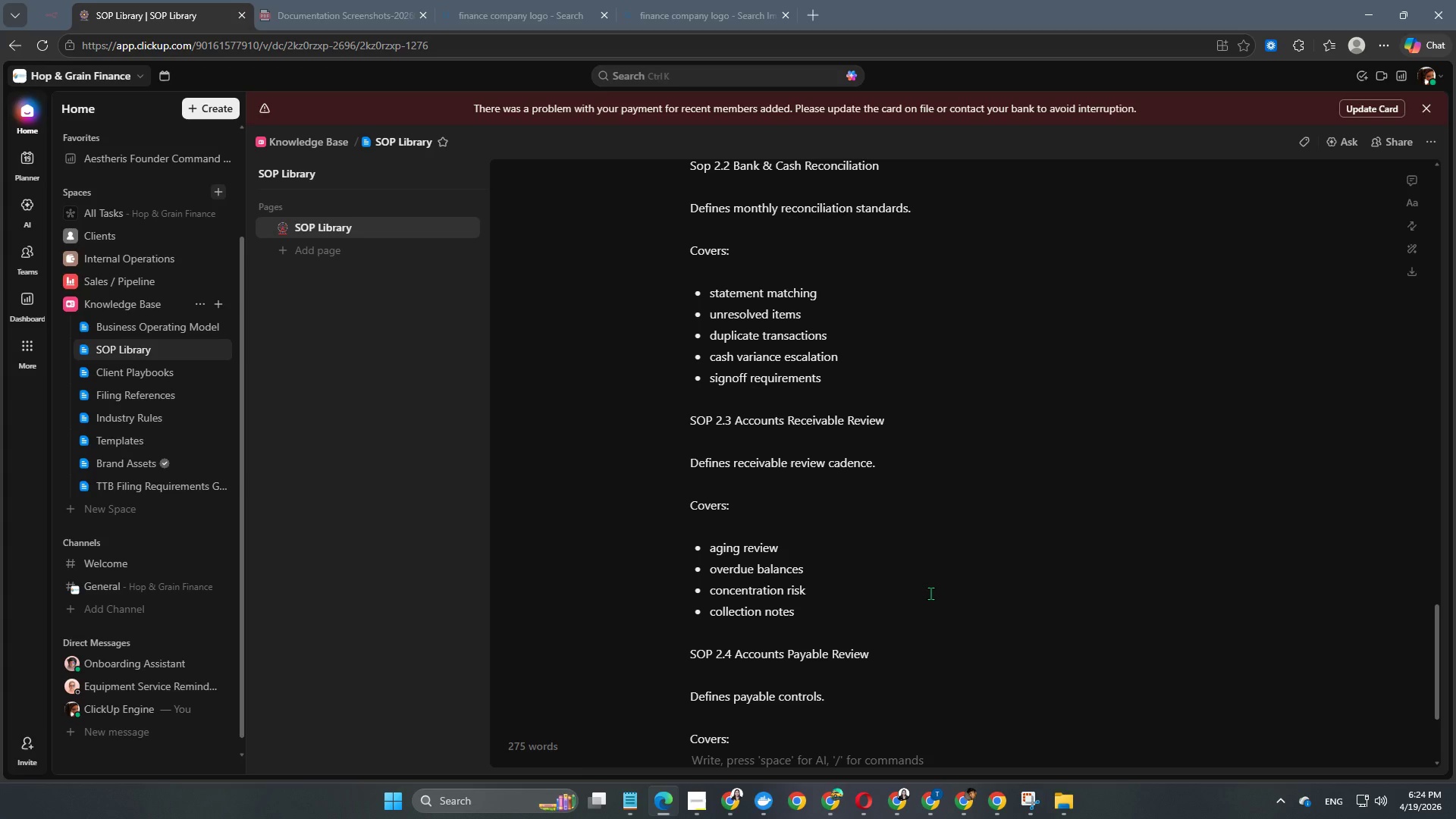 
key(Enter)
 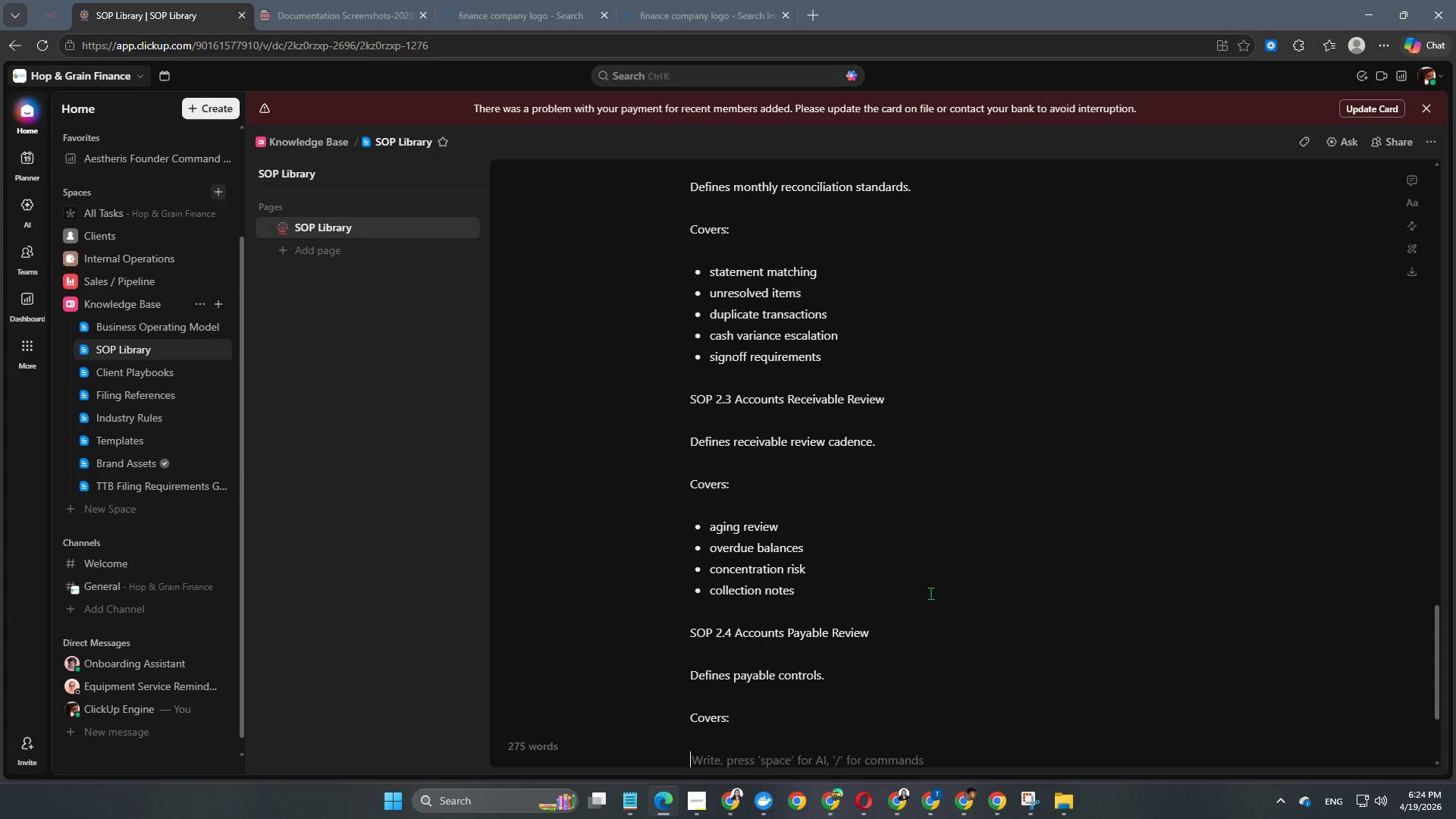 
type(- upcoming obligations)
 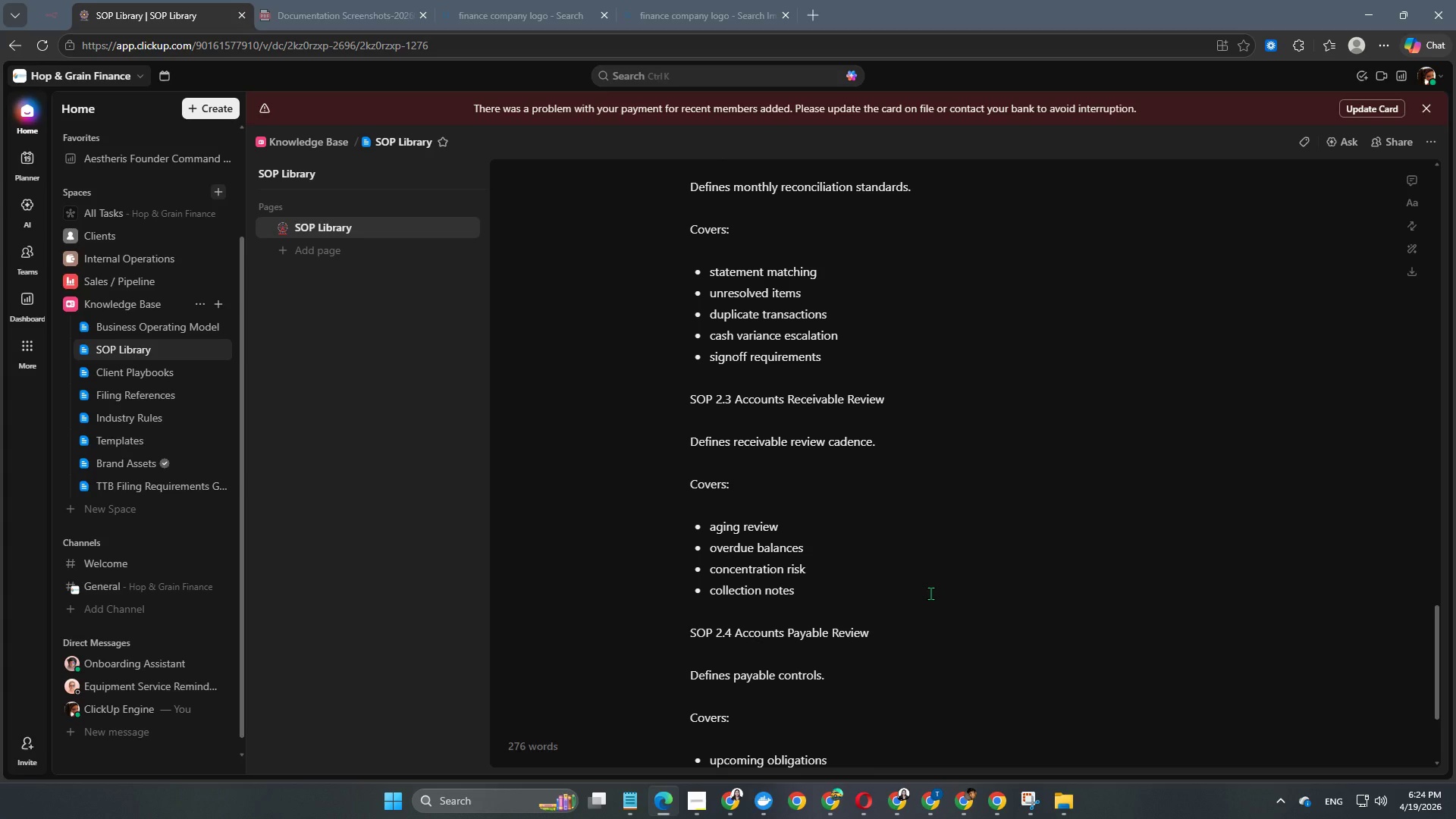 
key(Enter)
 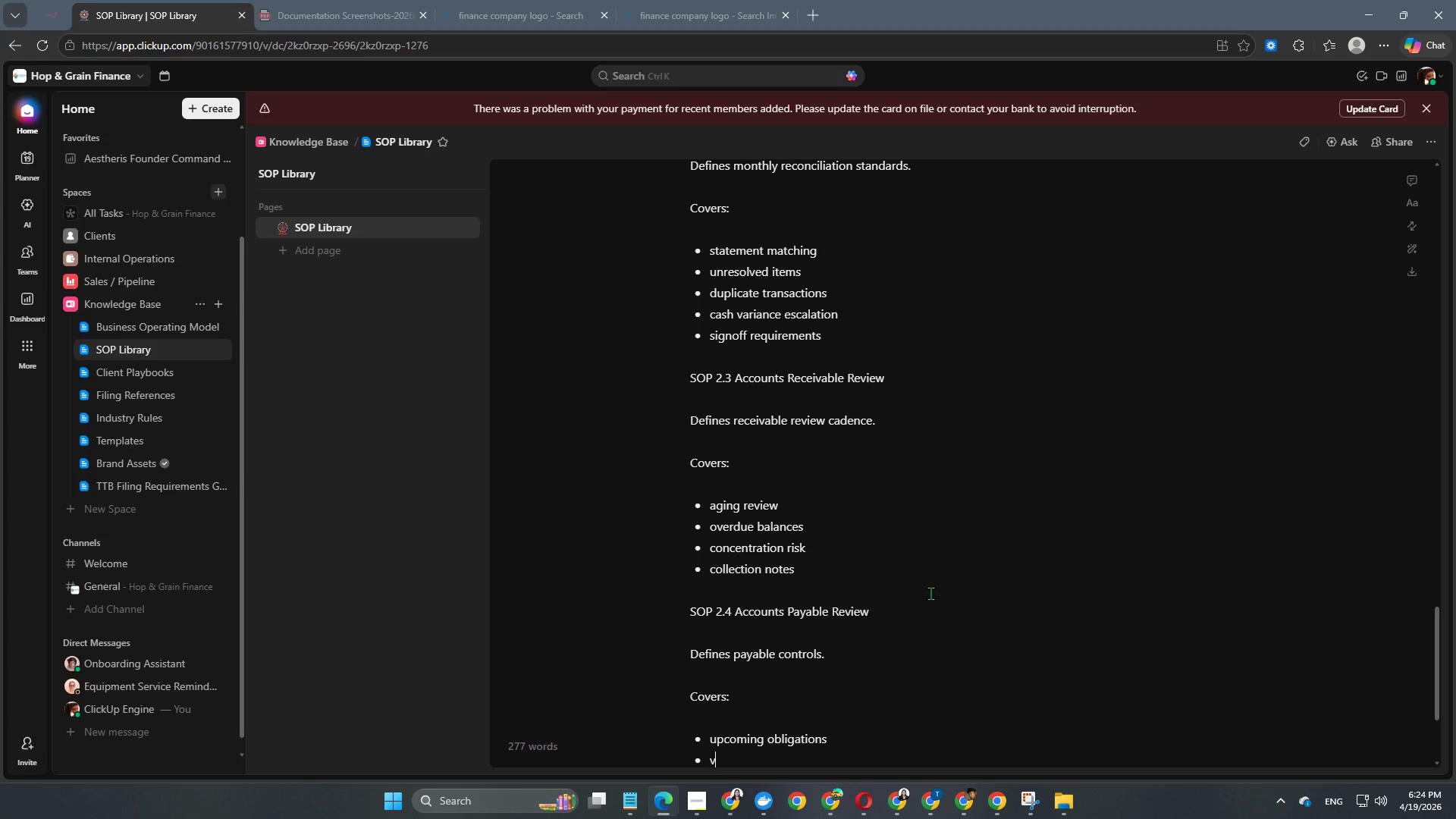 
type(vendor aging)
 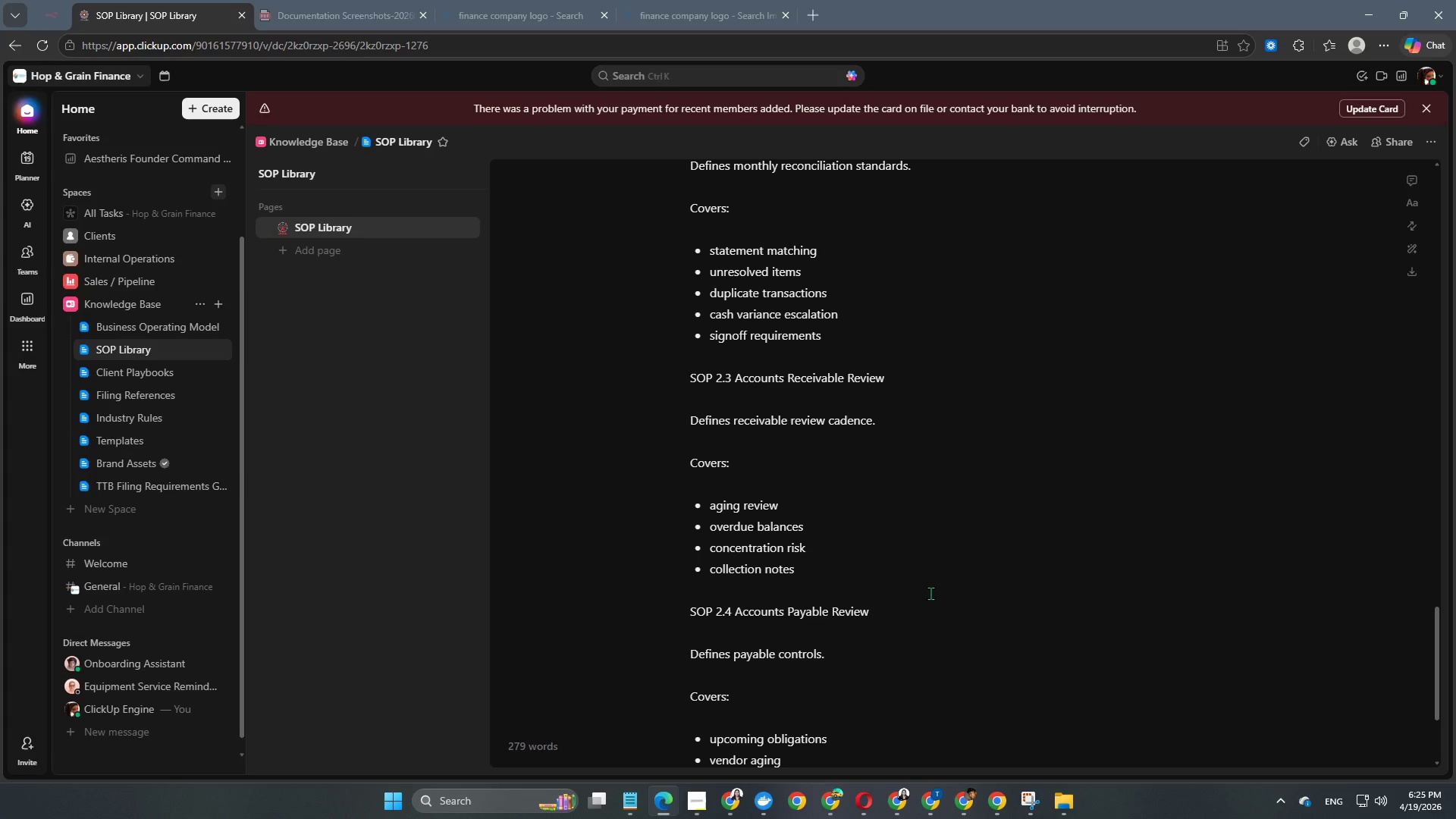 
key(Enter)
 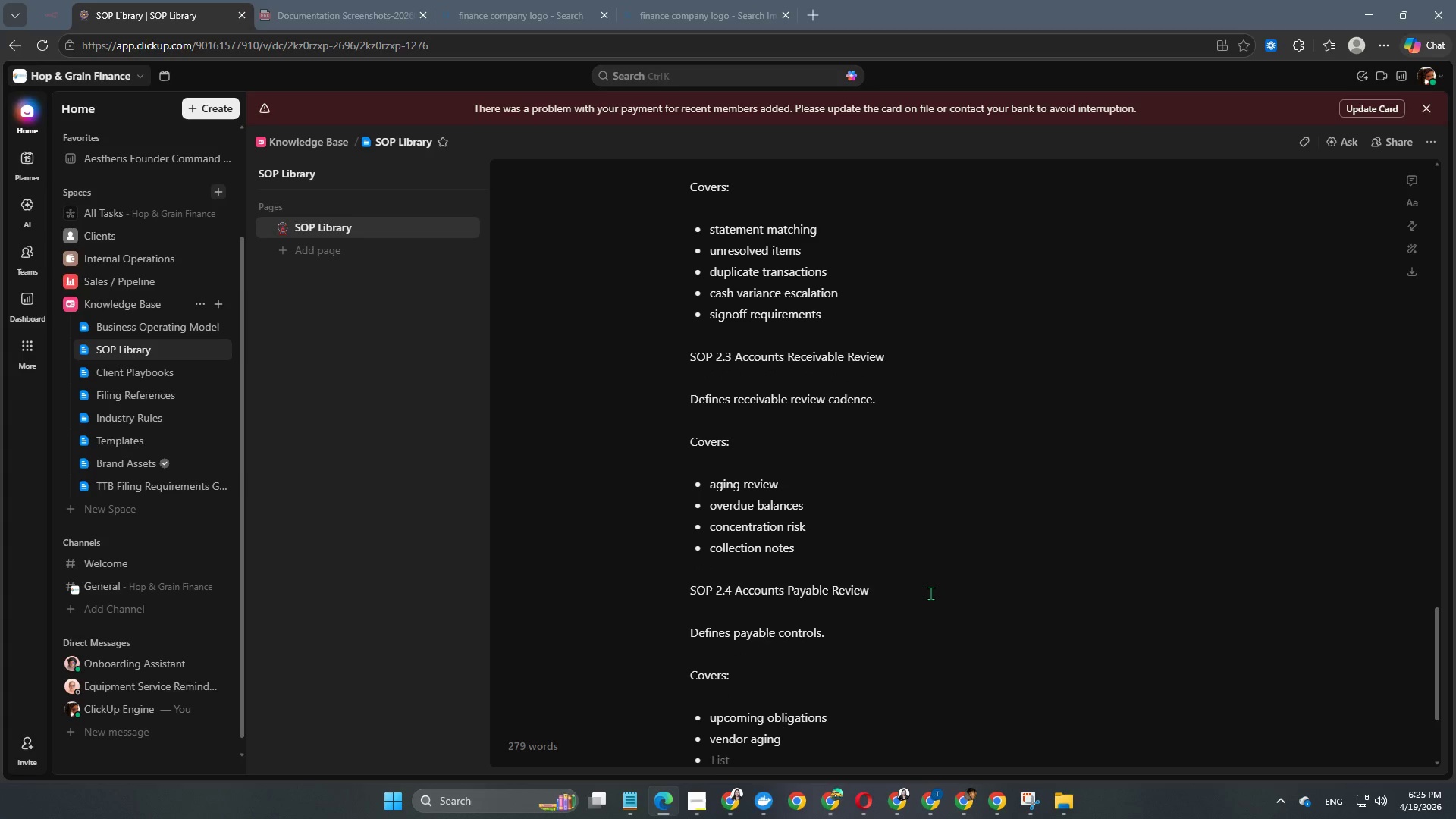 
type(cash impact review)
 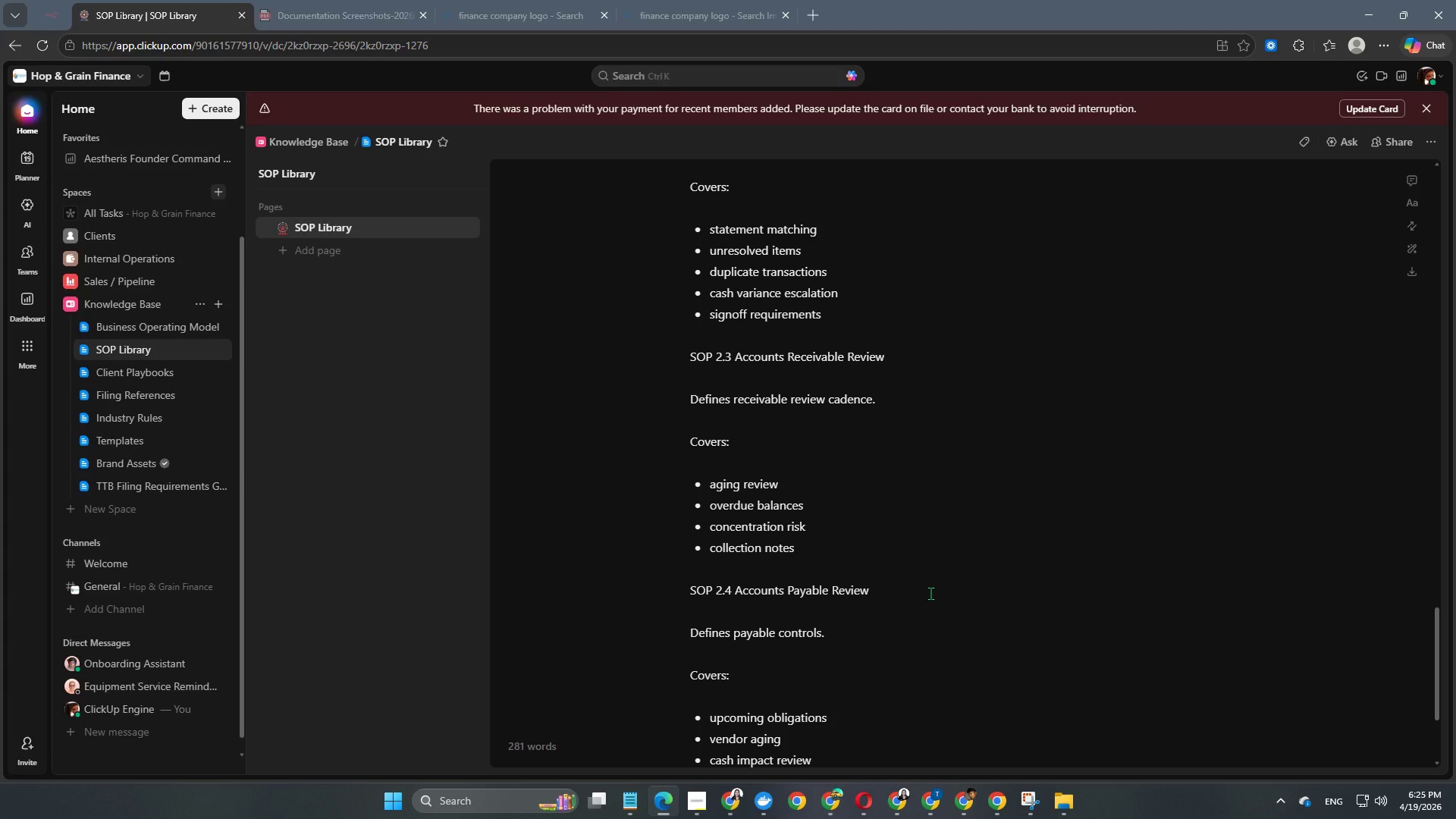 
key(Enter)
 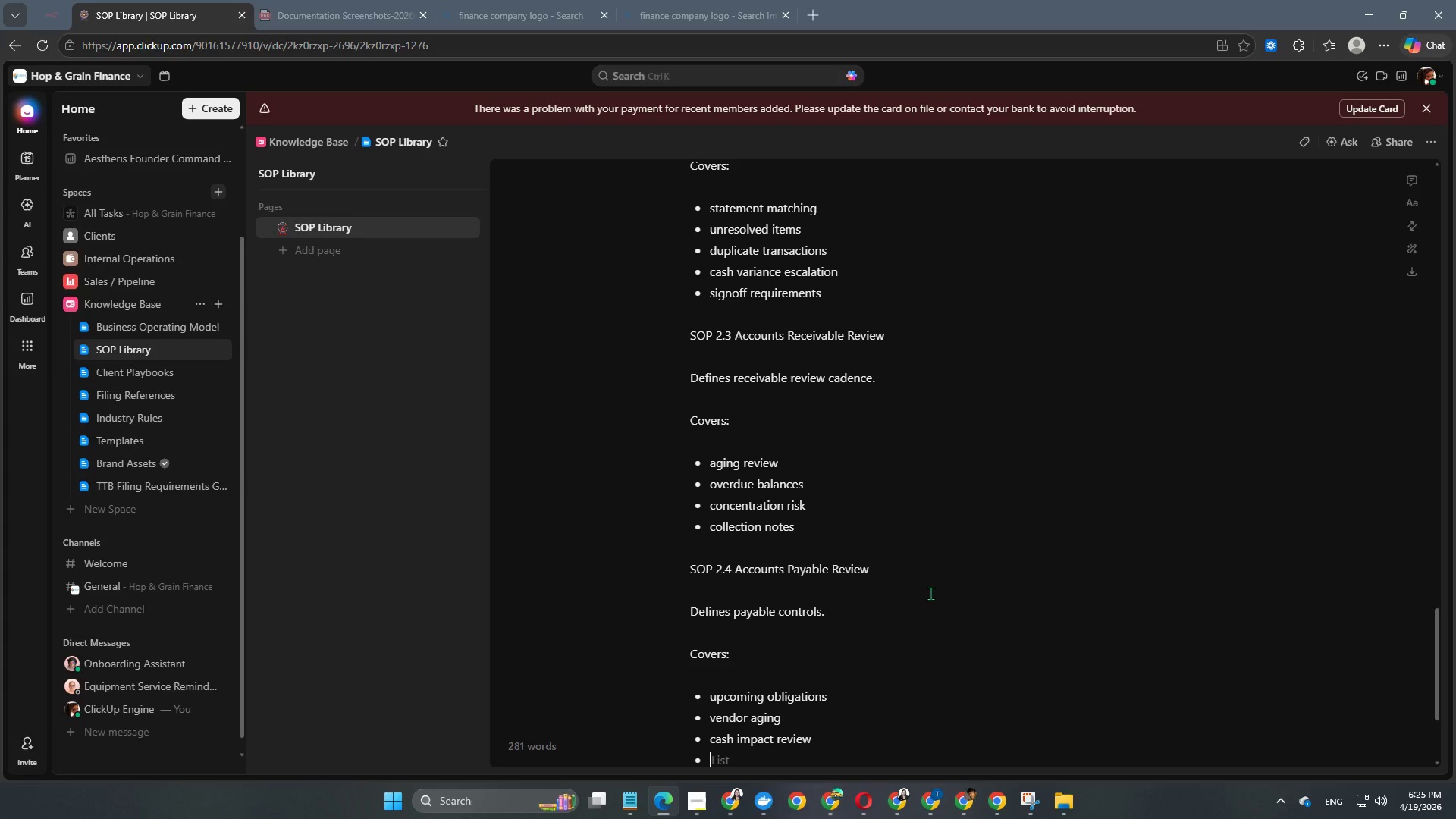 
type(anomalies)
 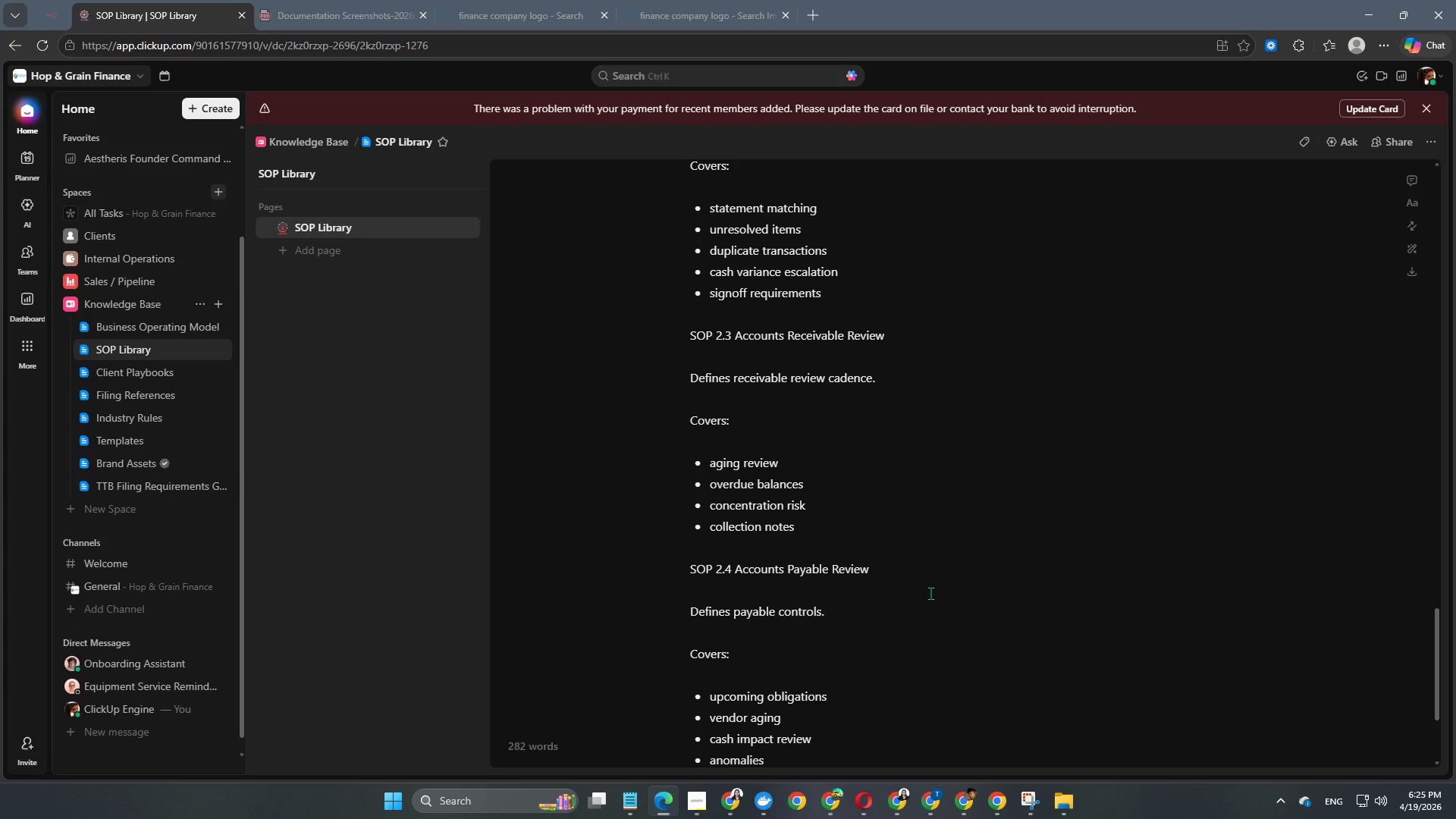 
key(Enter)
 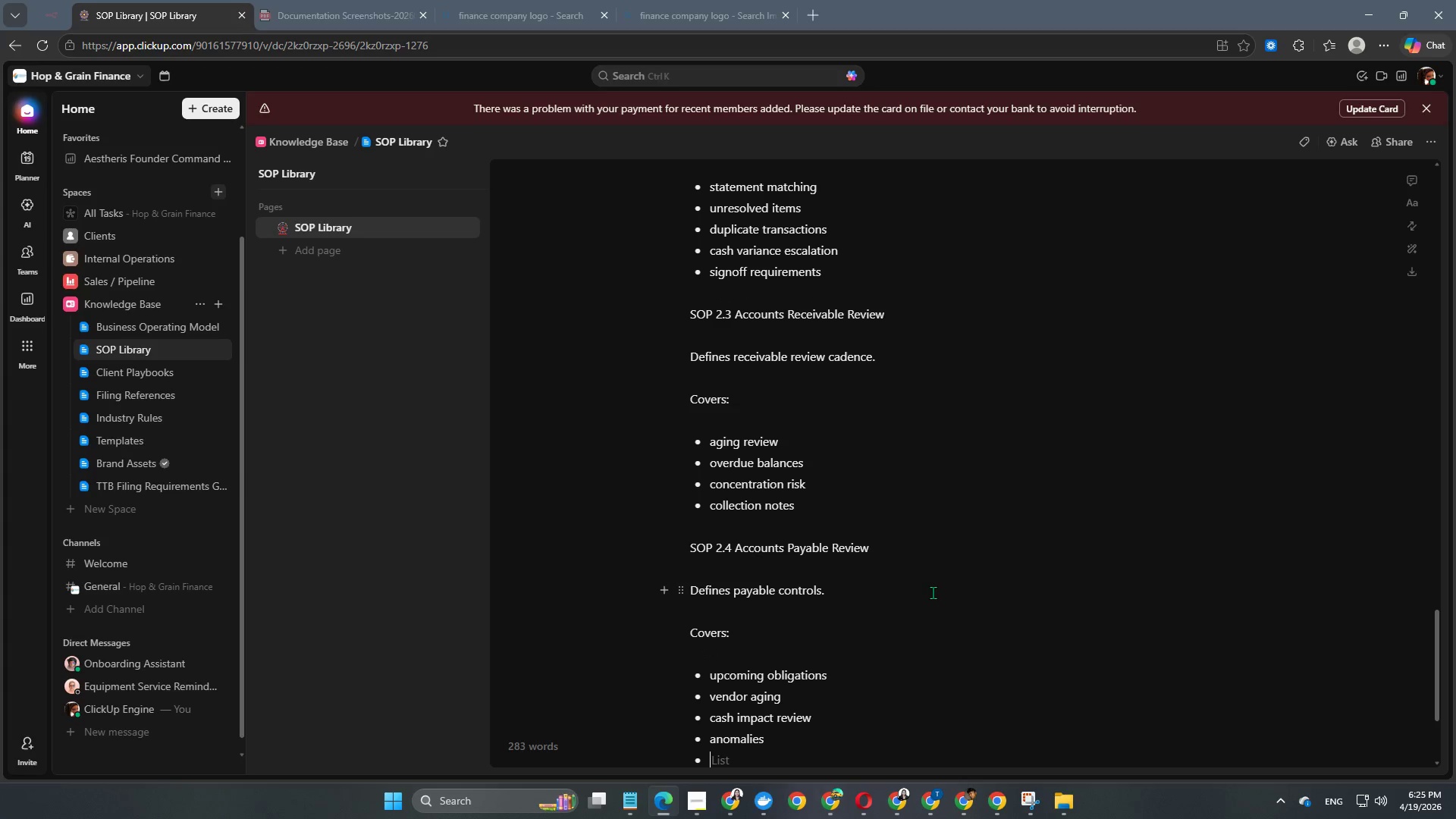 
wait(5.89)
 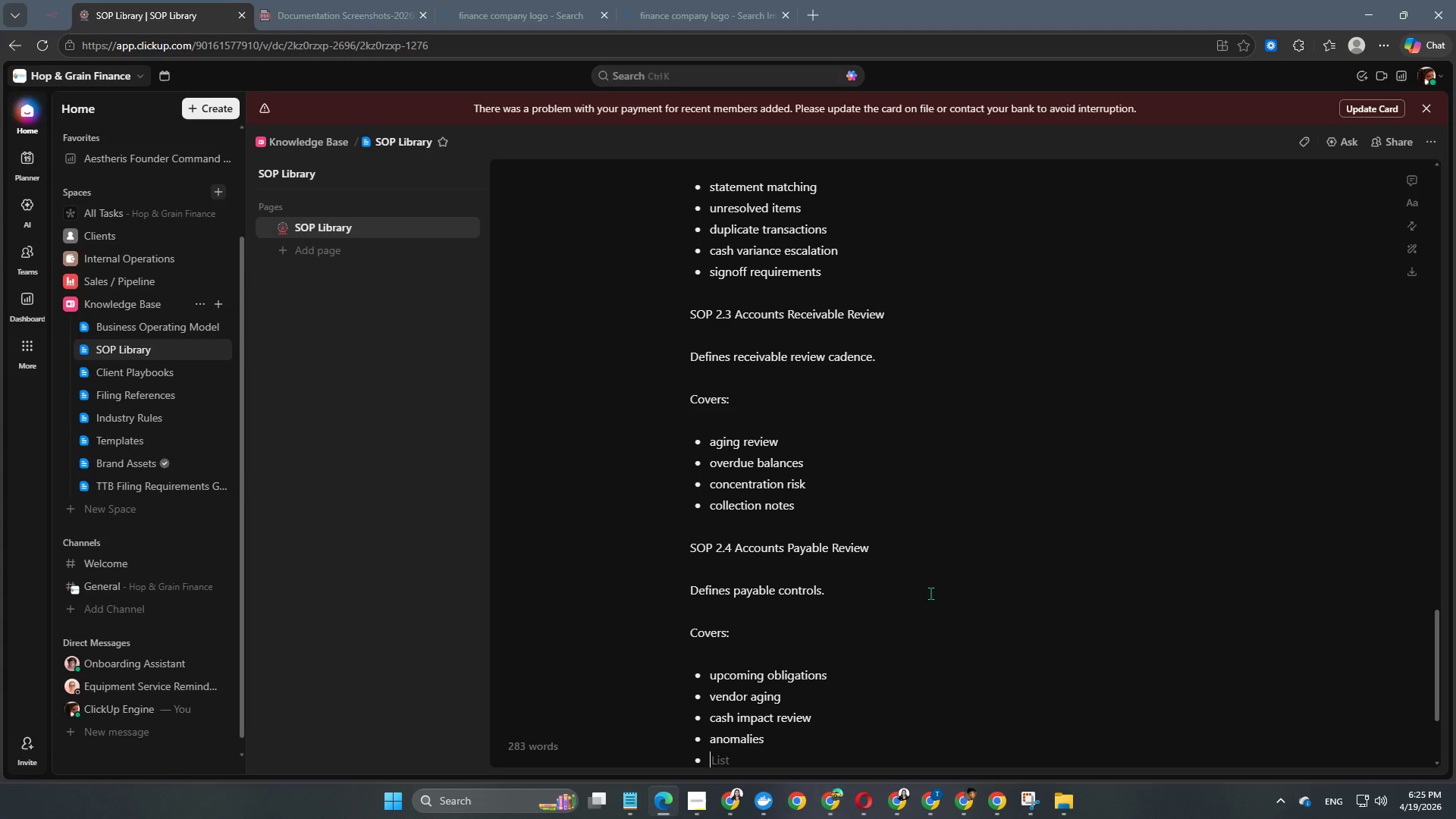 
key(Enter)
 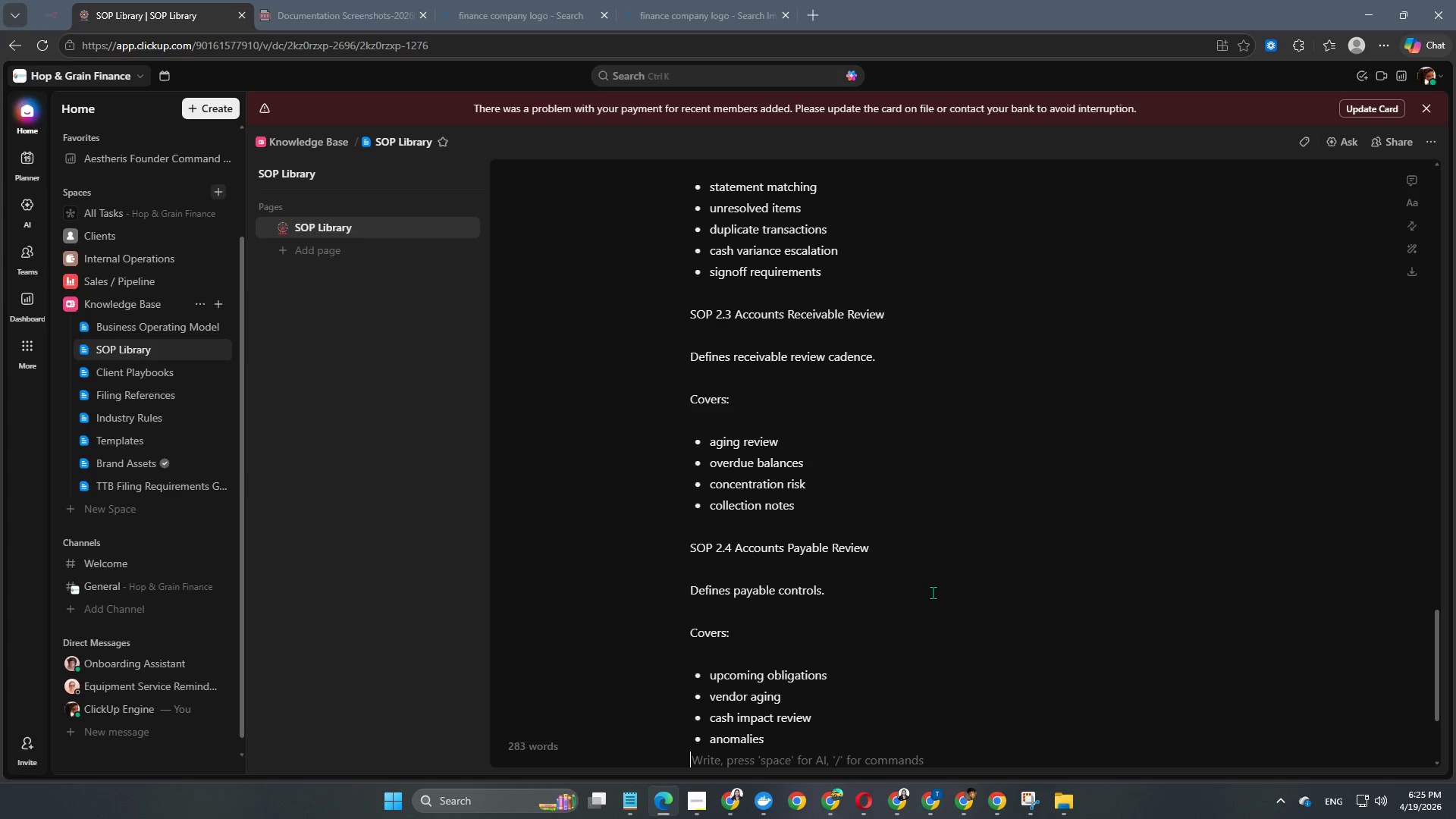 
key(Enter)
 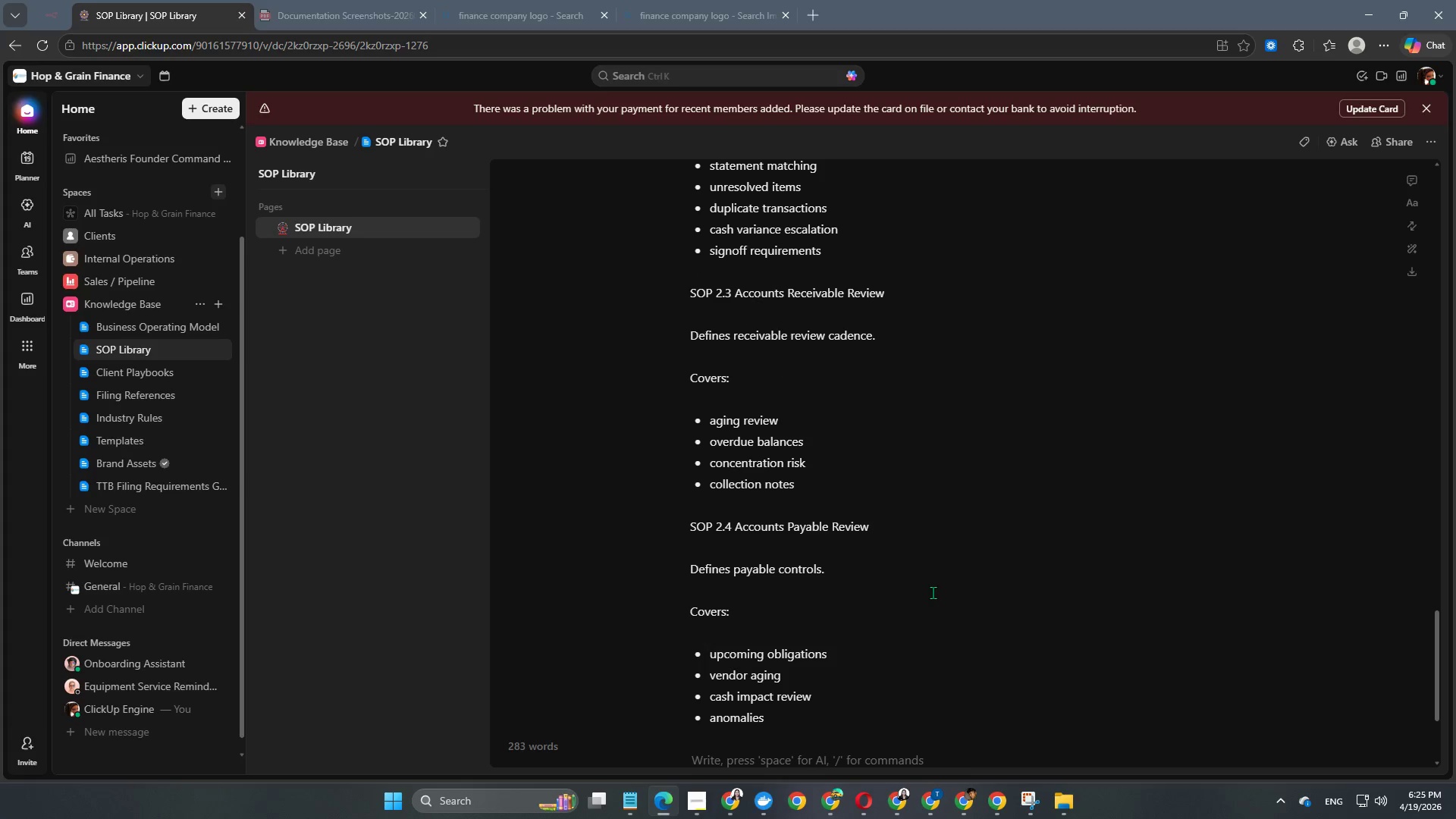 
type(SOP 2.5 Month-)
 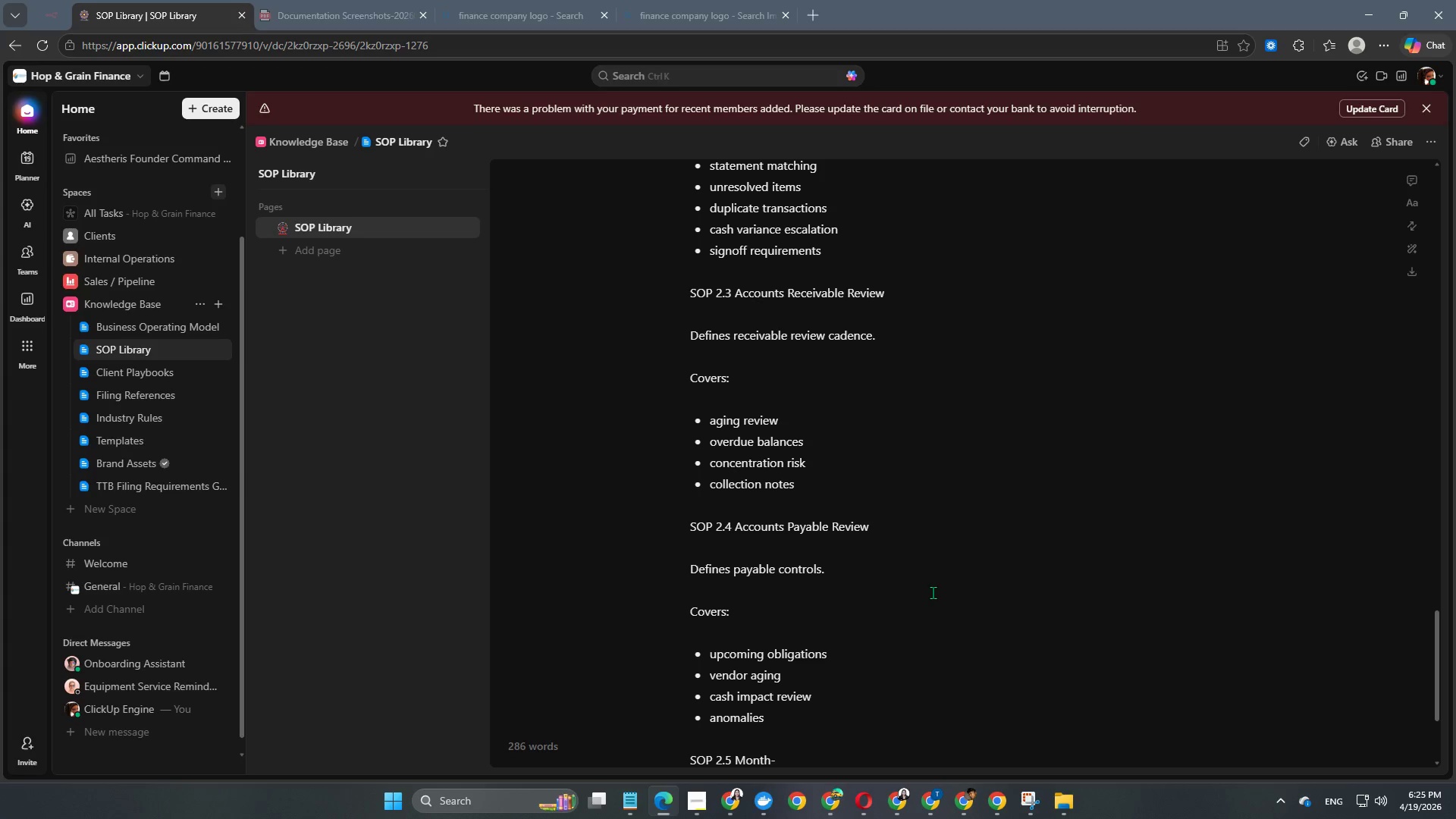 
type(End Reporting Pack Preparation)
 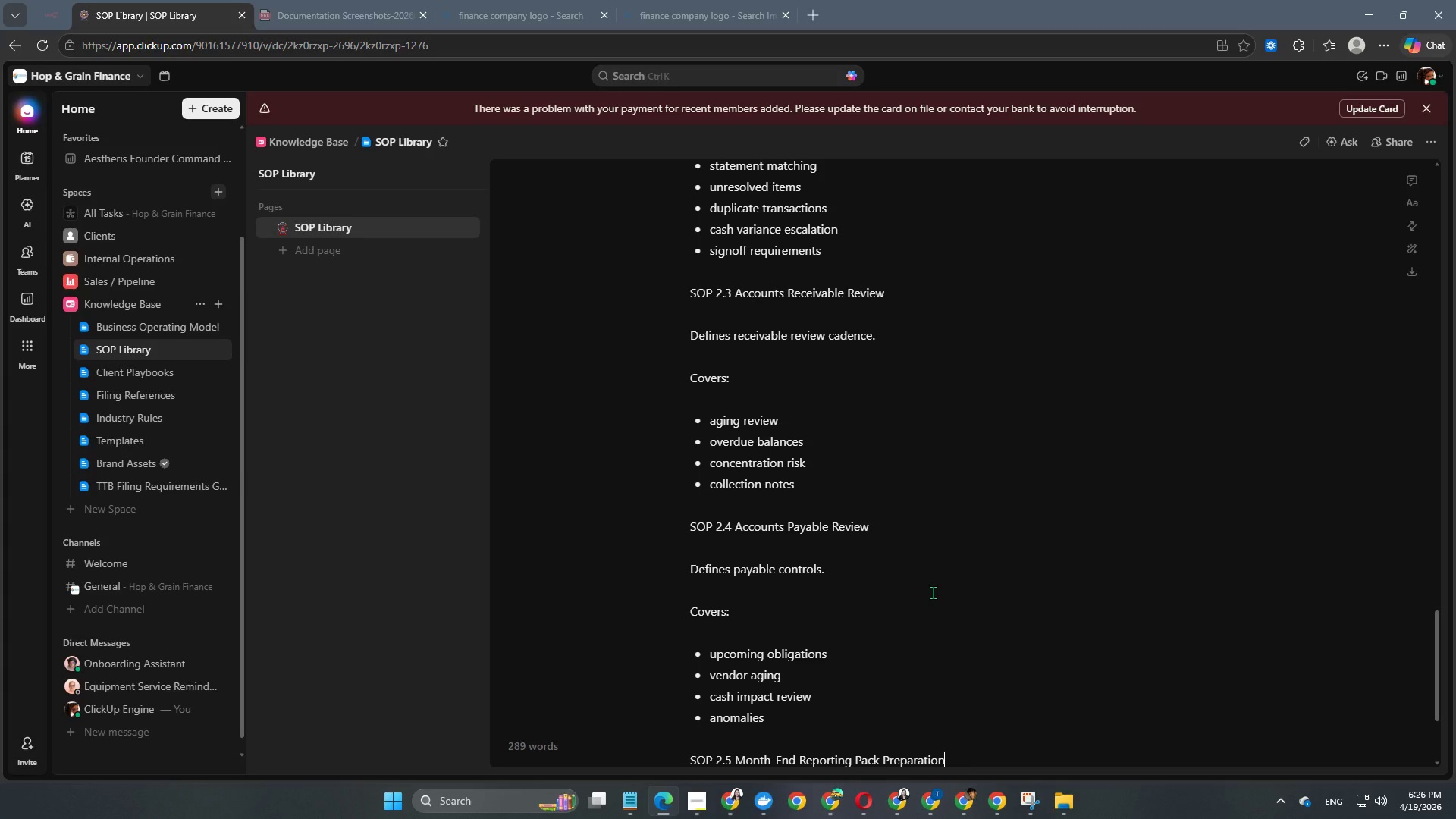 
key(Enter)
 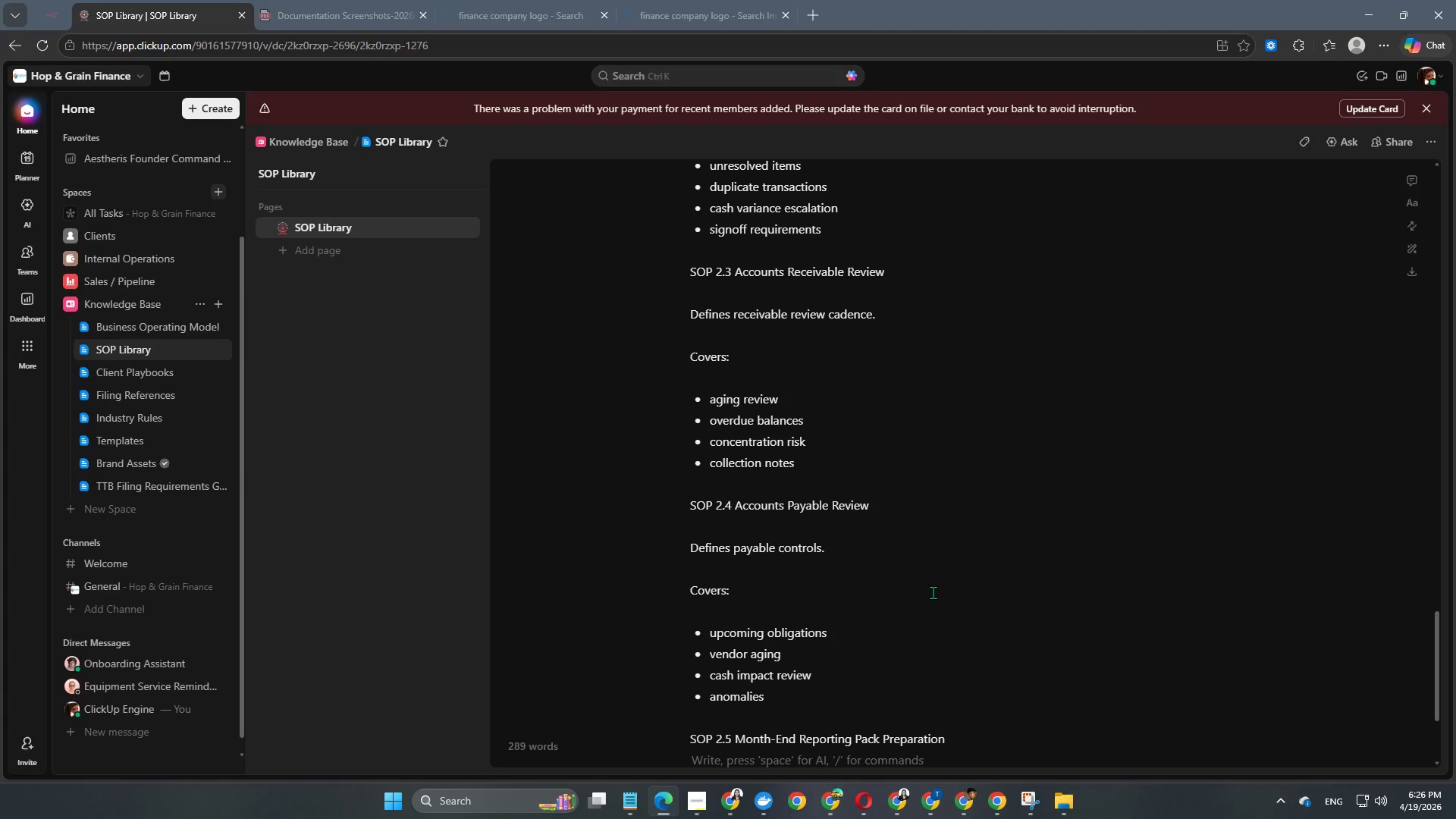 
key(Enter)
 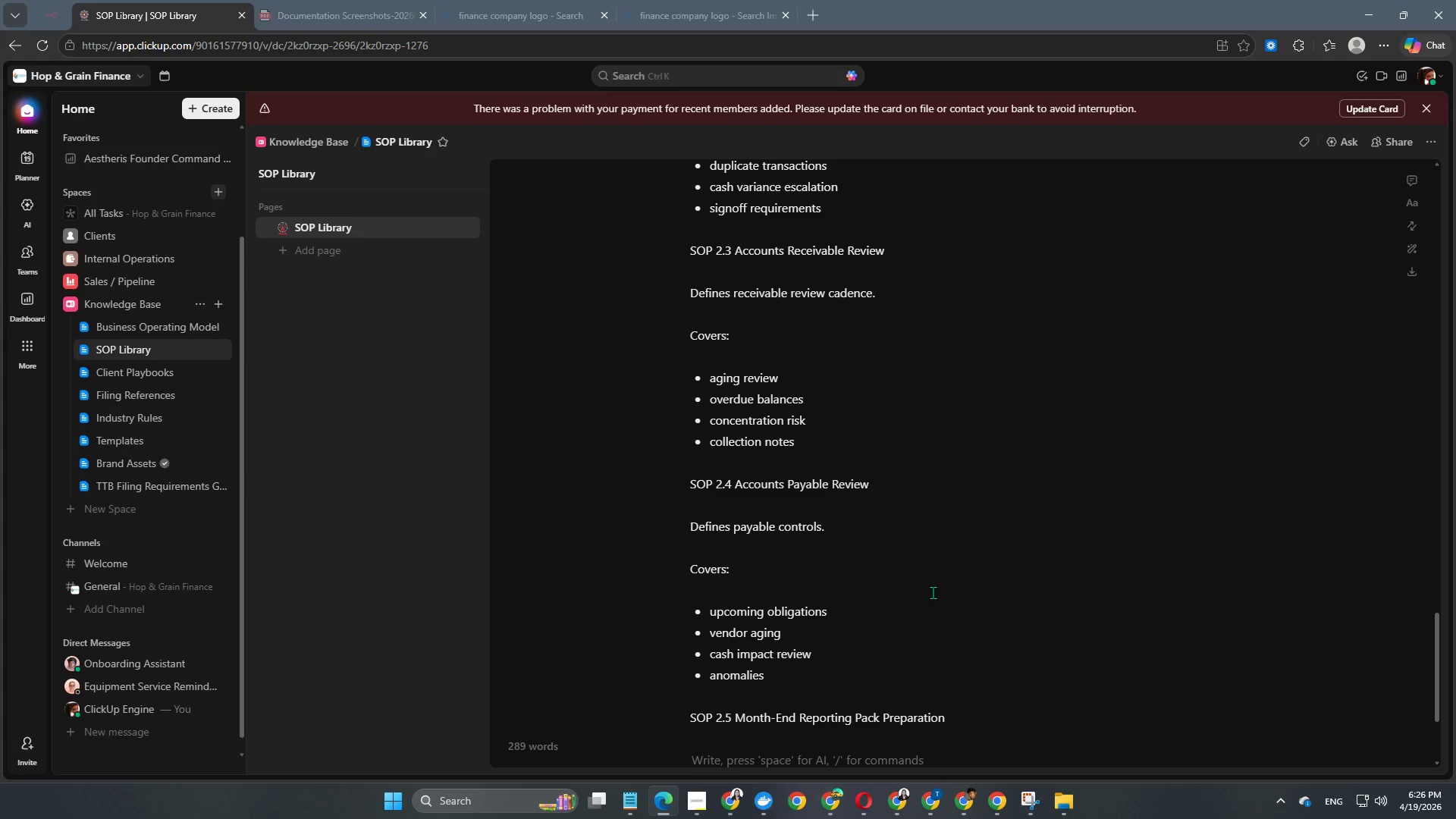 
type(DEFINES )
key(Backspace)
key(Backspace)
key(Backspace)
key(Backspace)
key(Backspace)
key(Backspace)
key(Backspace)
type(ed)
key(Backspace)
type(fines monthly reporting package creation.)
 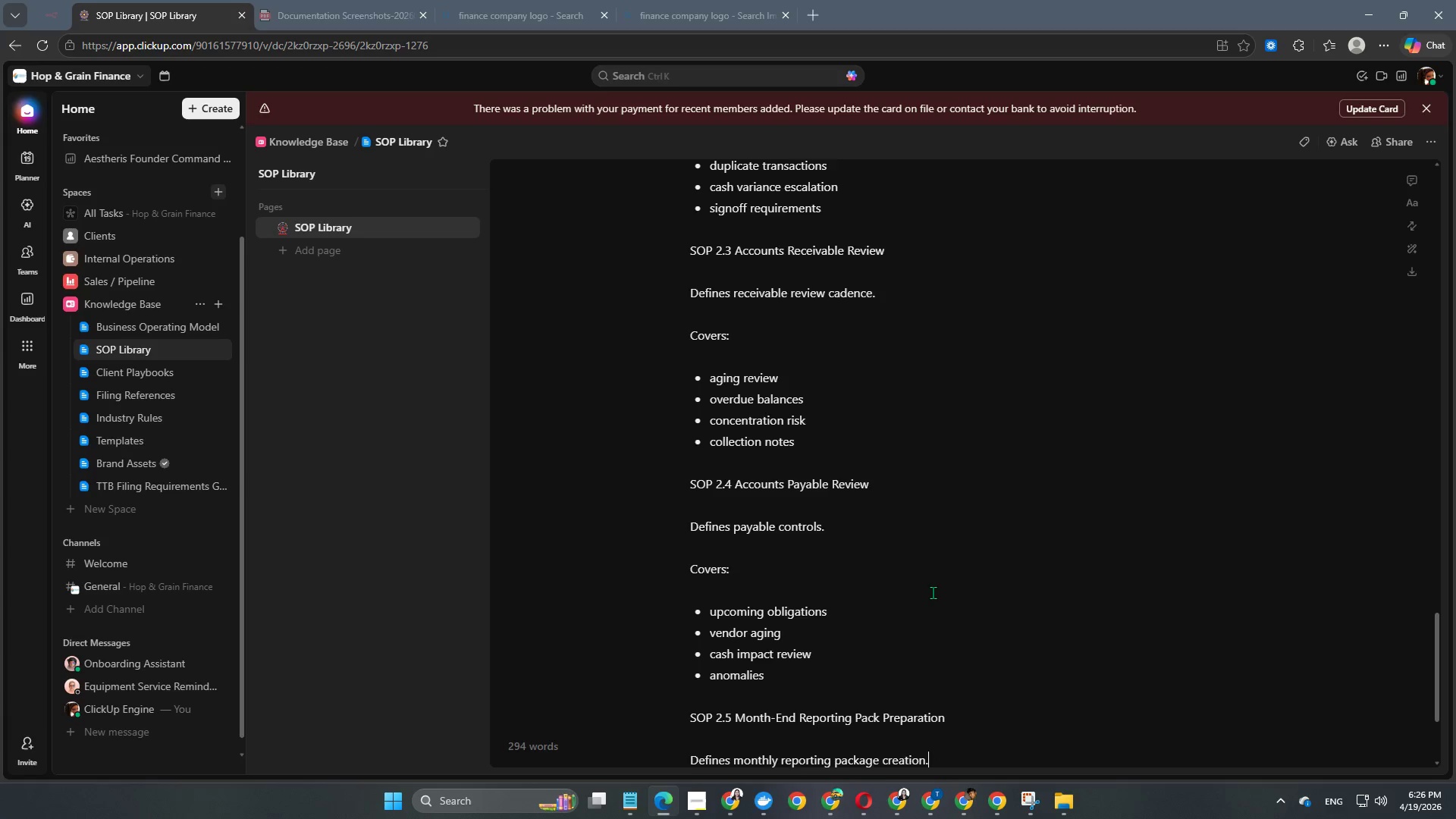 
key(Enter)
 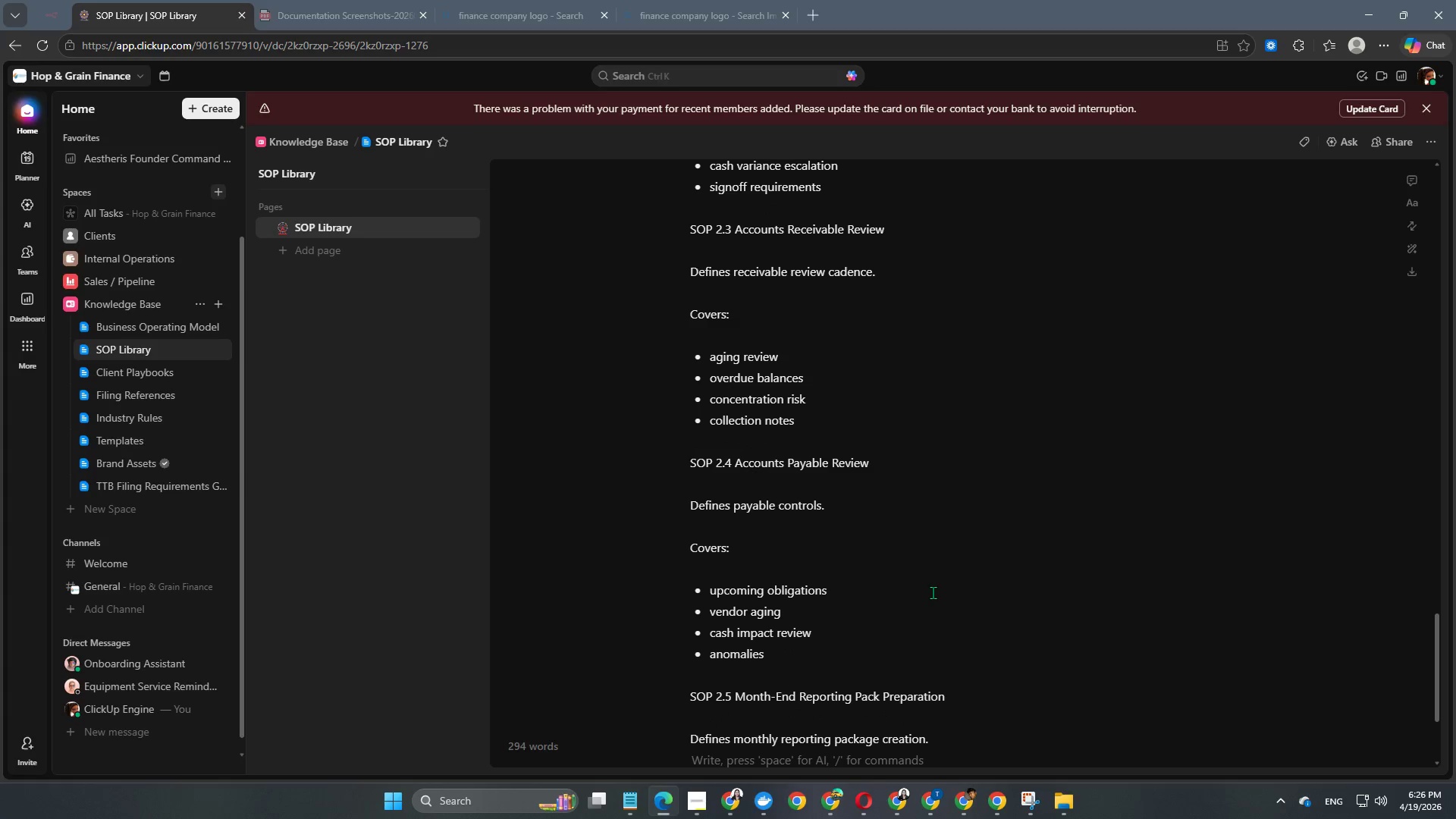 
key(Enter)
 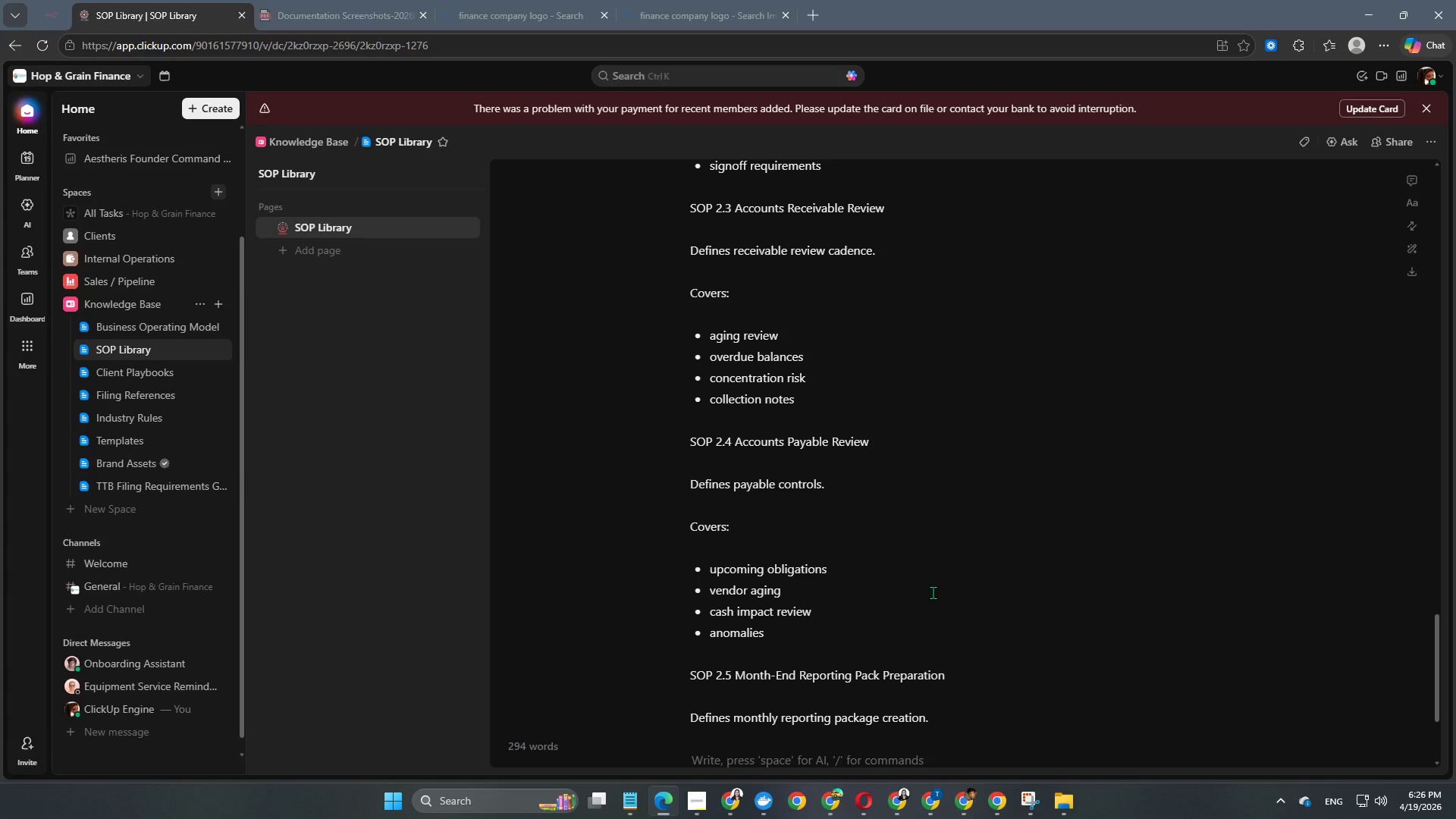 
type(Covers:)
 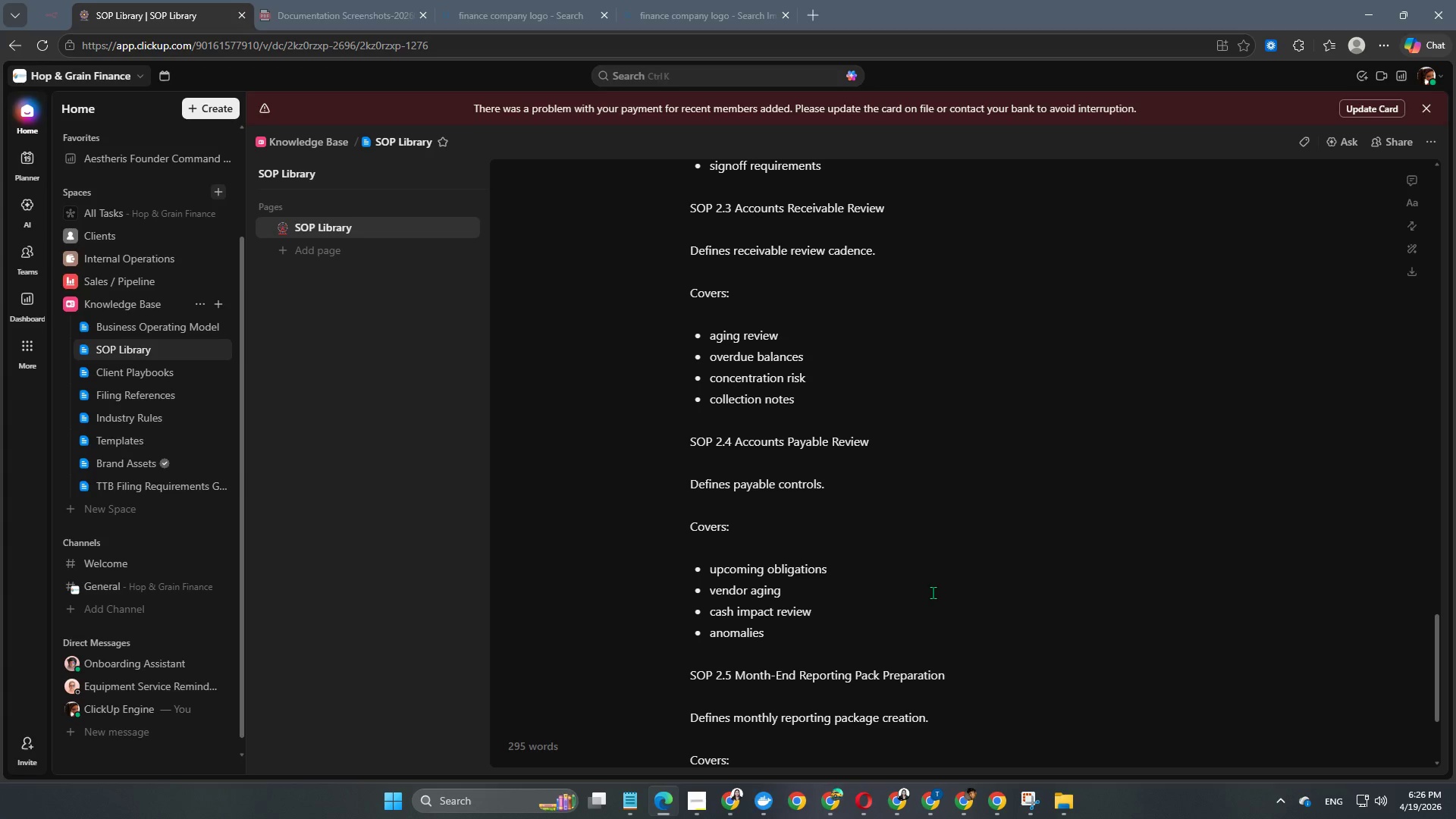 
scroll: coordinate [933, 592], scroll_direction: up, amount: 1.0
 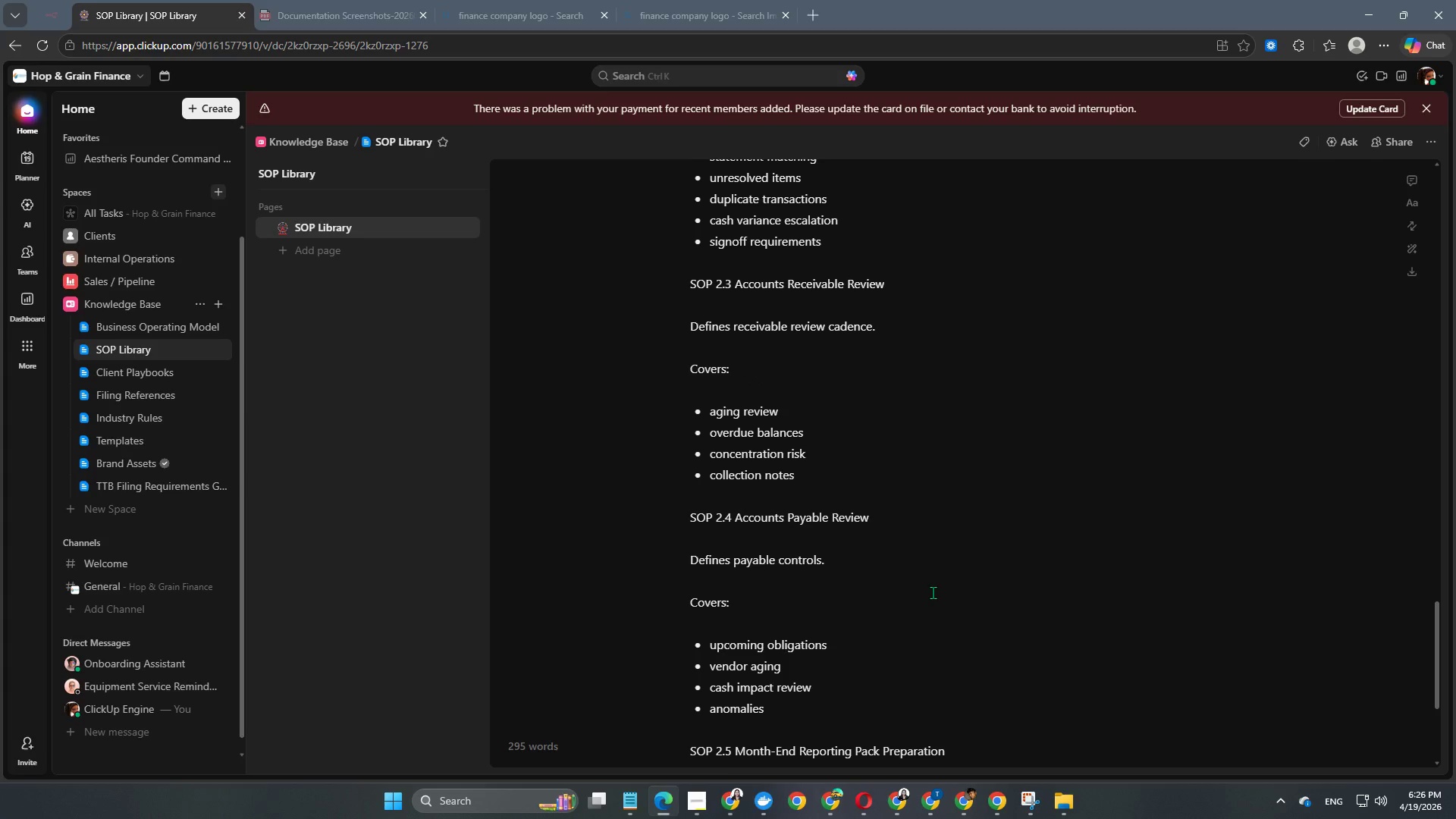 
scroll: coordinate [933, 592], scroll_direction: down, amount: 2.0
 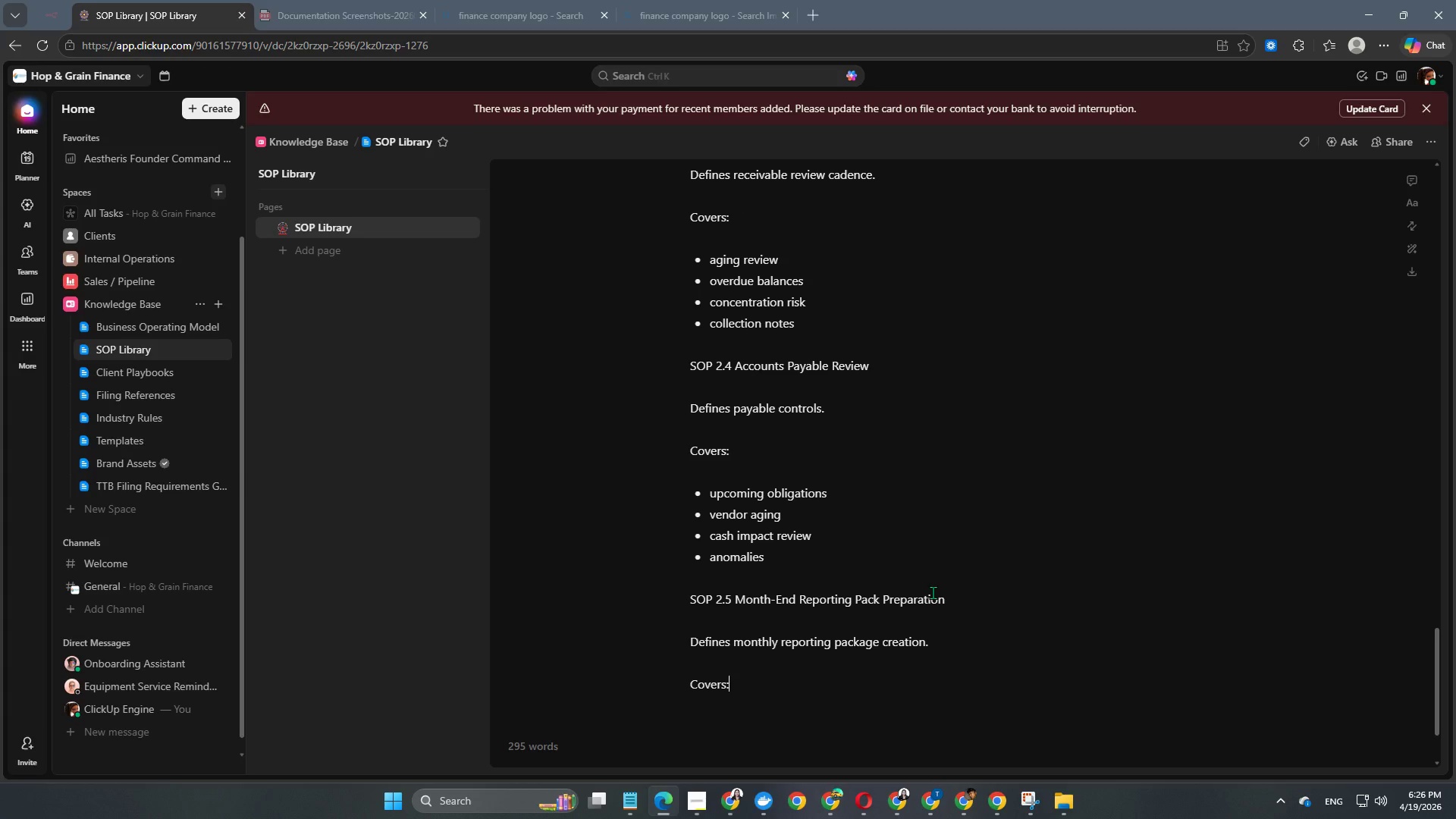 
key(Enter)
 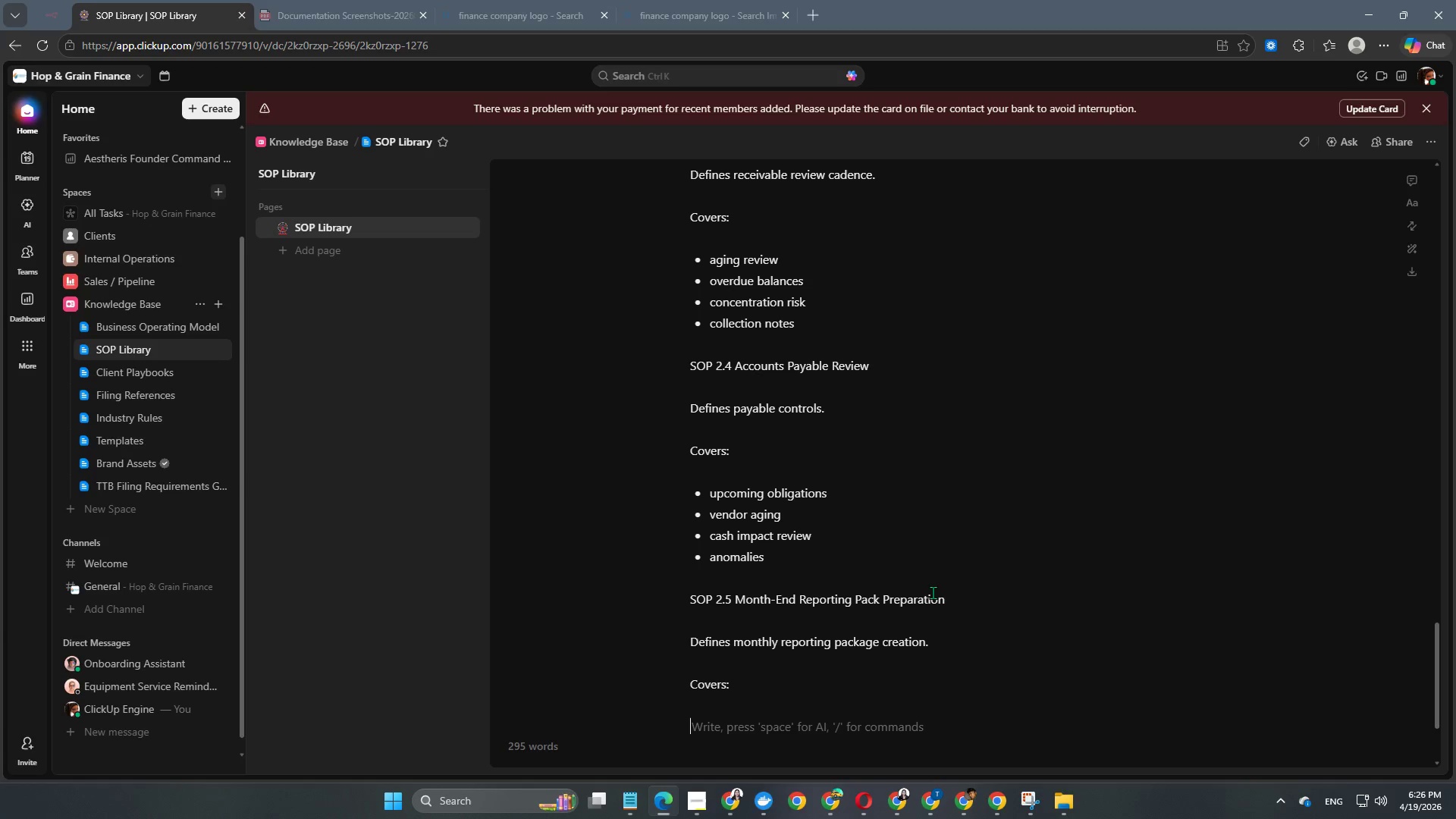 
key(Enter)
 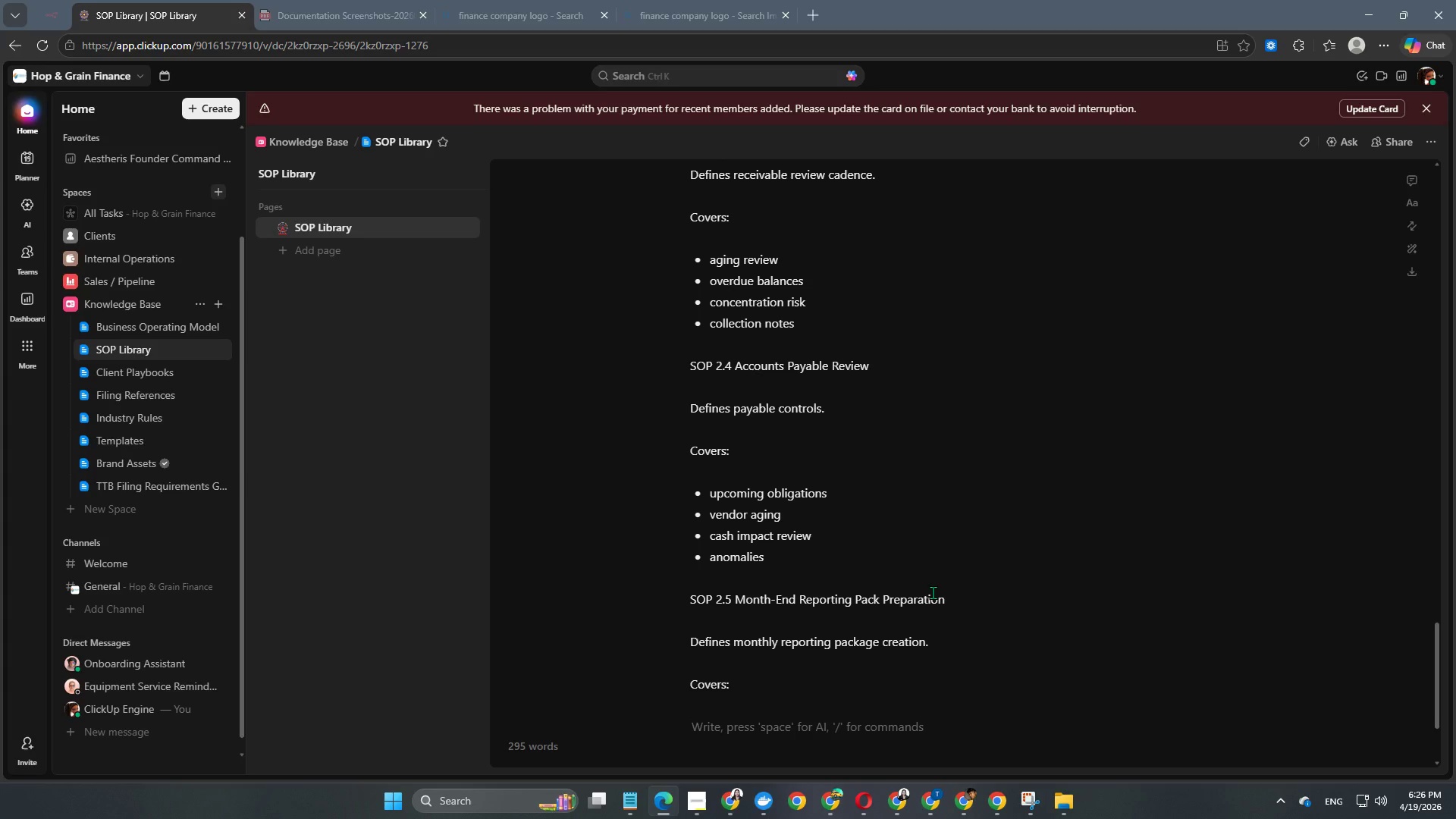 
key(Minus)
 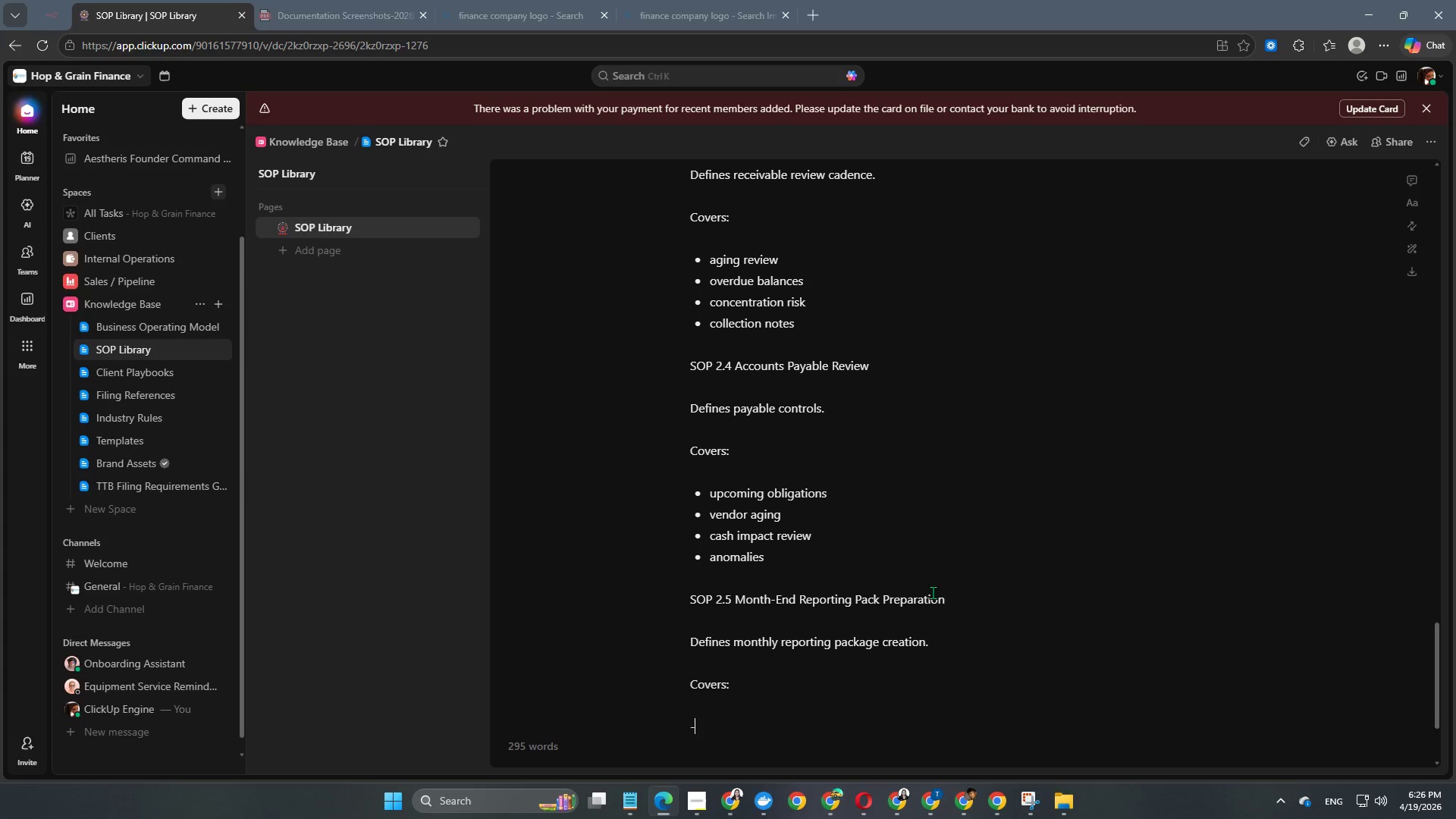 
key(Space)
 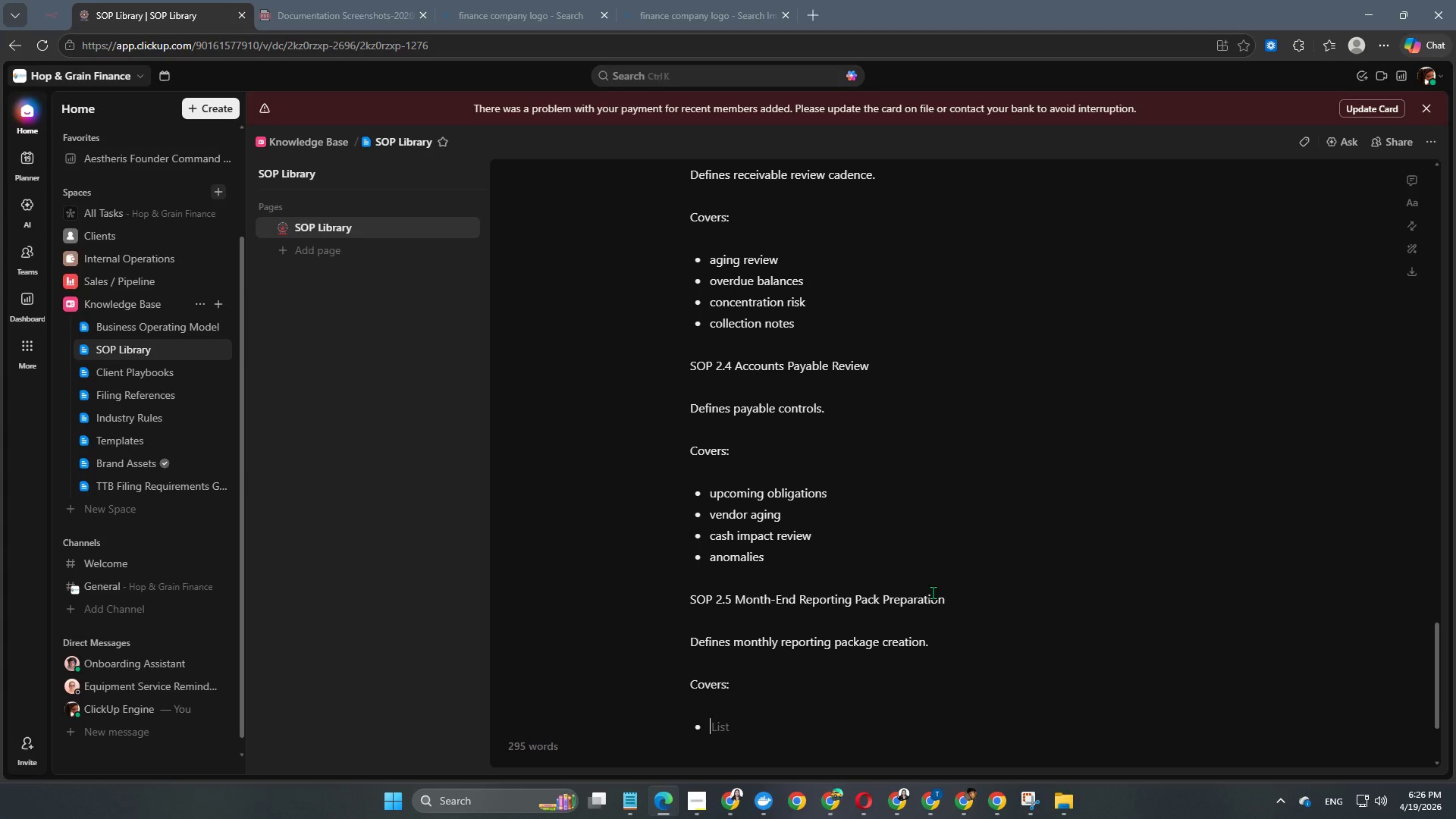 
key(CapsLock)
 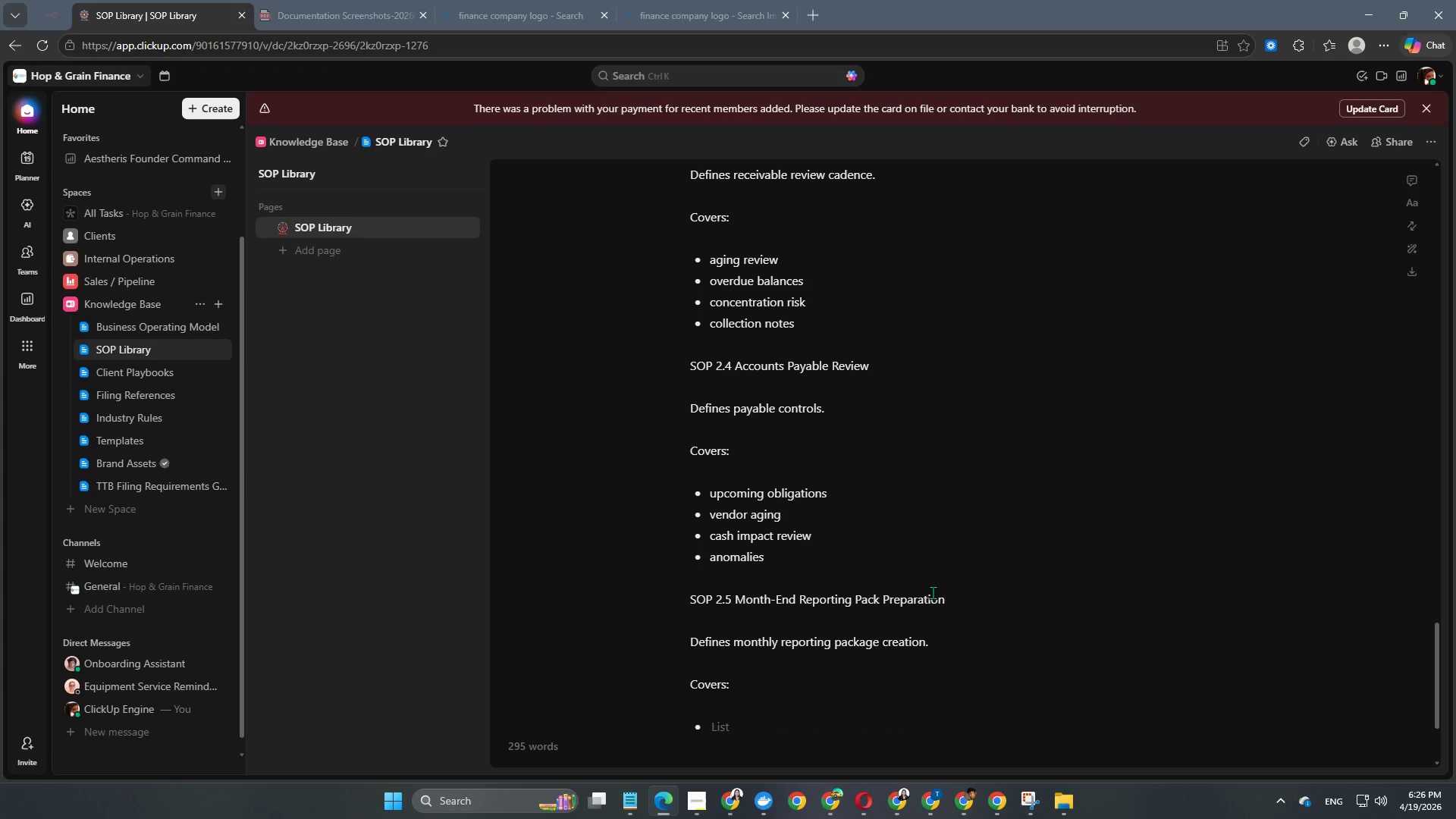 
key(P)
 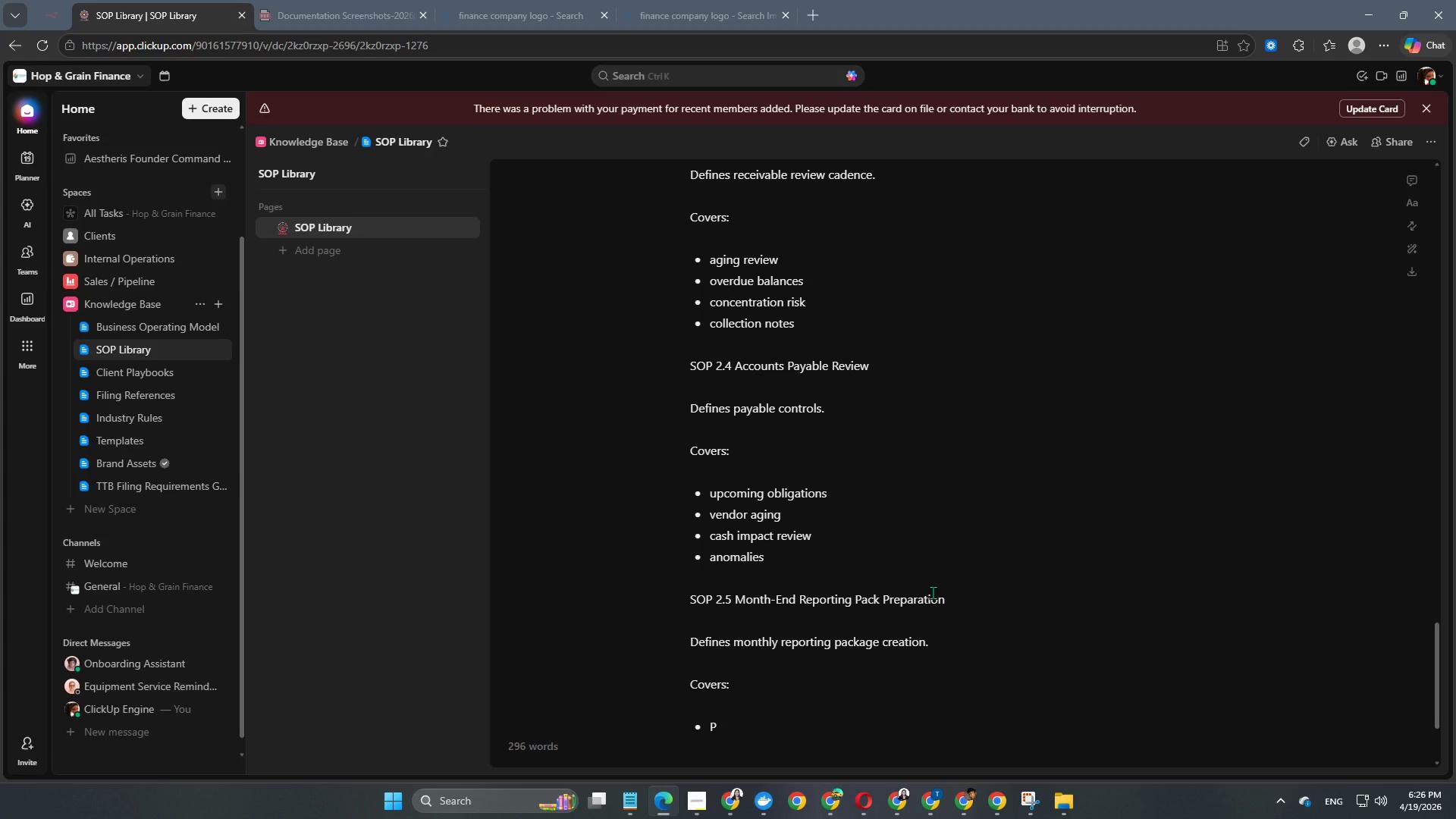 
key(Shift+7)
 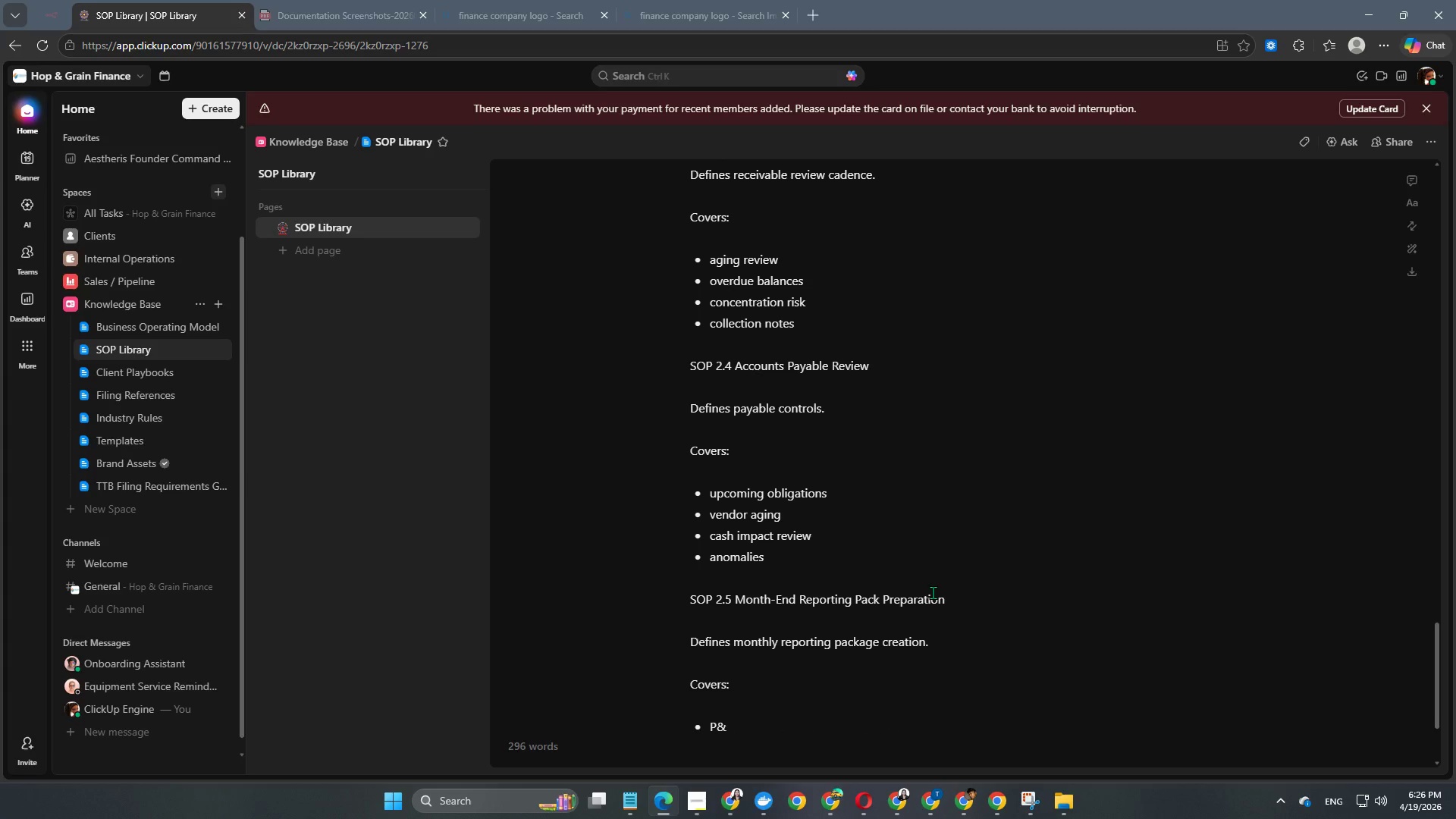 
key(Shift+ShiftLeft)
 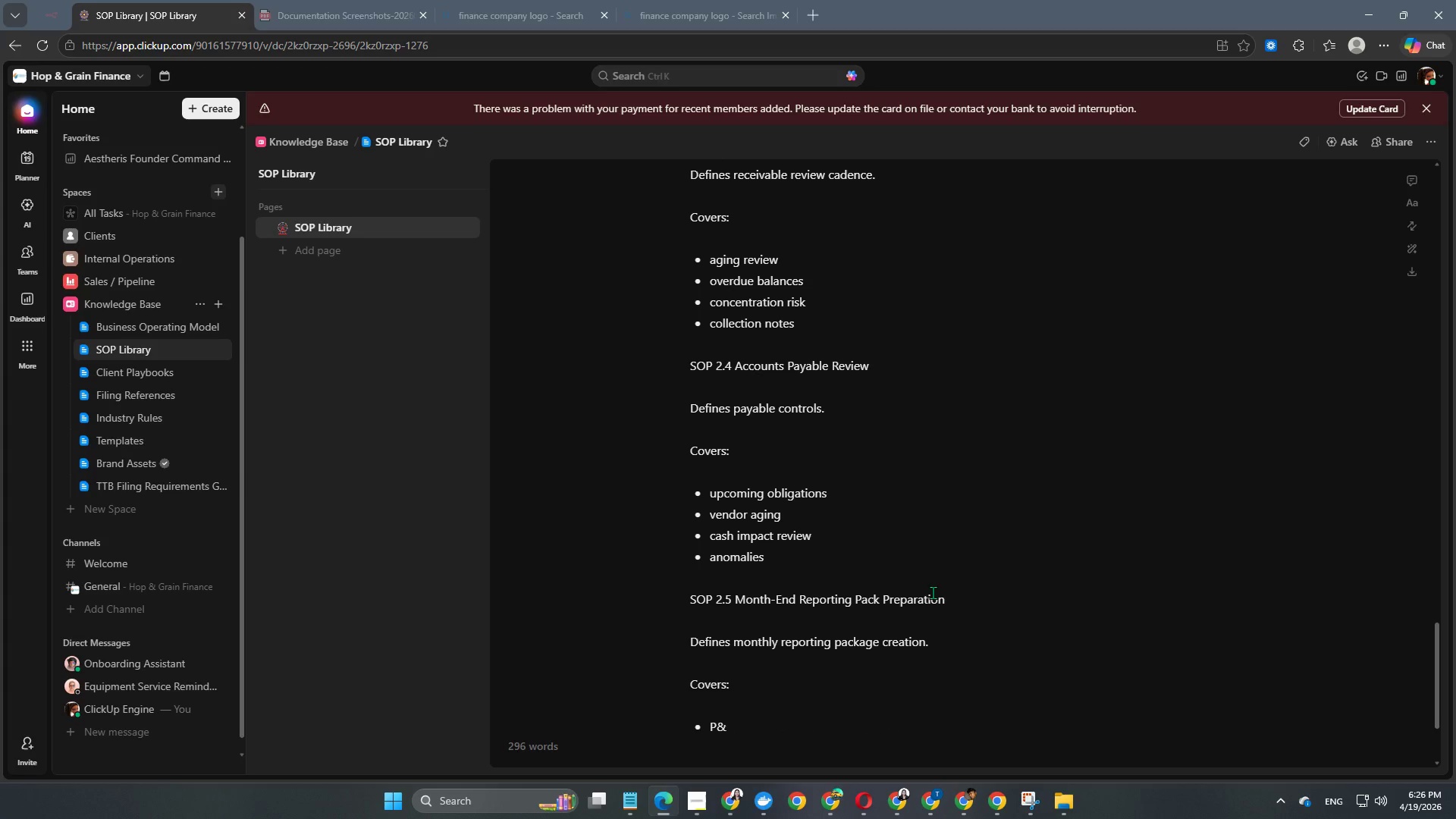 
key(L)
 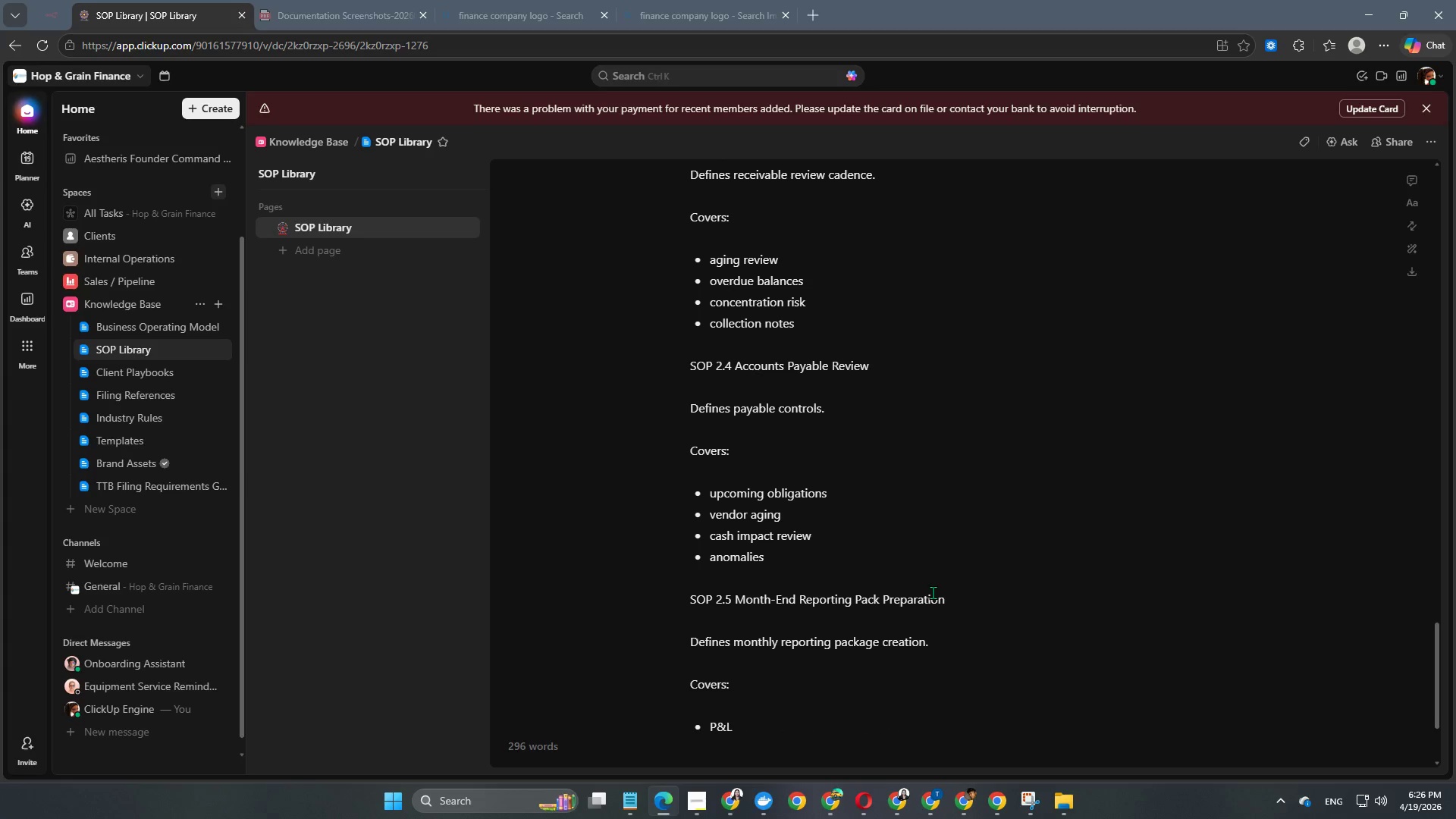 
key(Enter)
 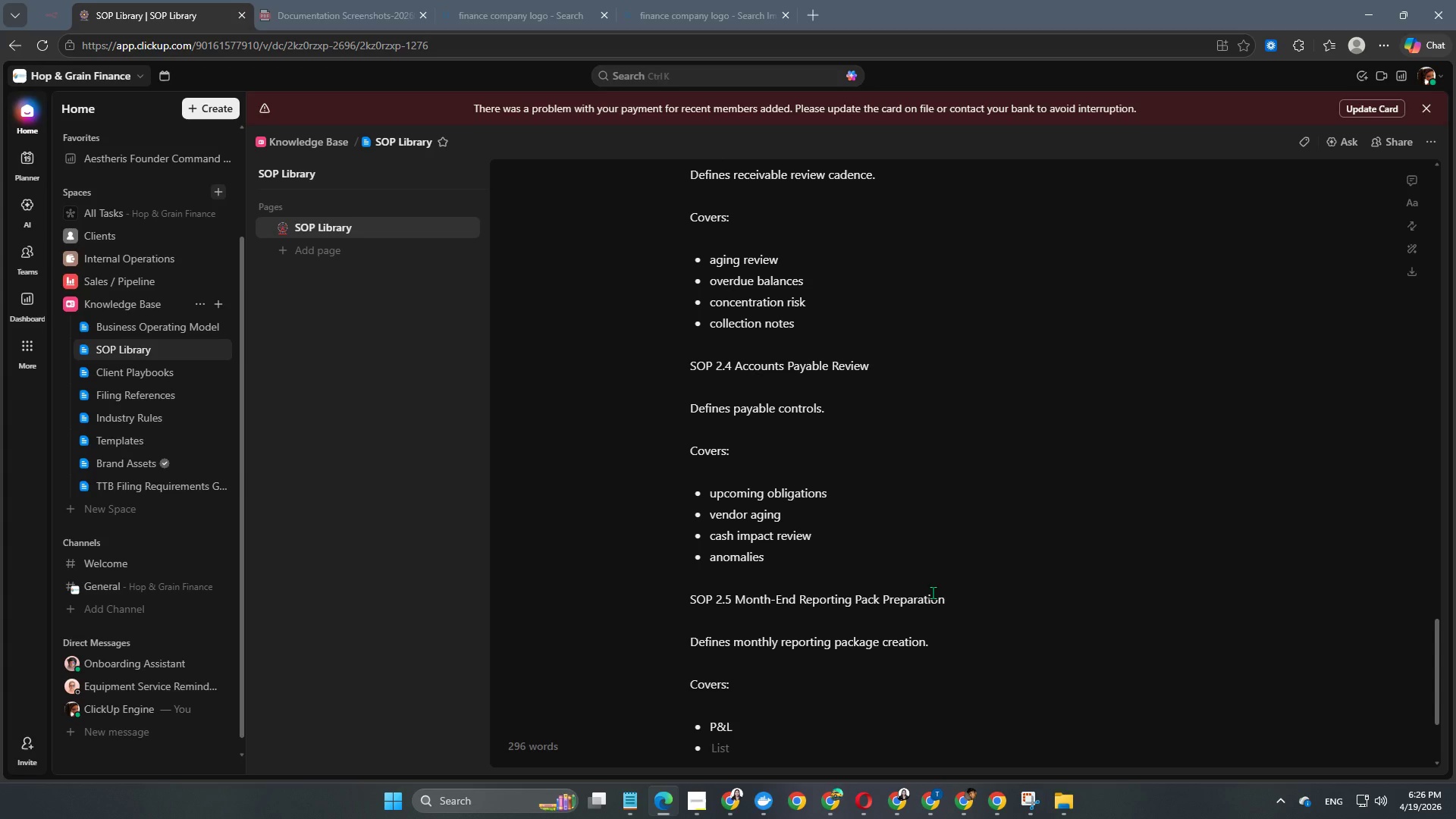 
type(balance sheet)
 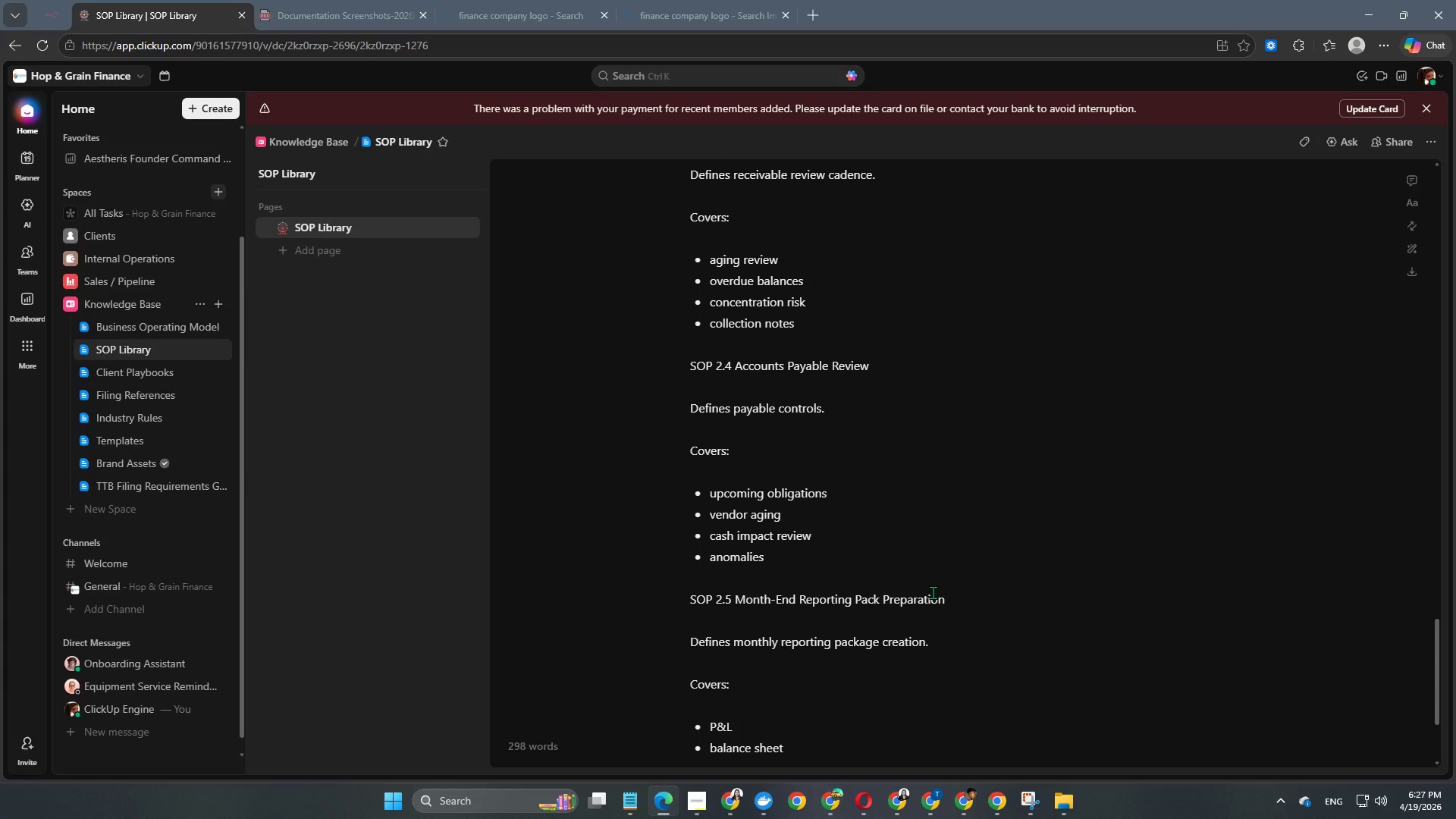 
key(Enter)
 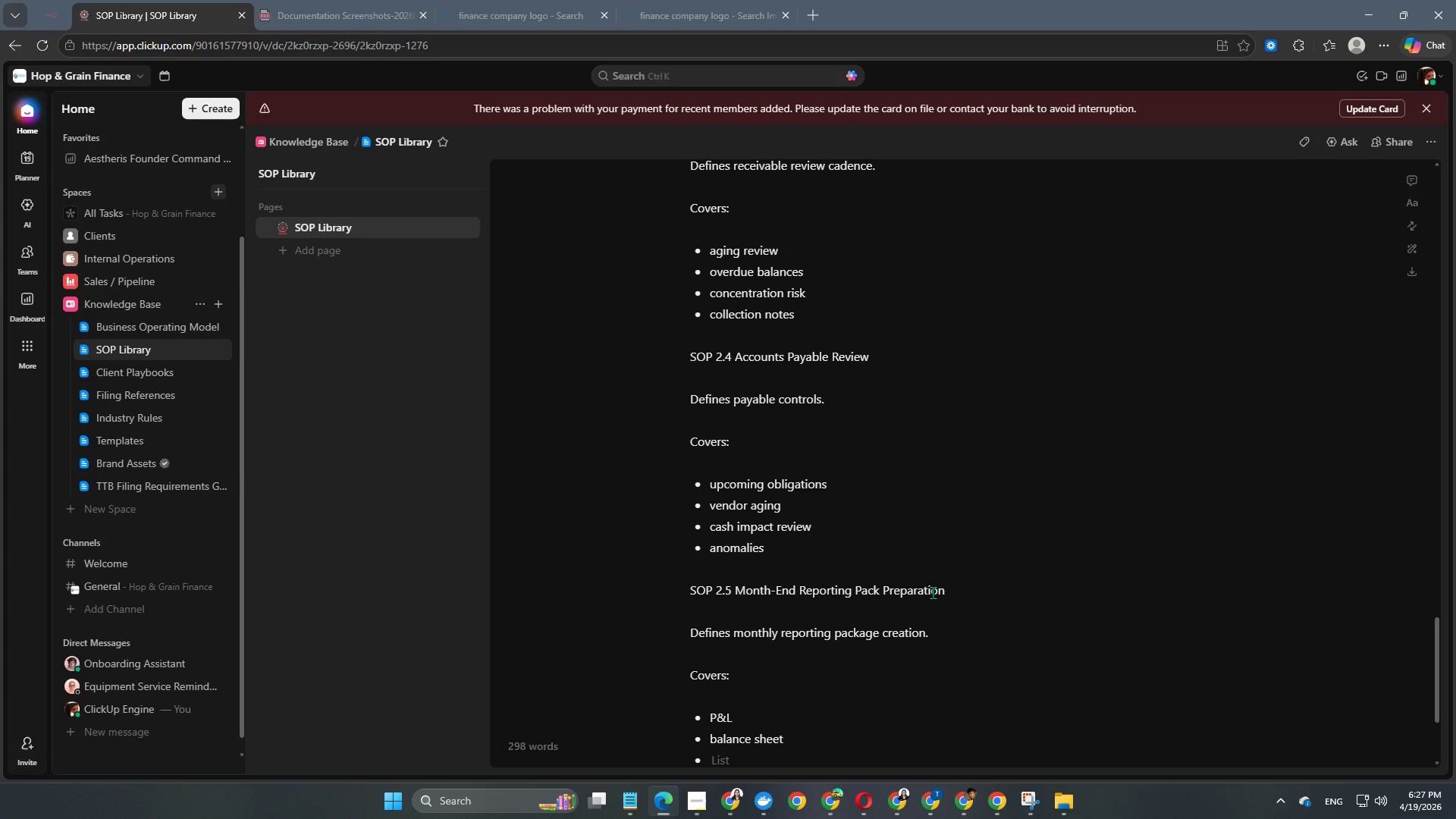 
type(cash summary)
 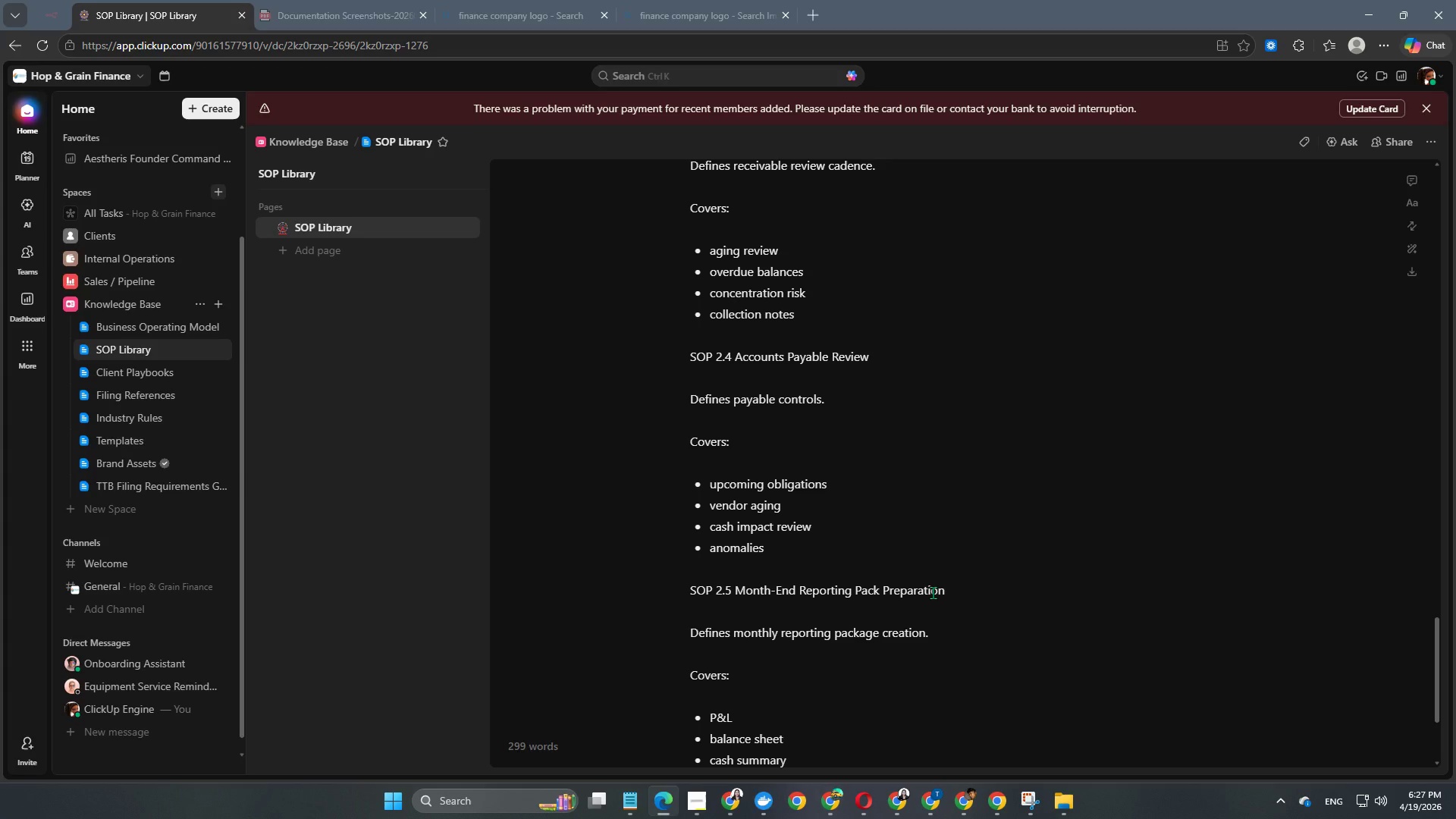 
key(Enter)
 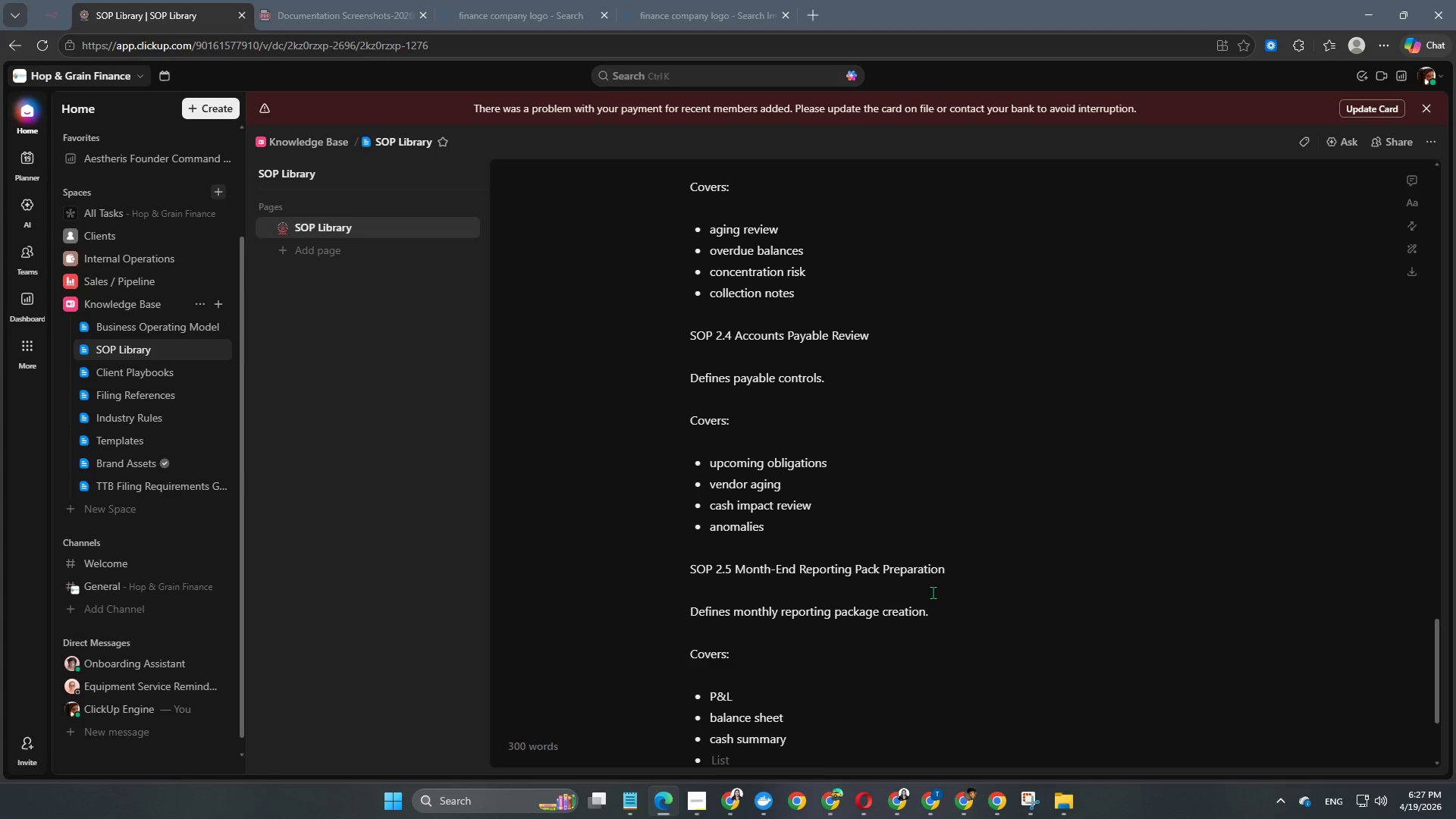 
type(KPI pack)
 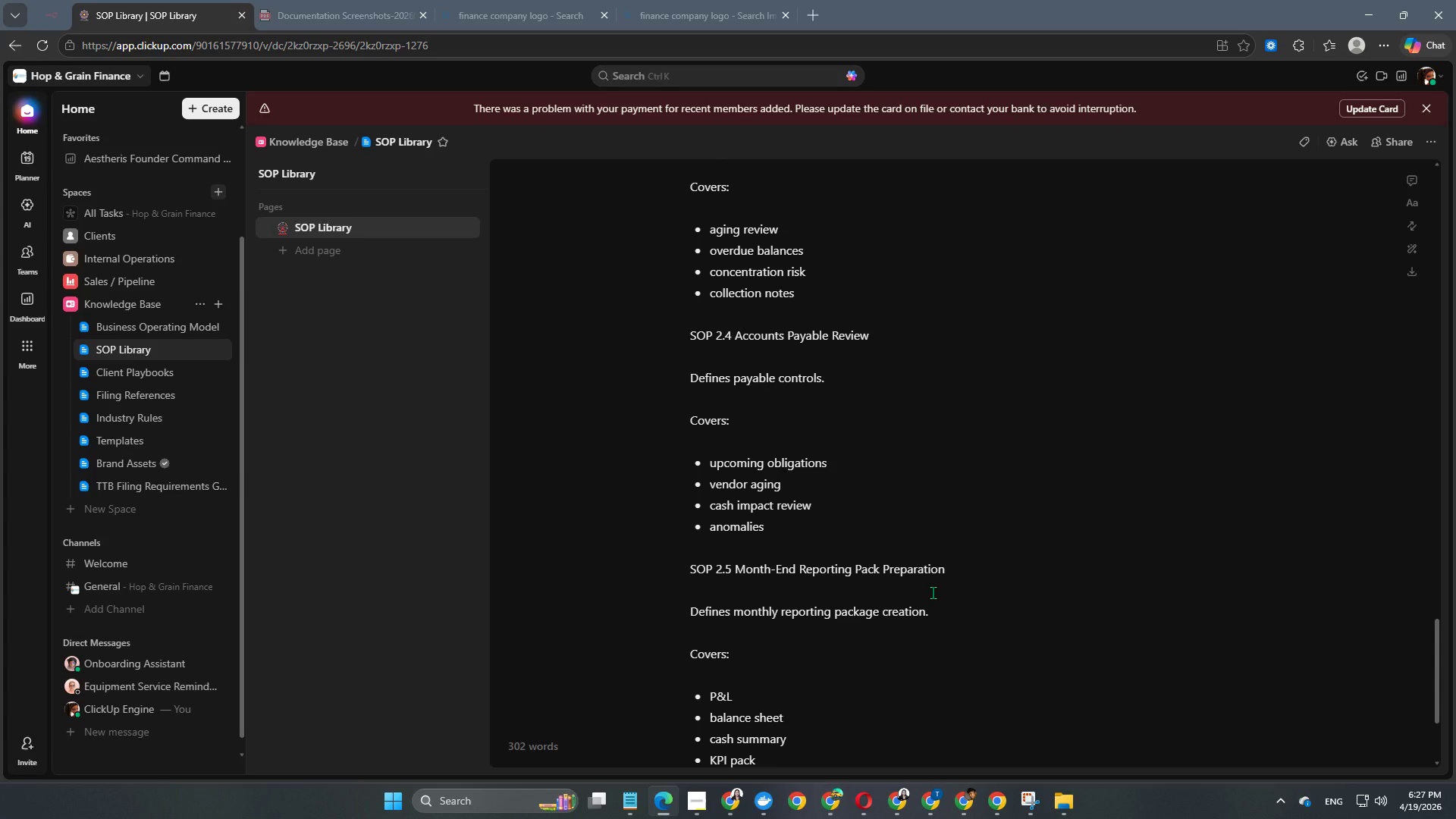 
key(Enter)
 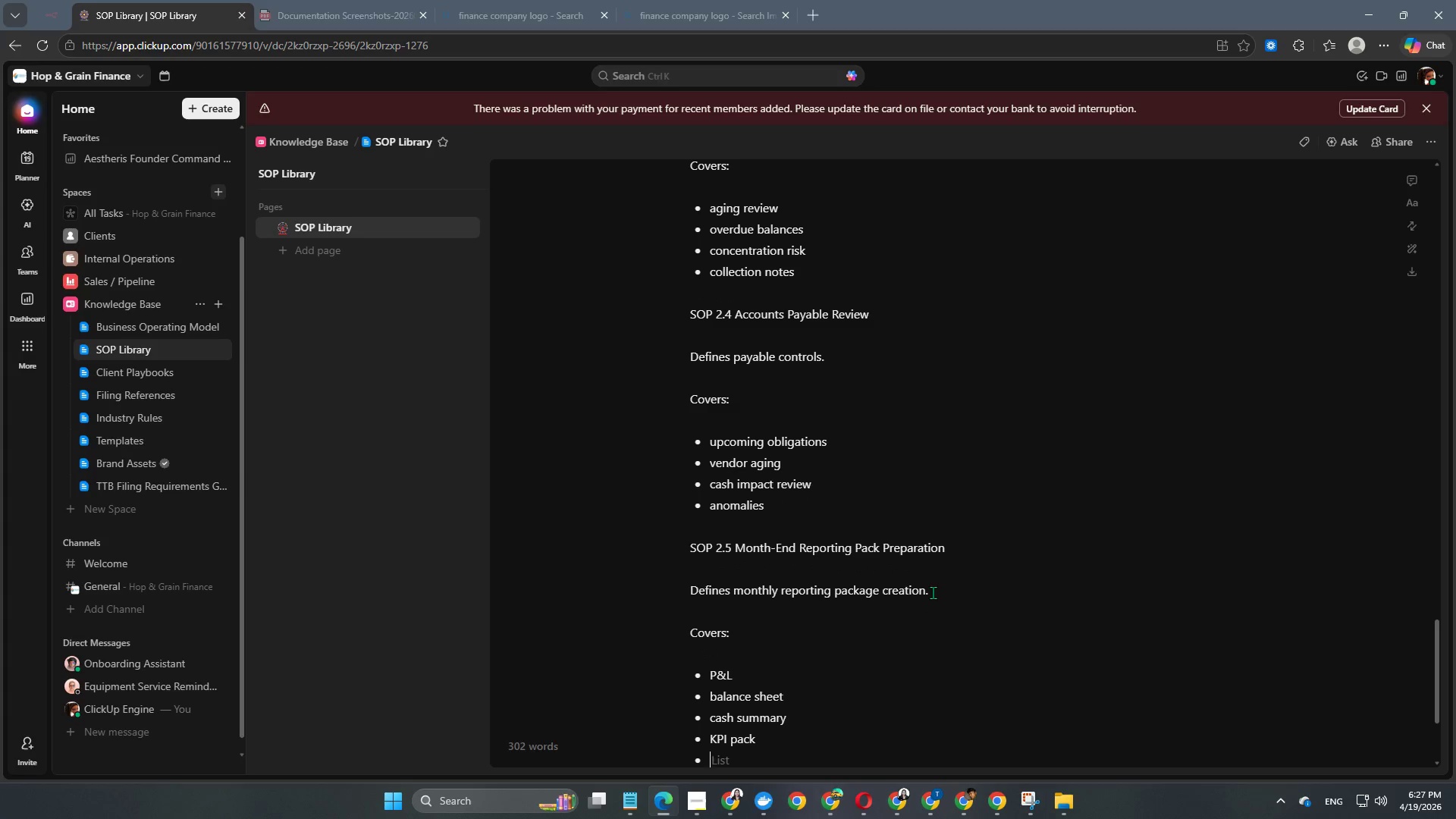 
type(commentary standards)
 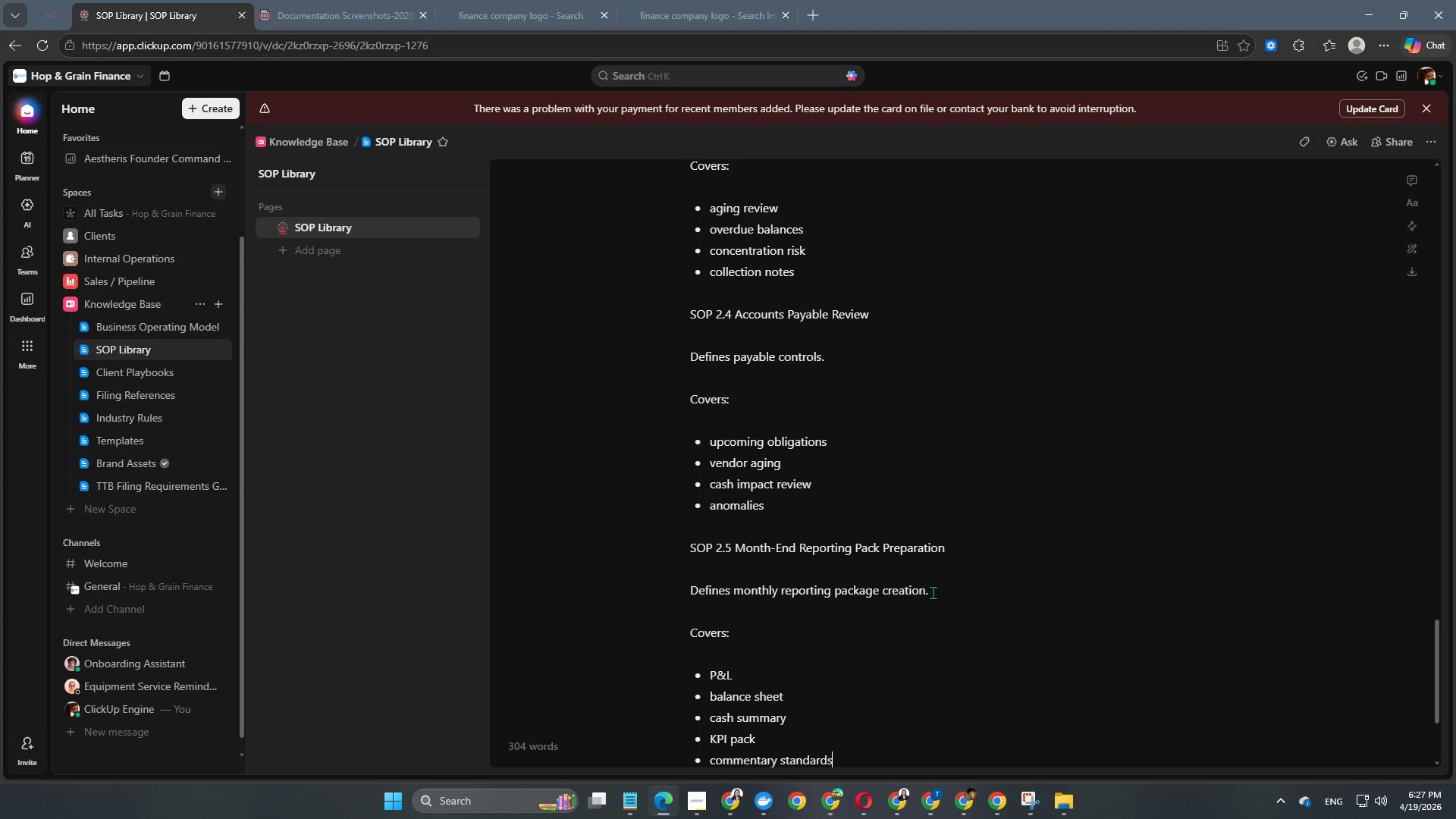 
key(Enter)
 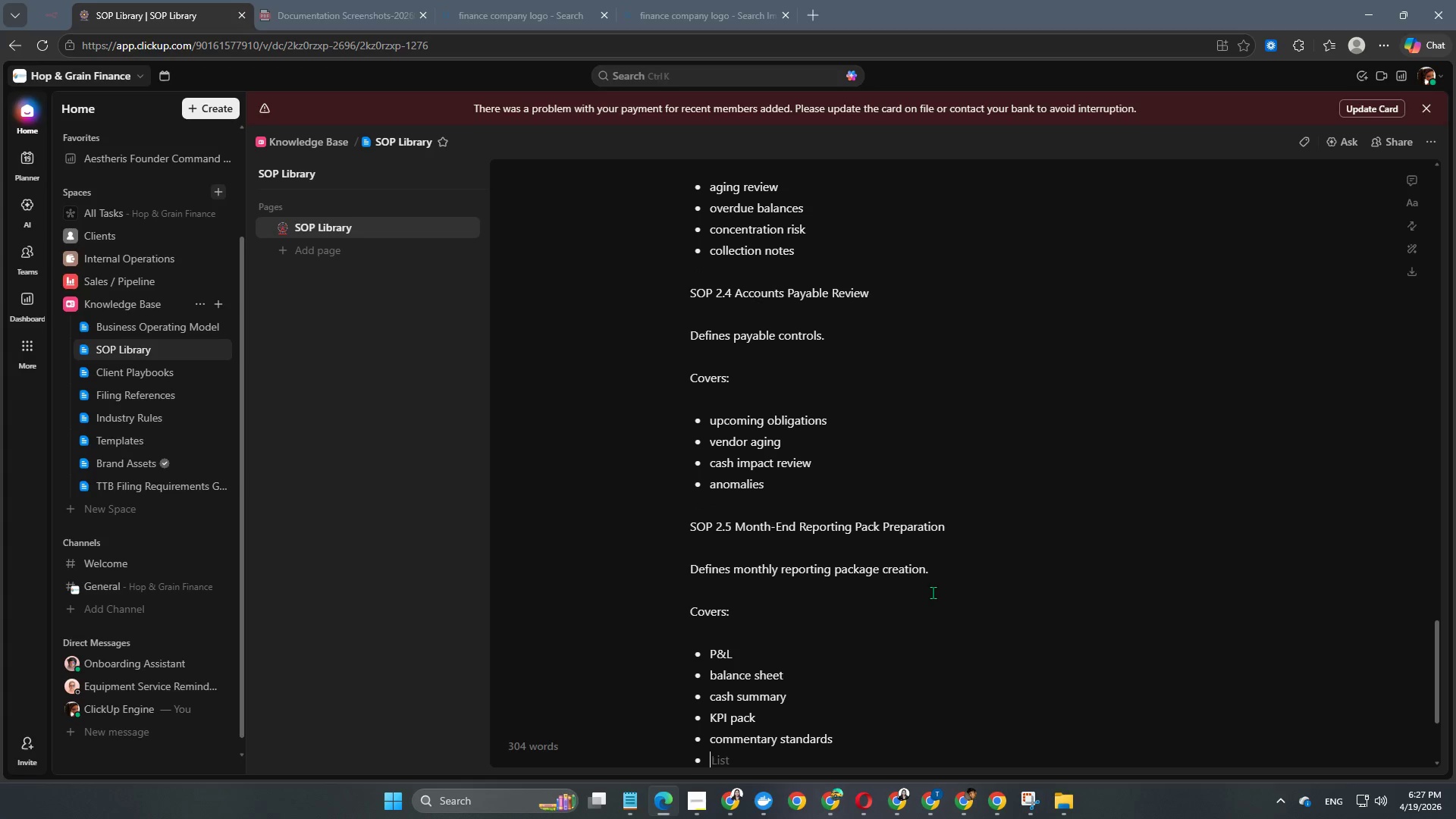 
key(Enter)
 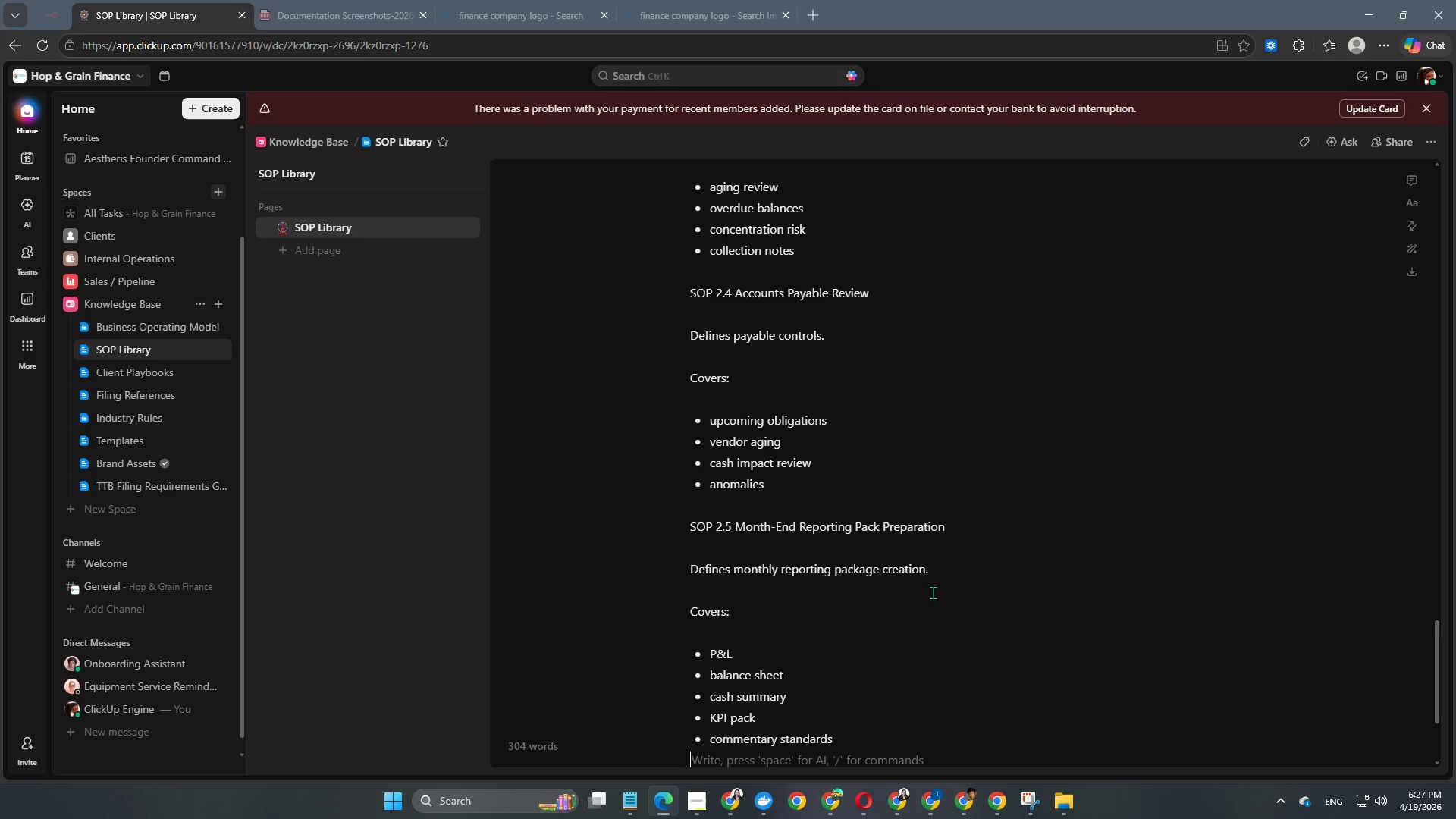 
key(Enter)
 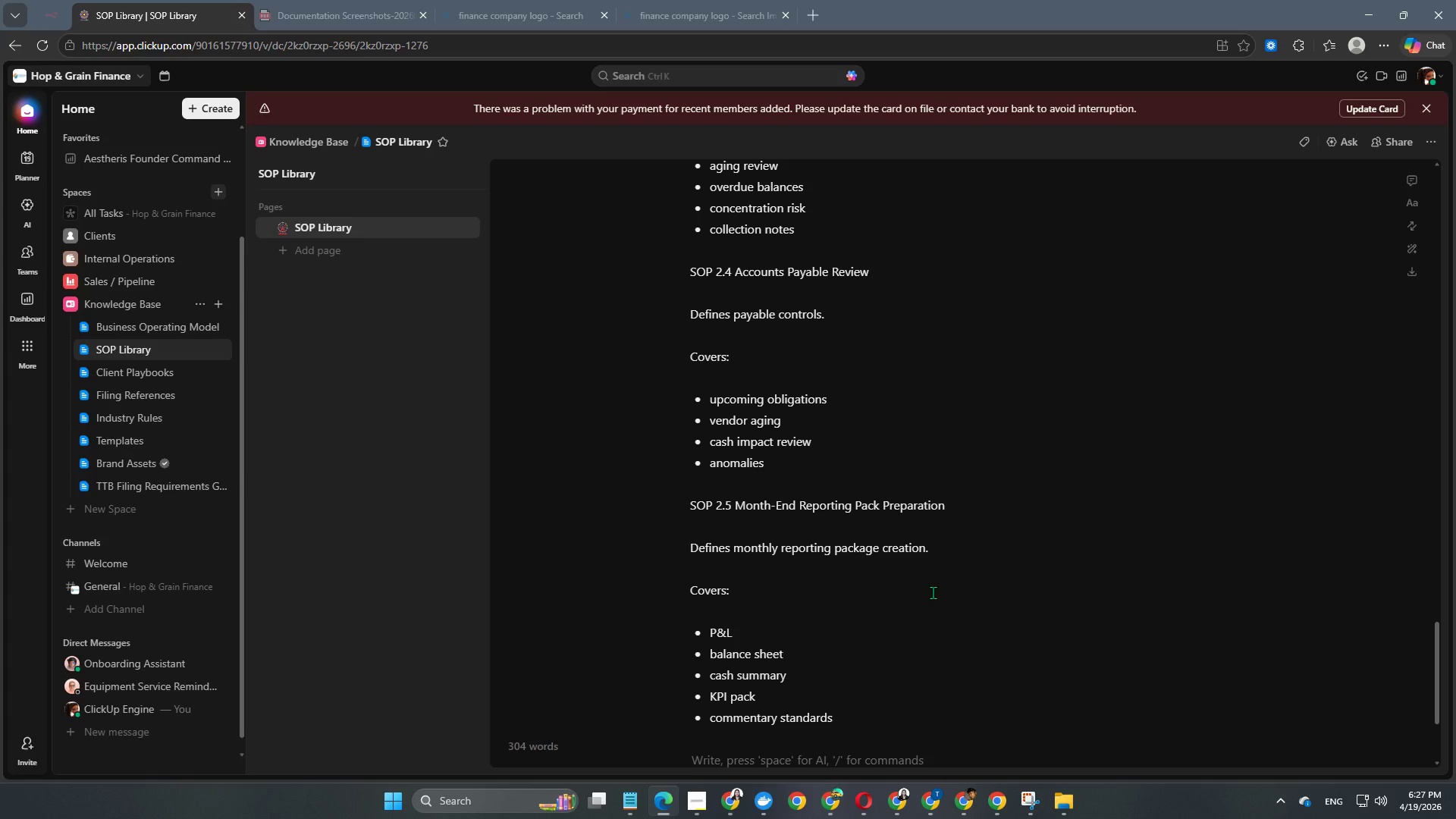 
type(Category 3- Inventory )
 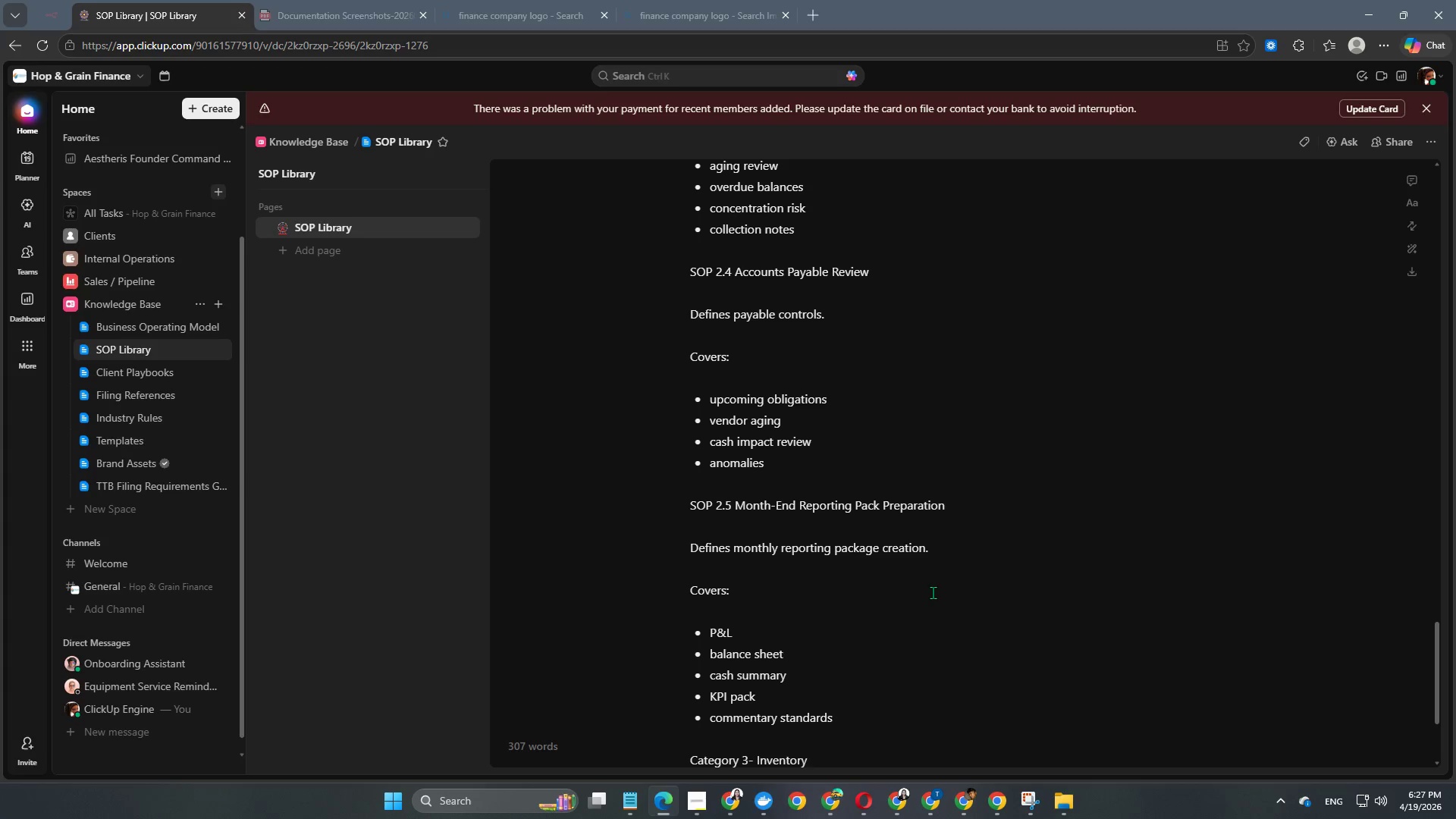 
type(7)
key(Backspace)
type(& Production Control SOPs)
 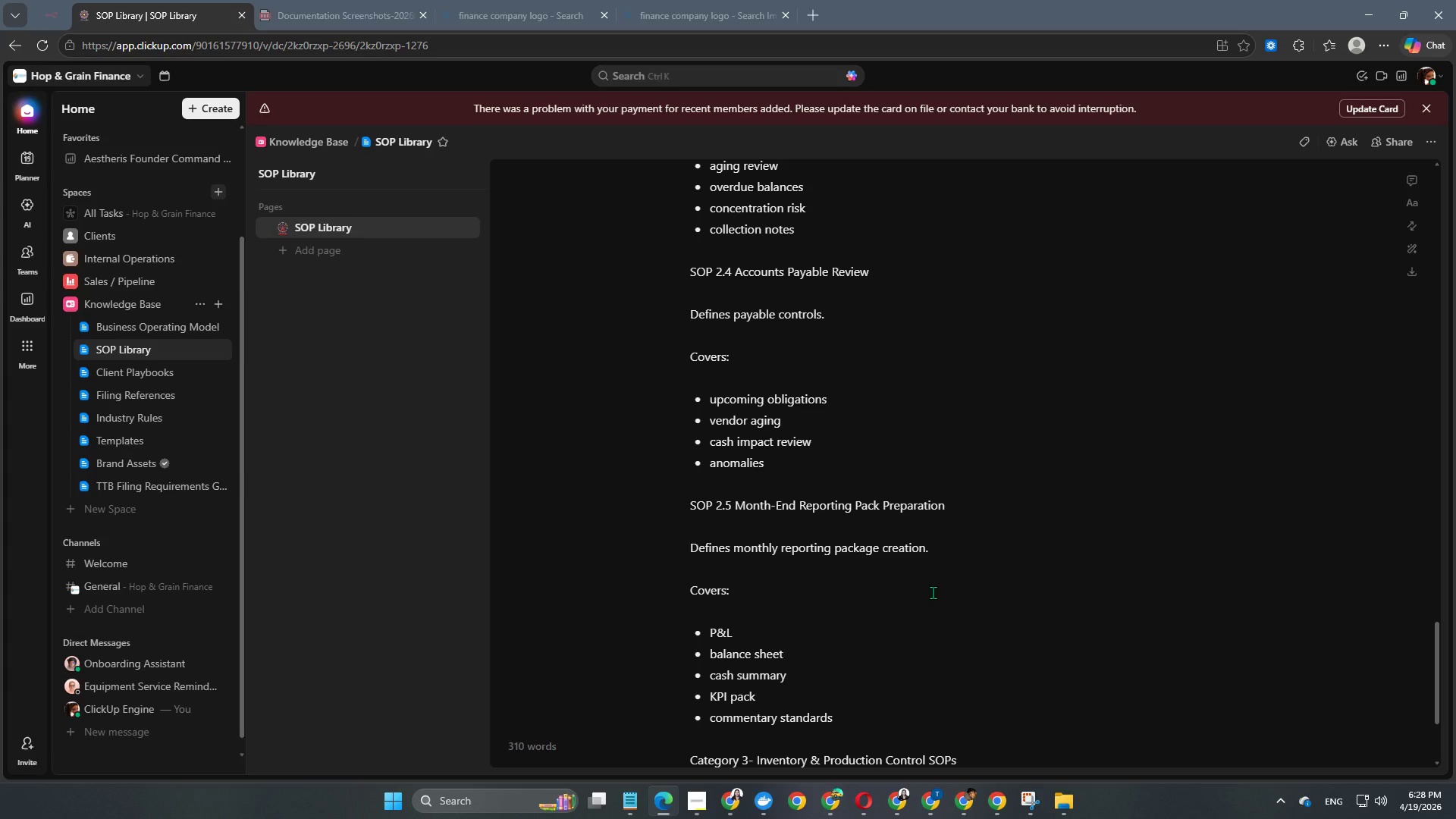 
key(Enter)
 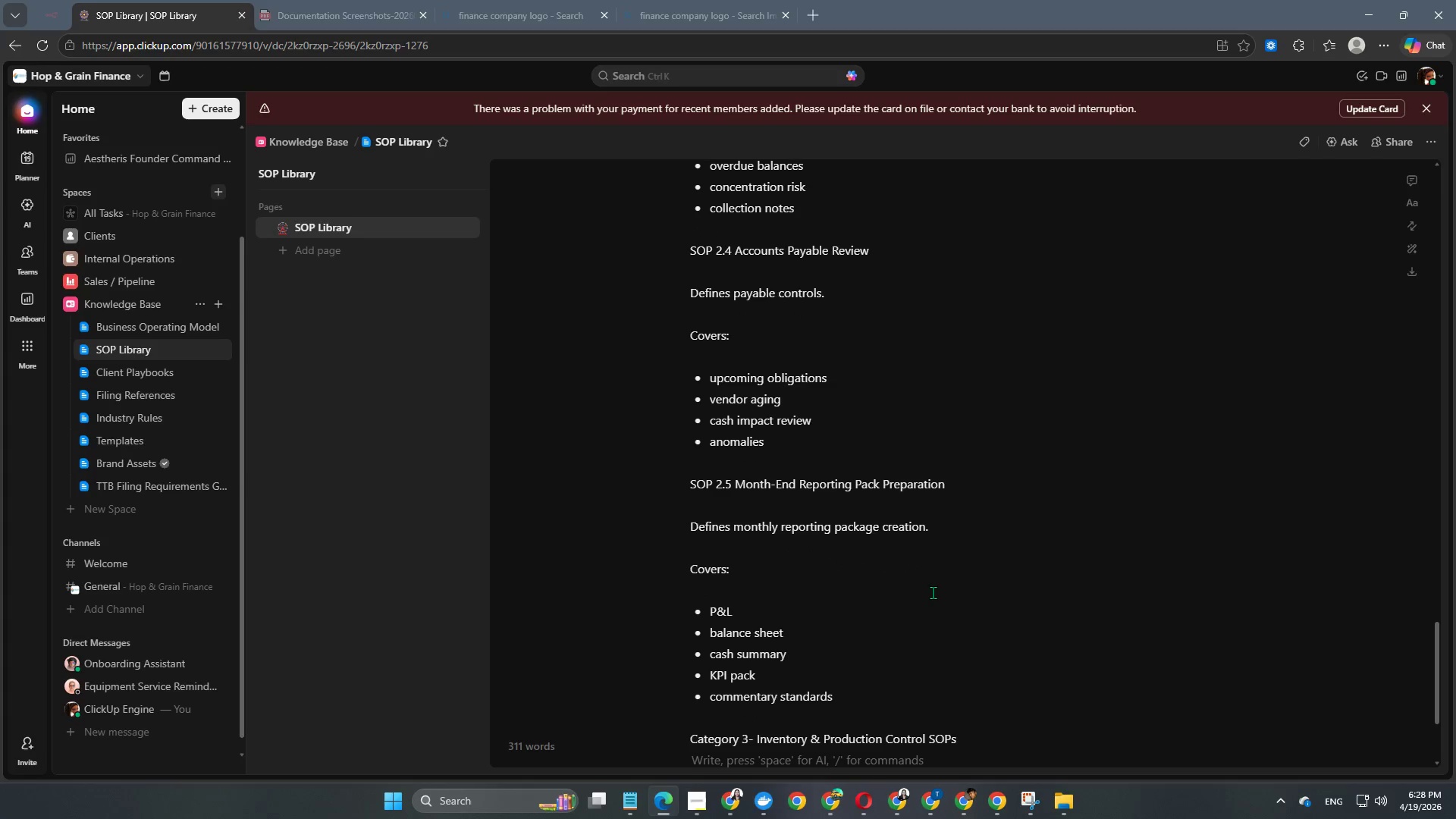 
key(Enter)
 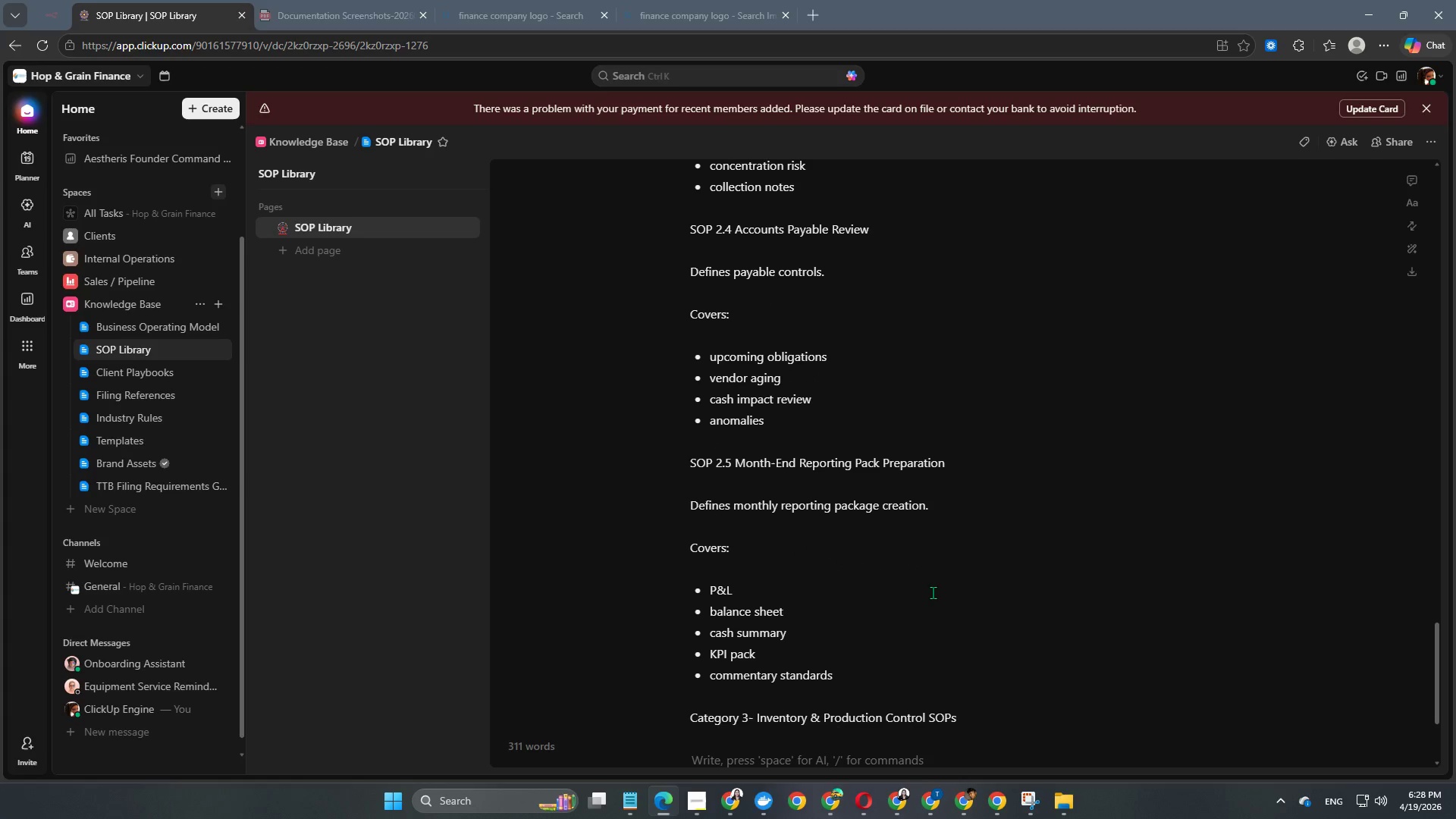 
type(SOP 3.1 PR)
key(Backspace)
type(rou)
key(Backspace)
type(ductioo)
key(Backspace)
key(Backspace)
key(Backspace)
type(ion )
 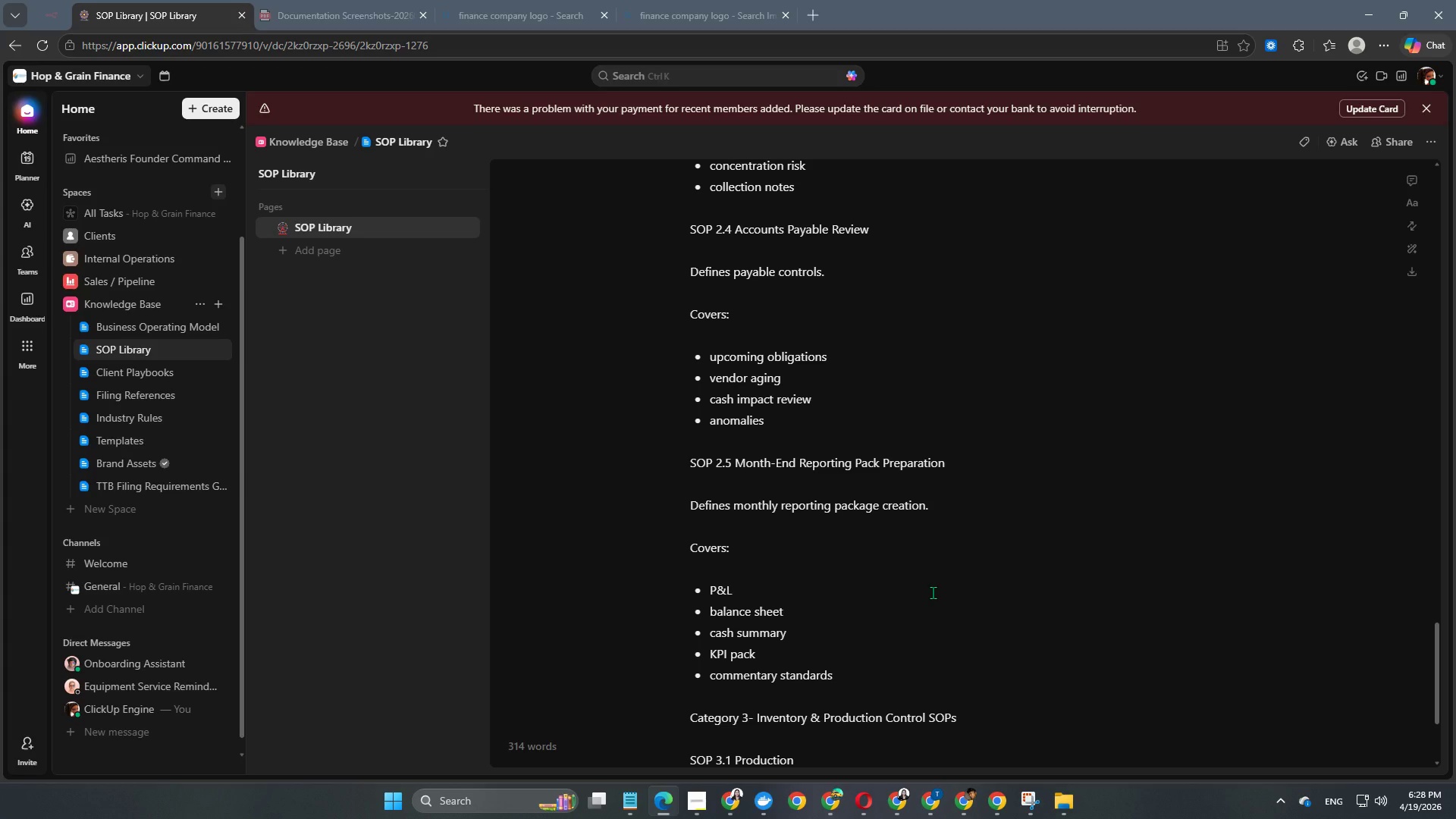 
type(d)
key(Backspace)
type(Dta)
key(Backspace)
key(Backspace)
type(ata Intake)
 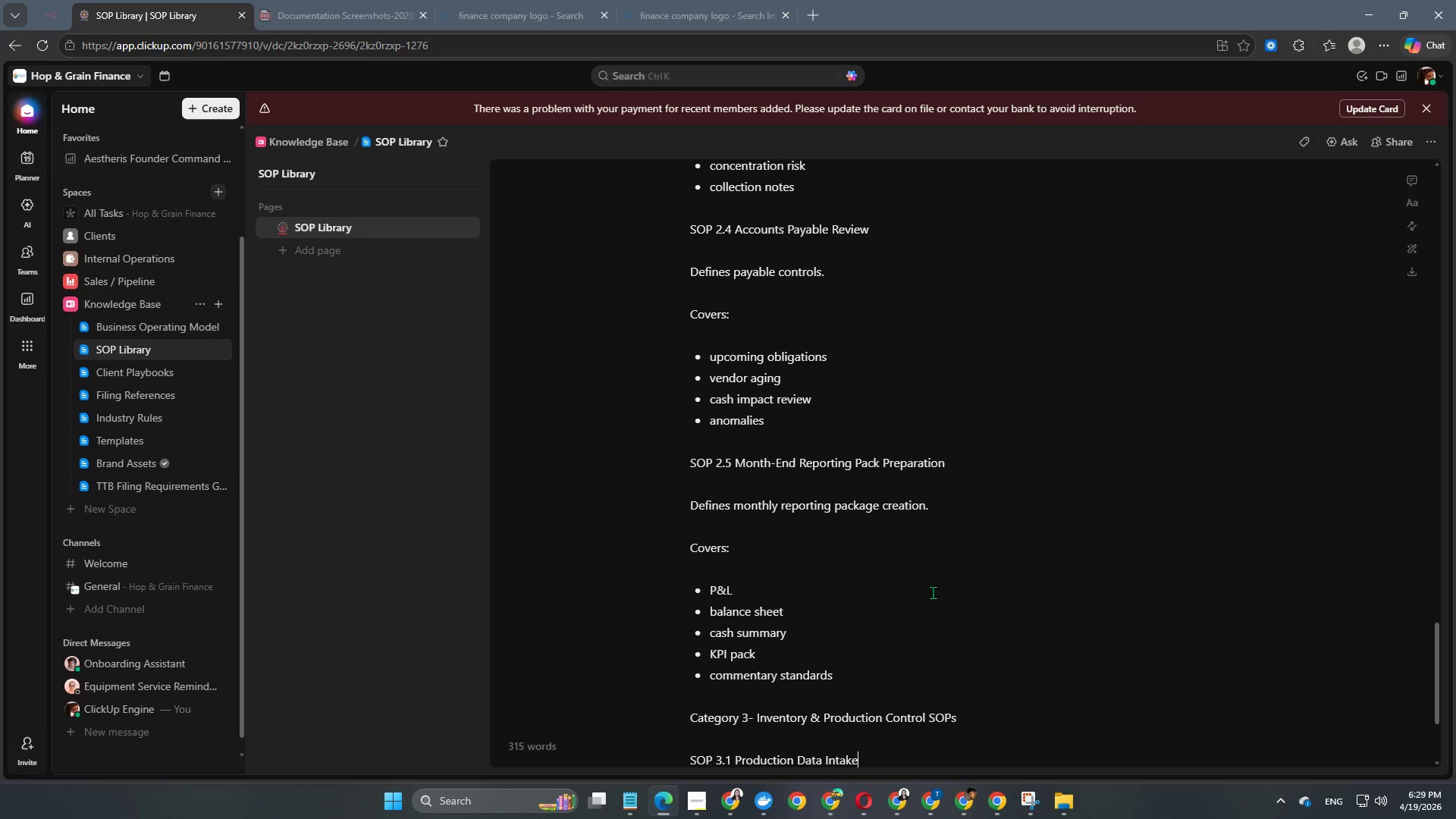 
key(Enter)
 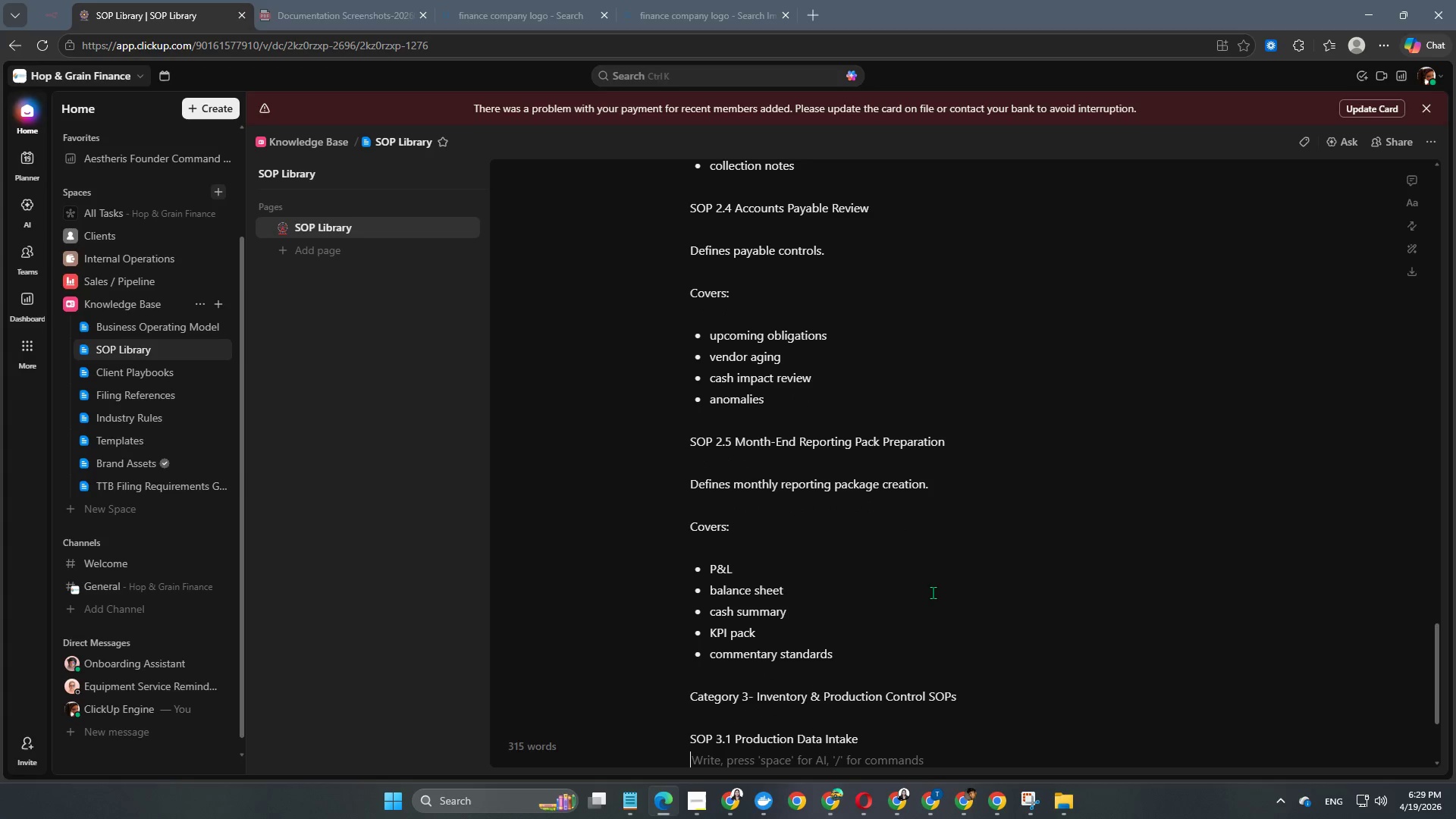 
key(Enter)
 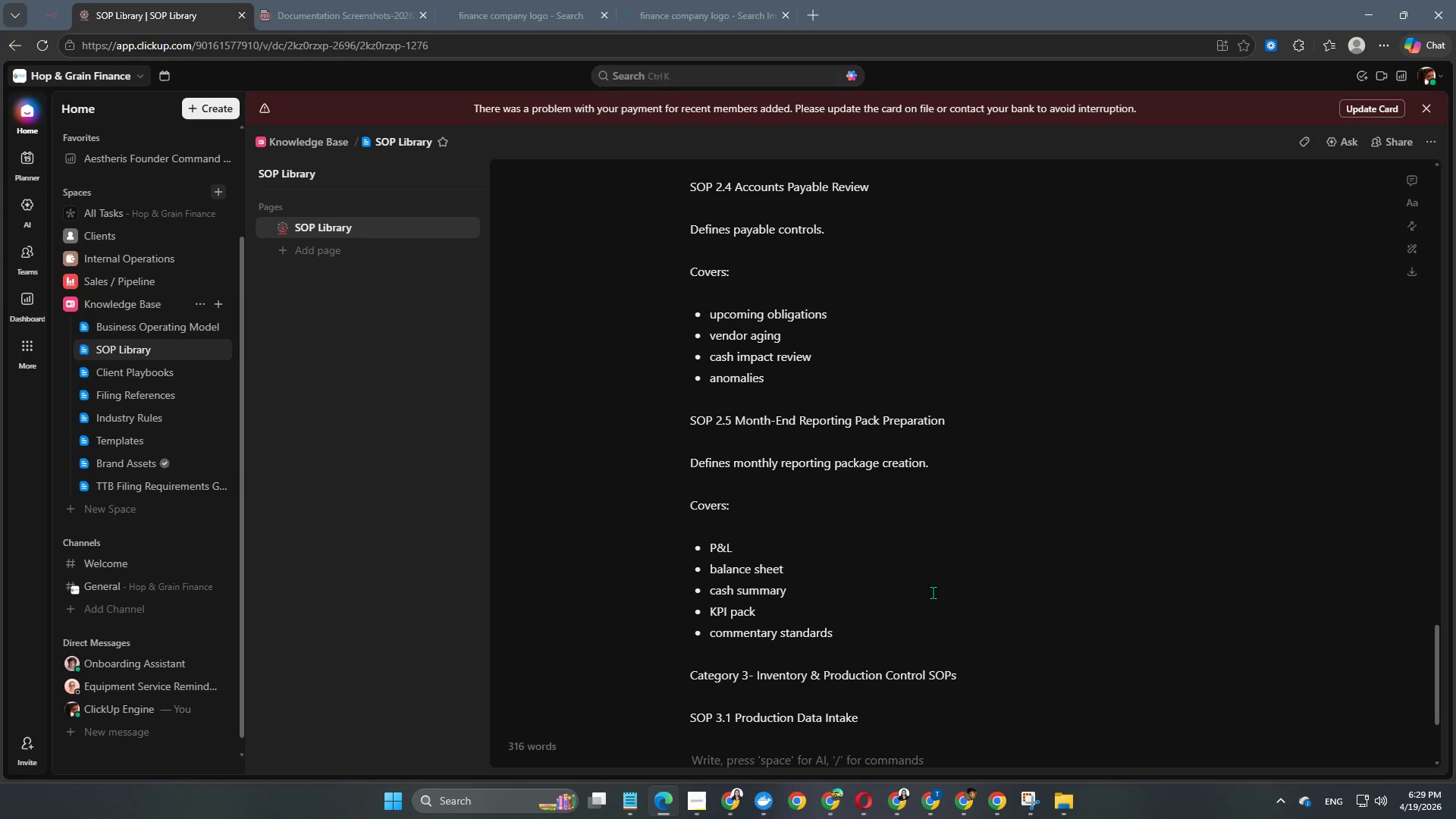 
type(Defines monthly production data requiremn)
key(Backspace)
type(ents.)
 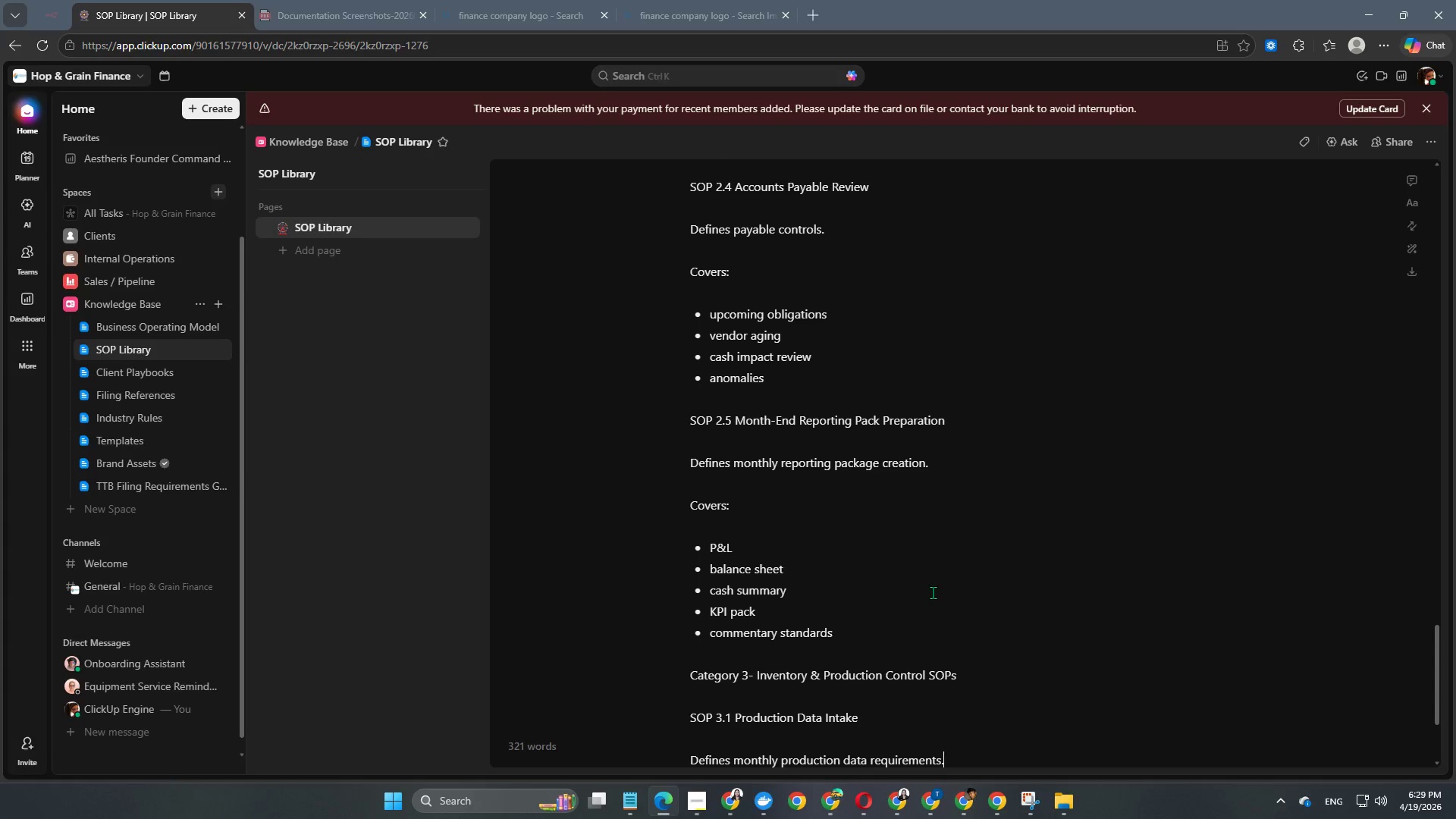 
key(Enter)
 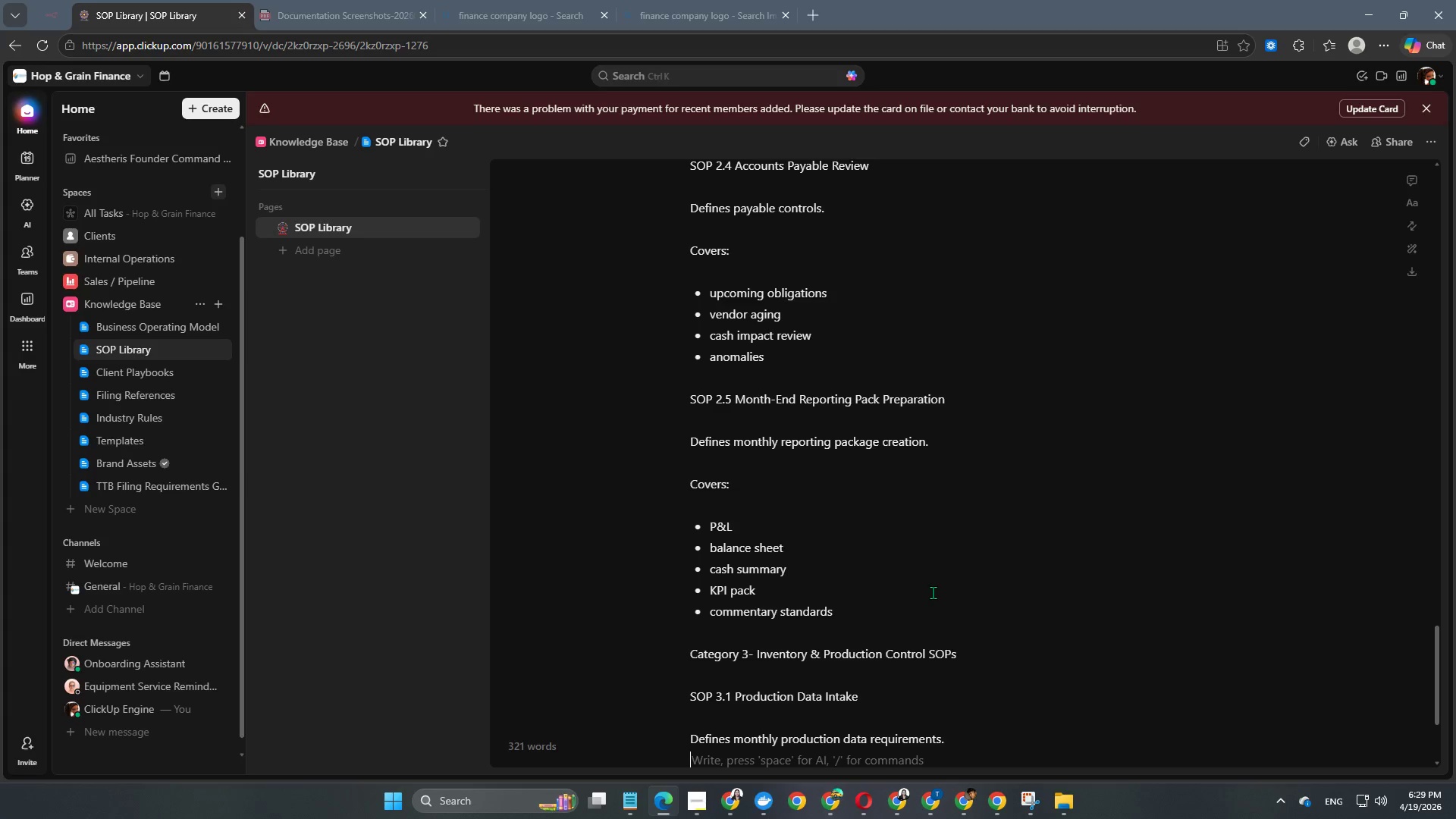 
key(Enter)
 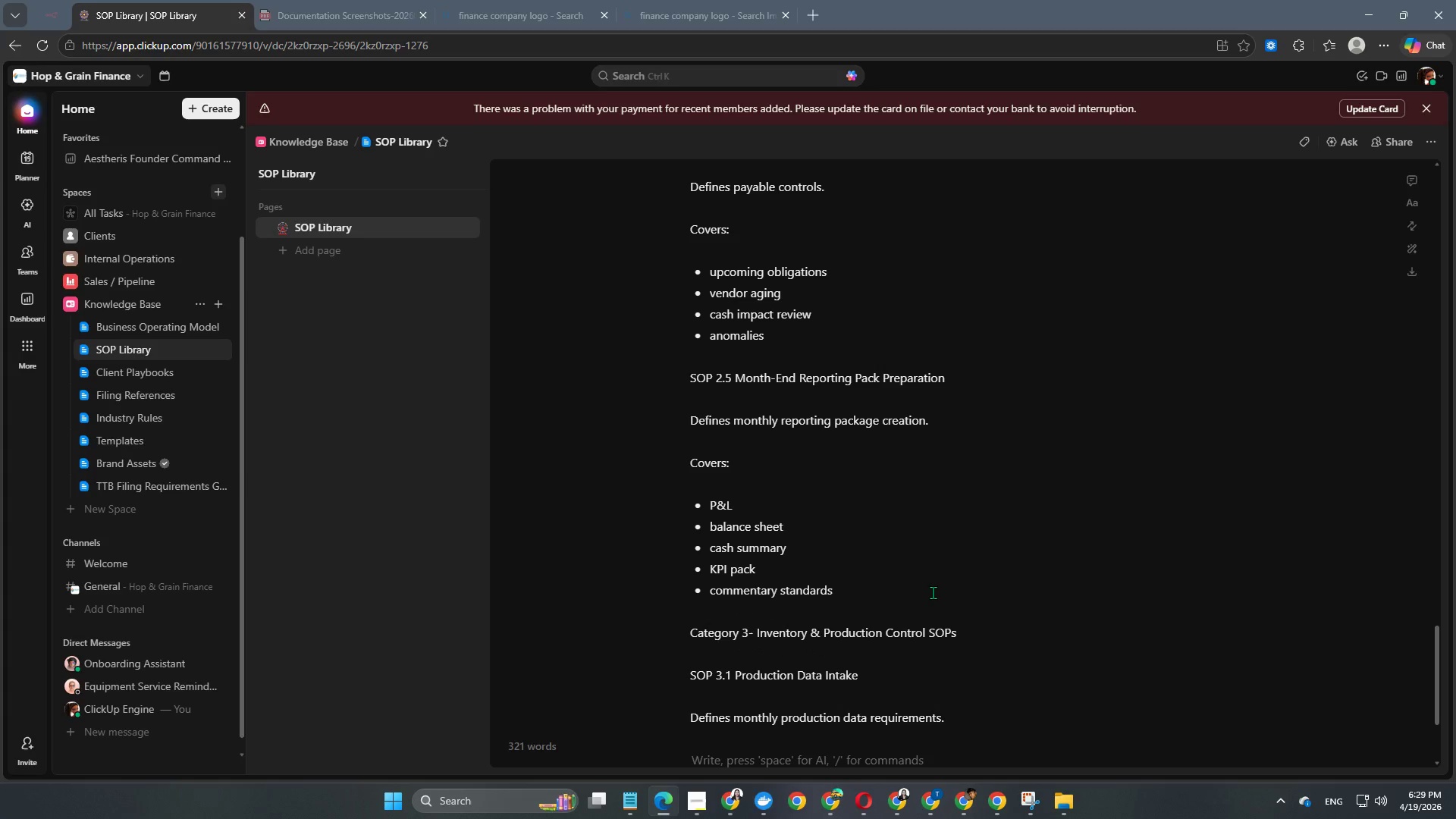 
type(Covers)
 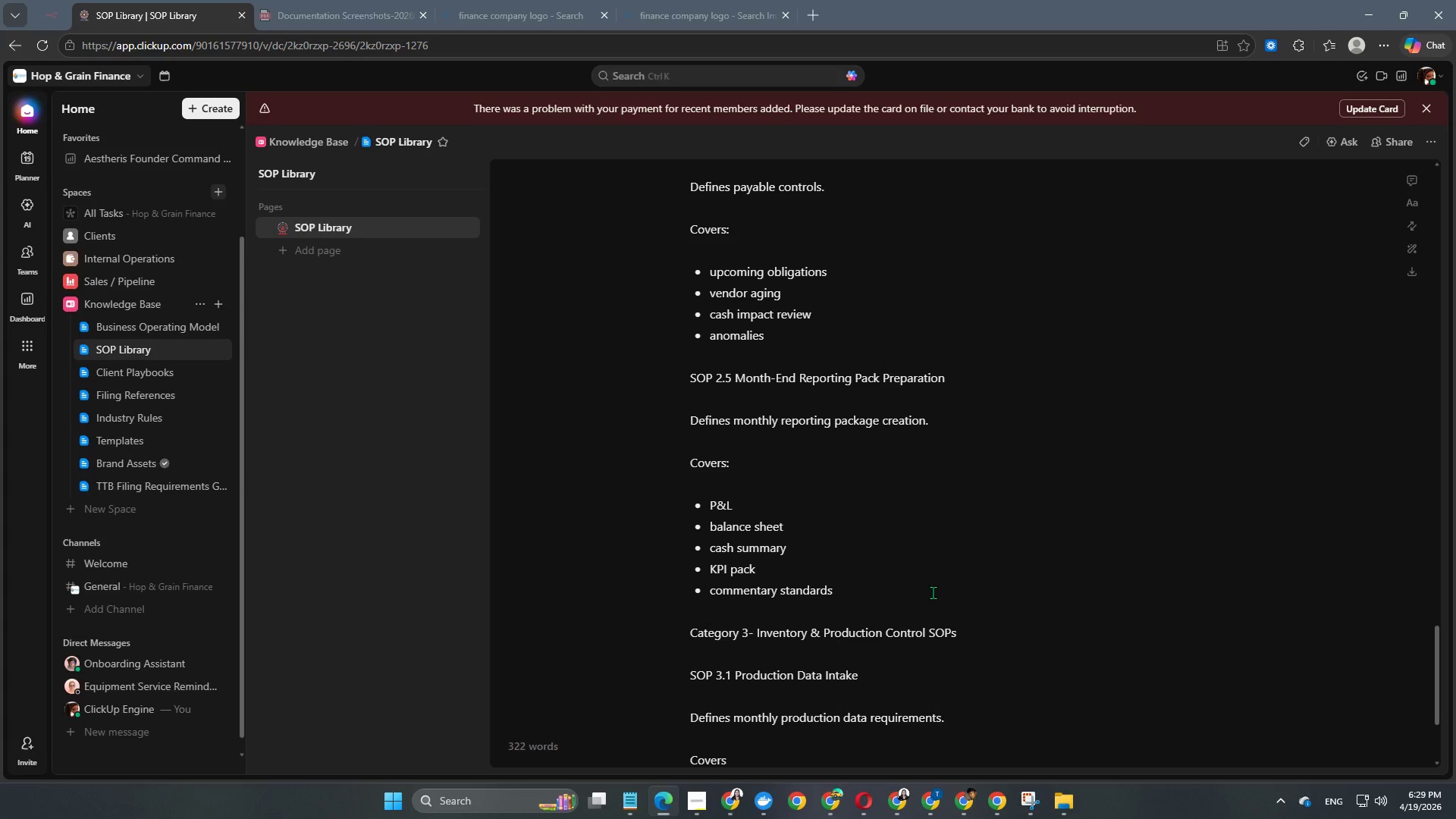 
key(Shift+ShiftLeft)
 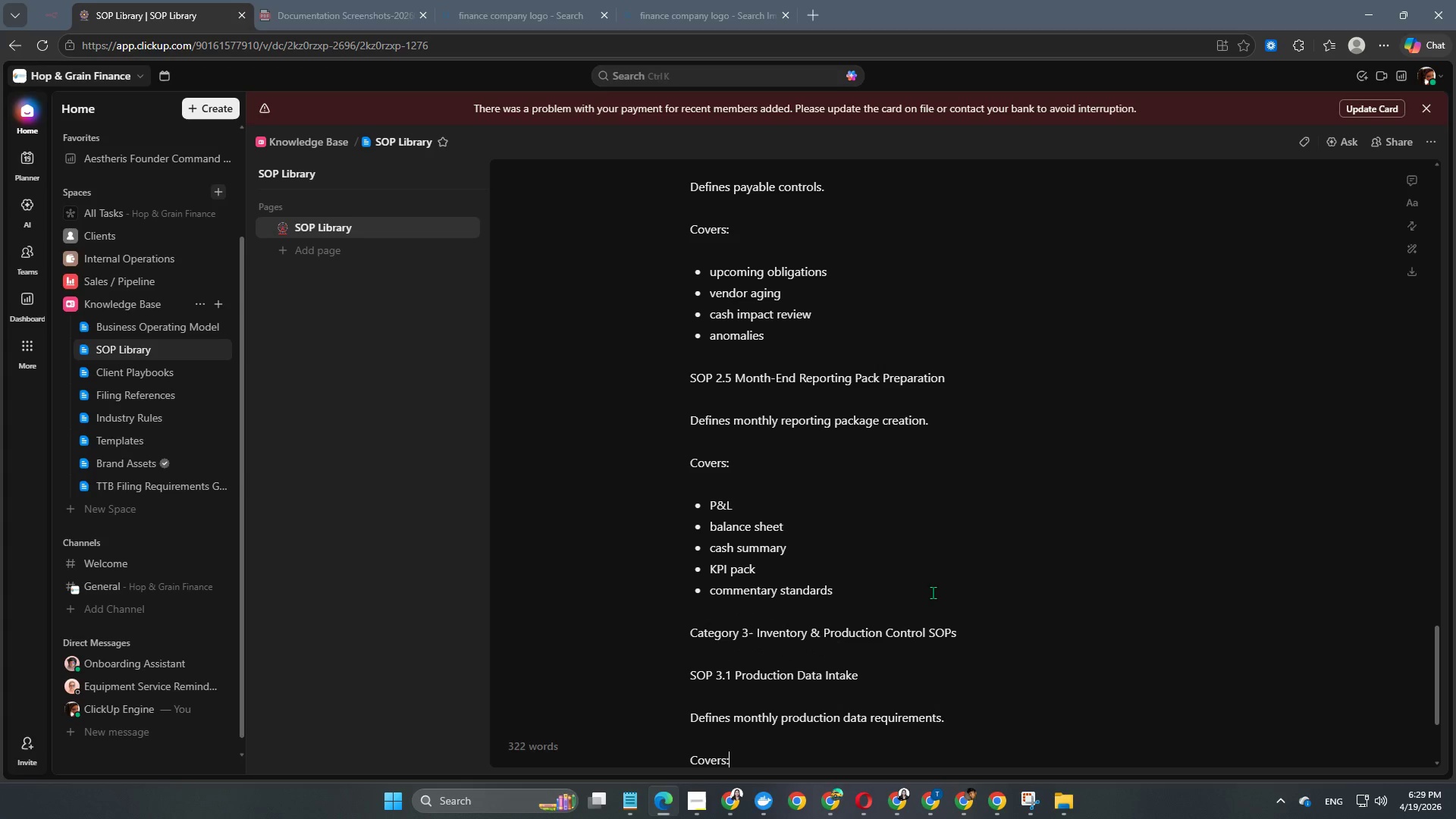 
key(Shift+Semicolon)
 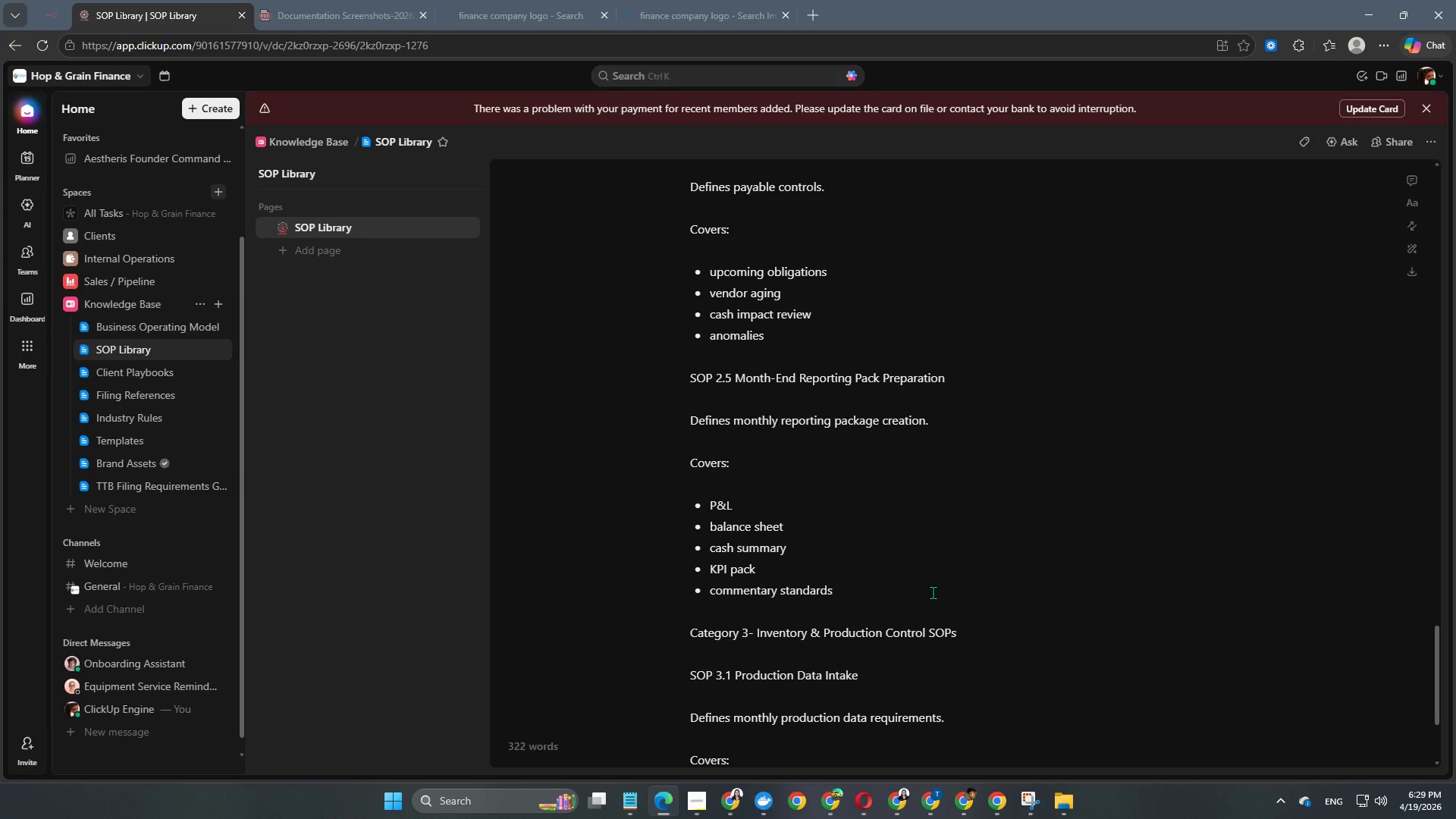 
key(Enter)
 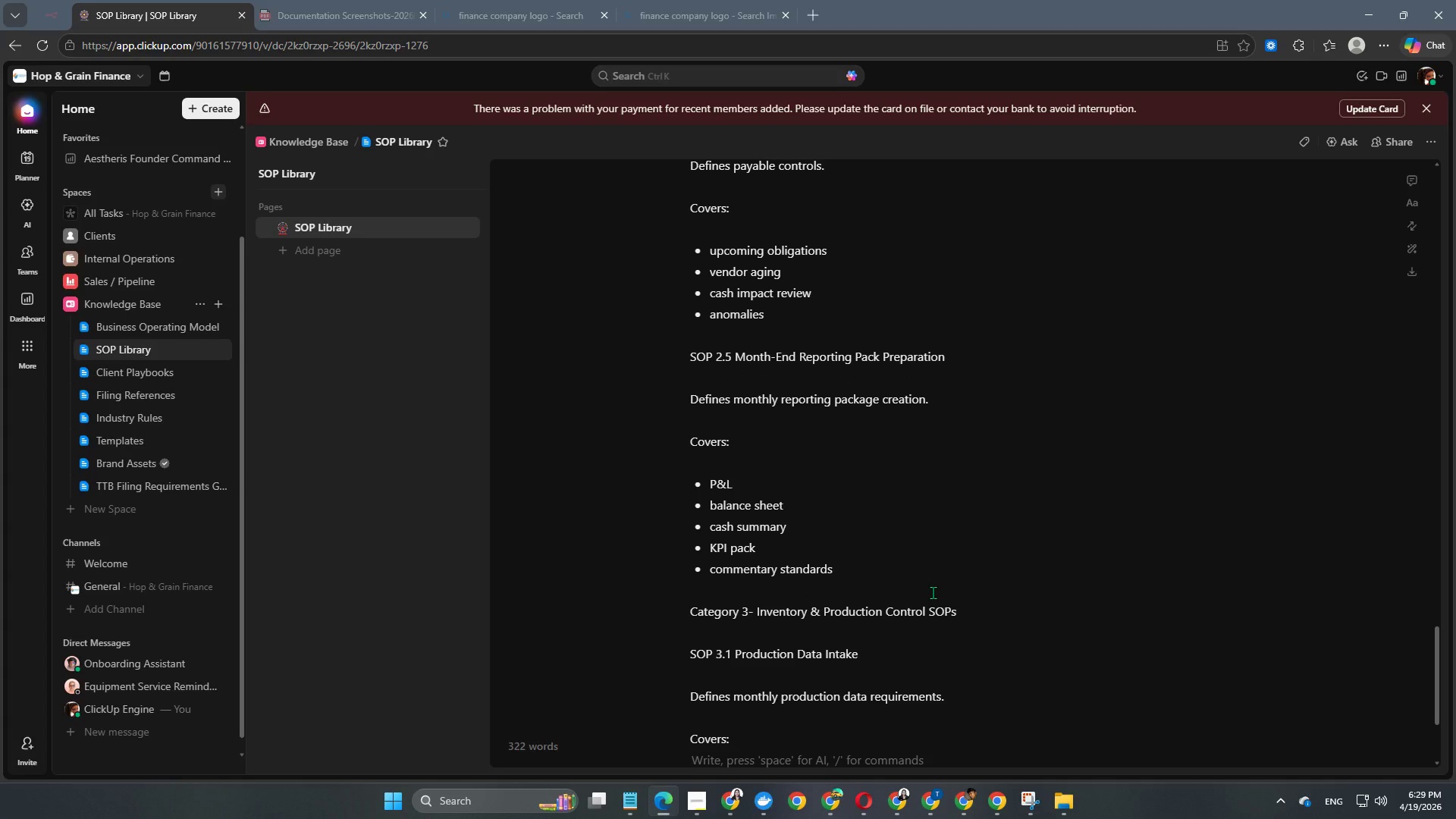 
key(Enter)
 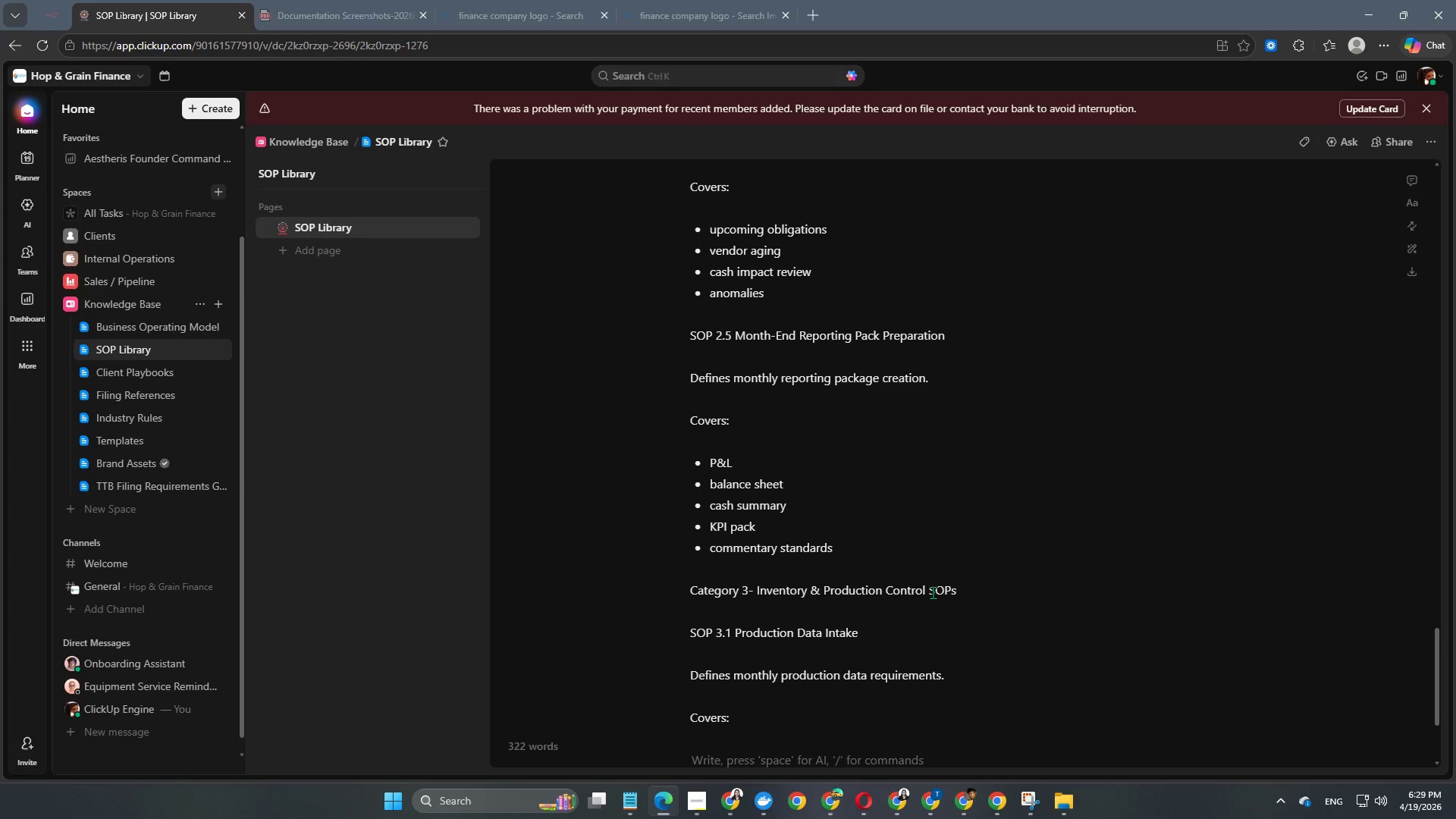 
type(- production totals )
 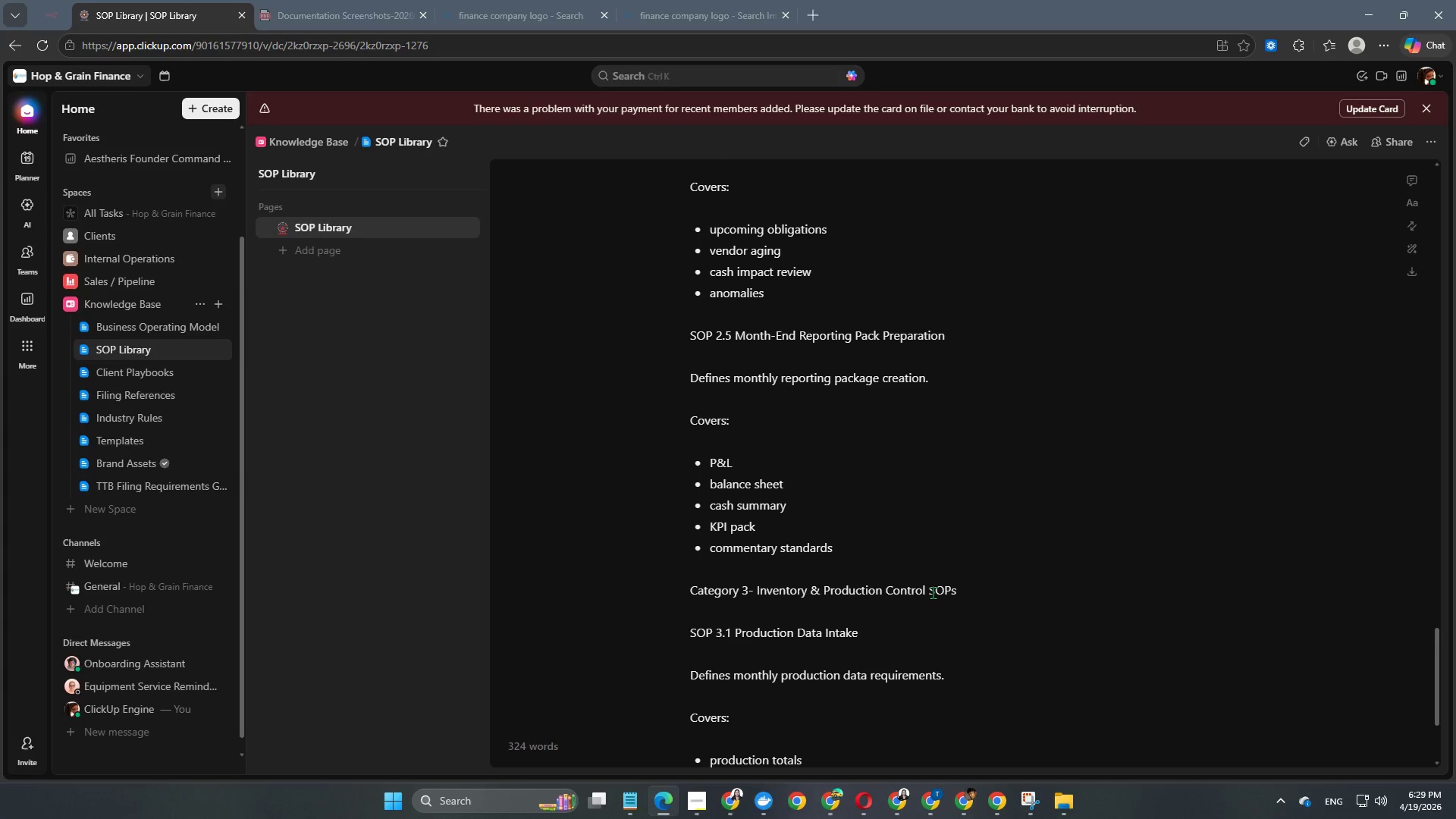 
key(Enter)
 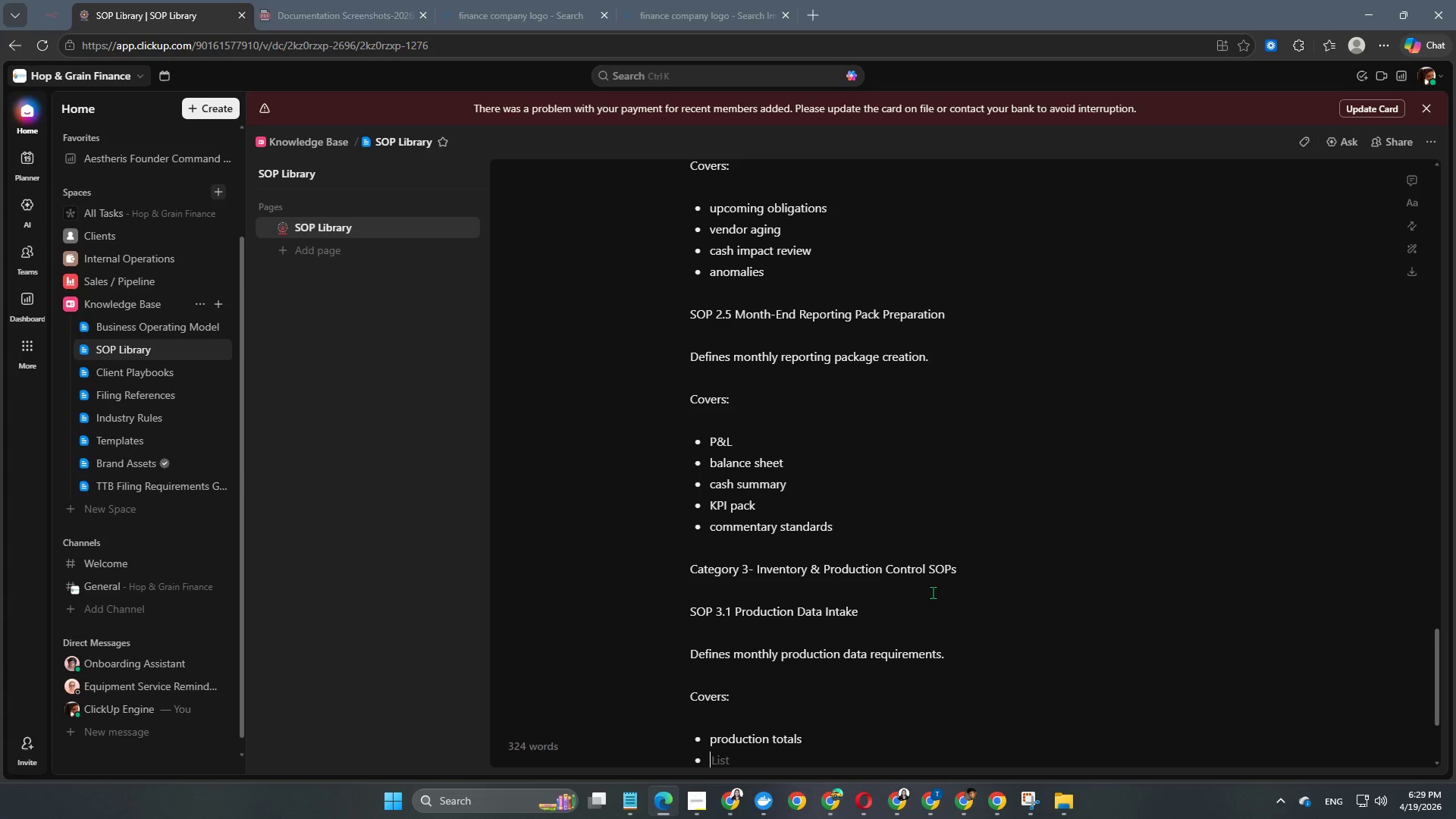 
type(batch records)
 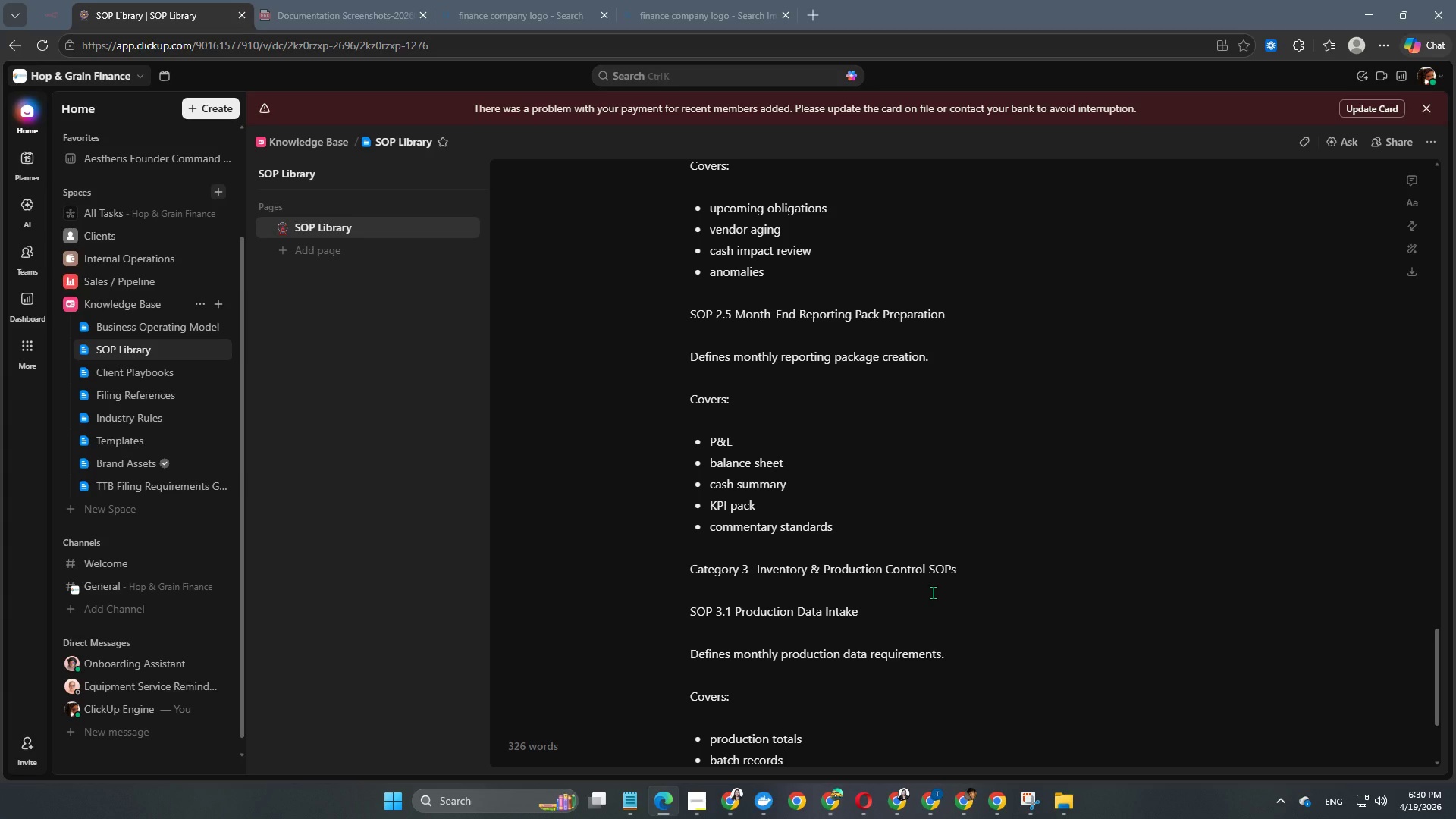 
key(Enter)
 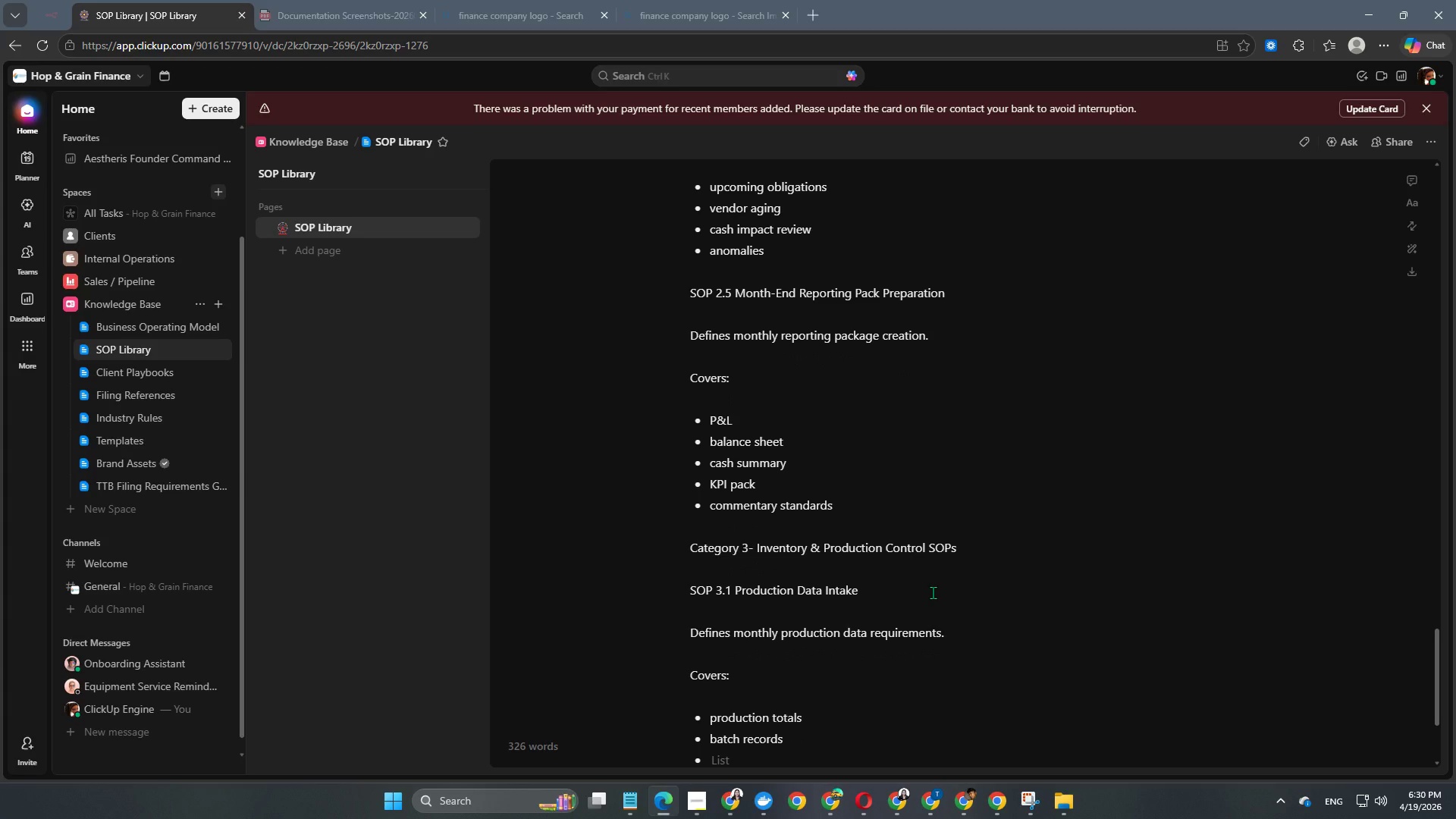 
type(removals)
 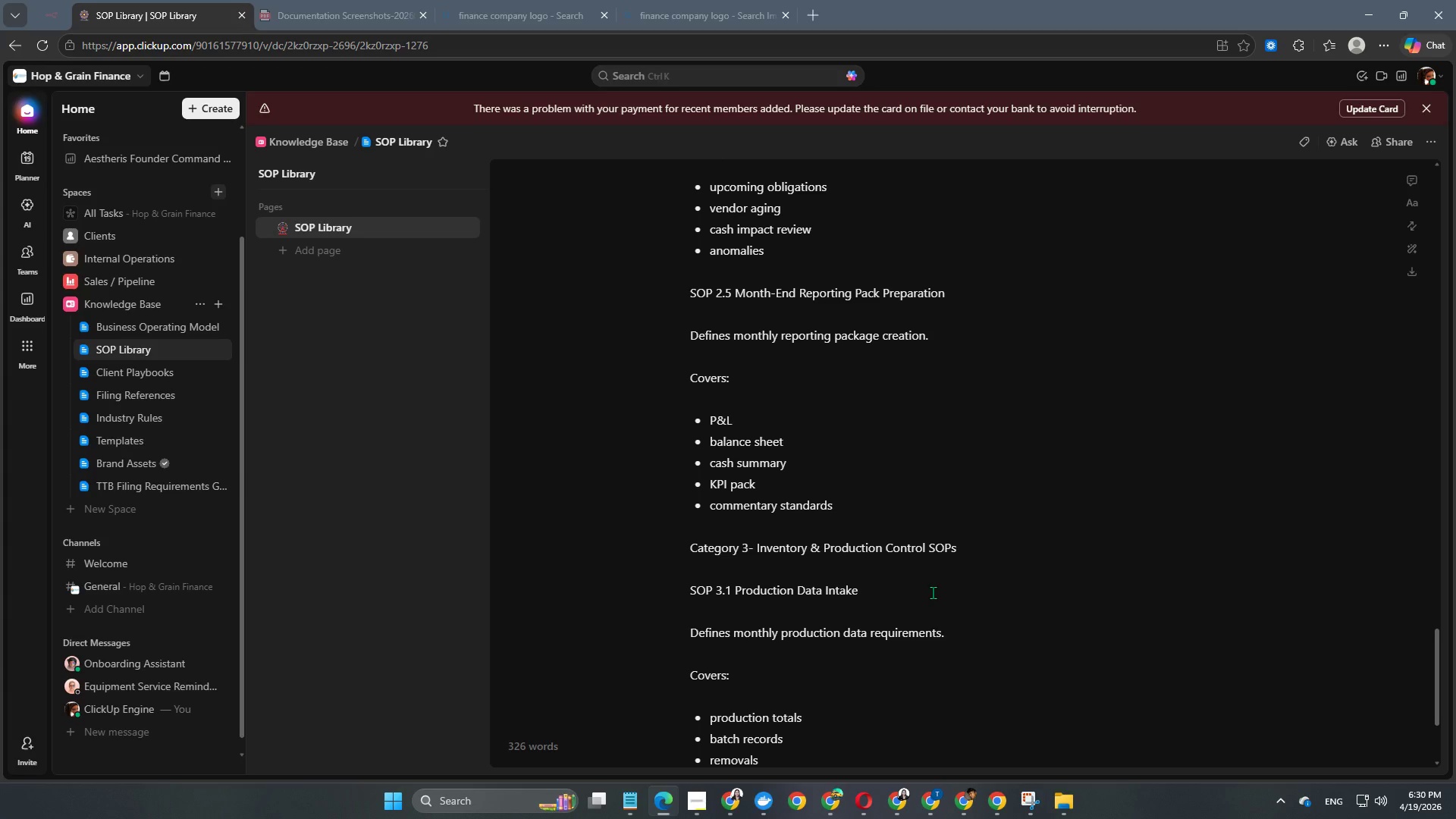 
key(Enter)
 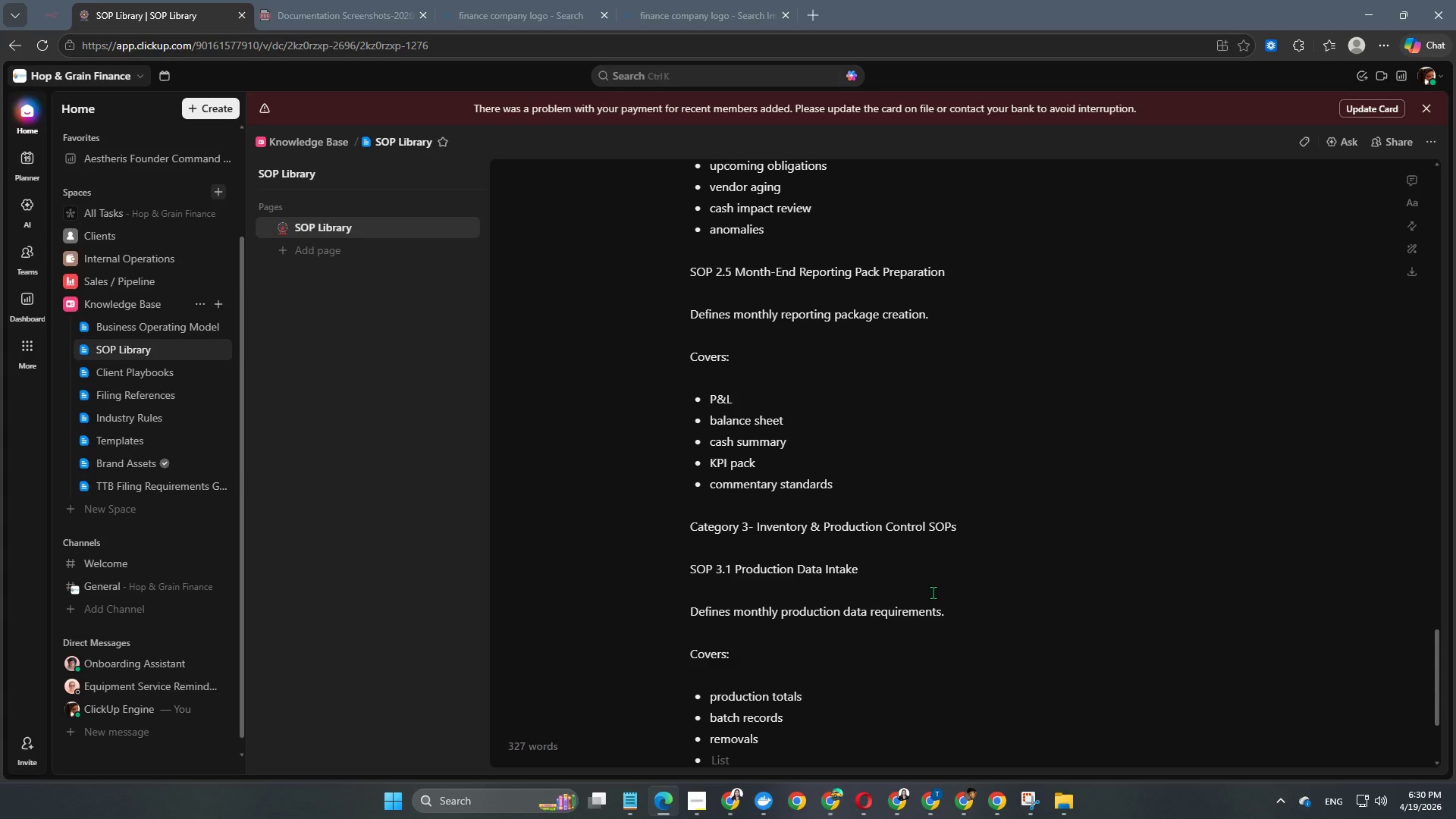 
type(bottling activity)
 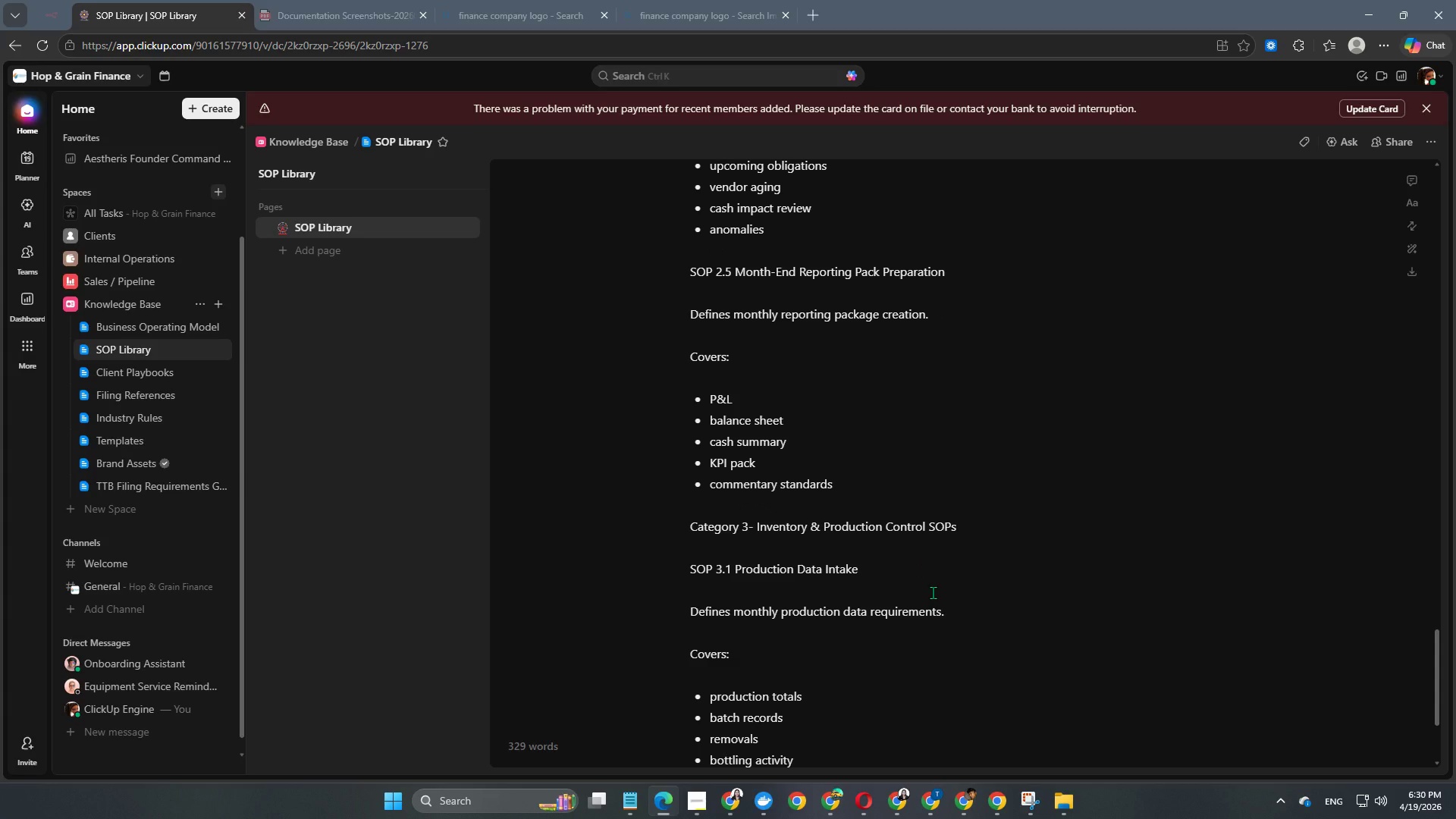 
key(Enter)
 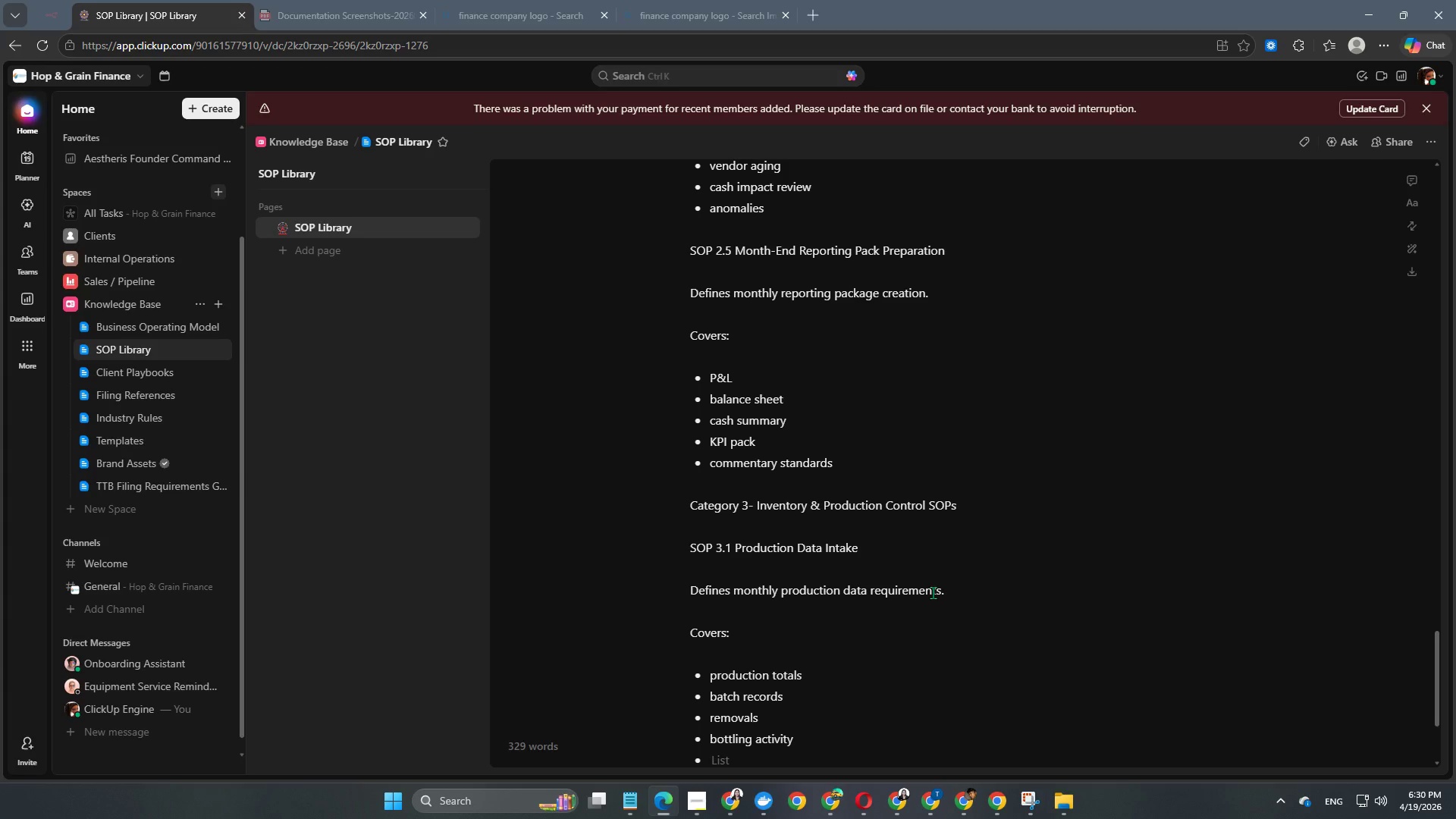 
type(transfers)
 